 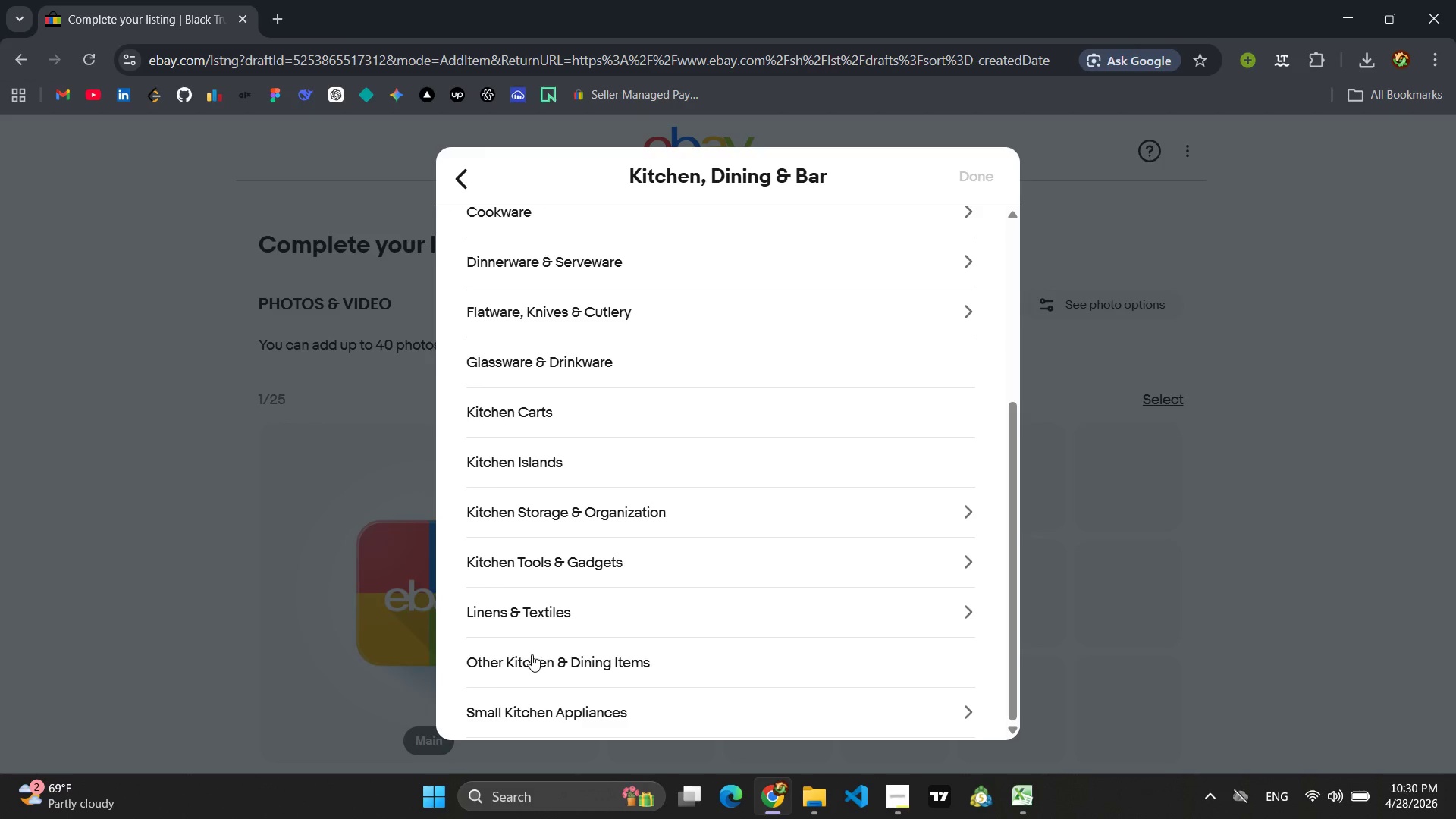 
scroll: coordinate [709, 558], scroll_direction: up, amount: 1.0
 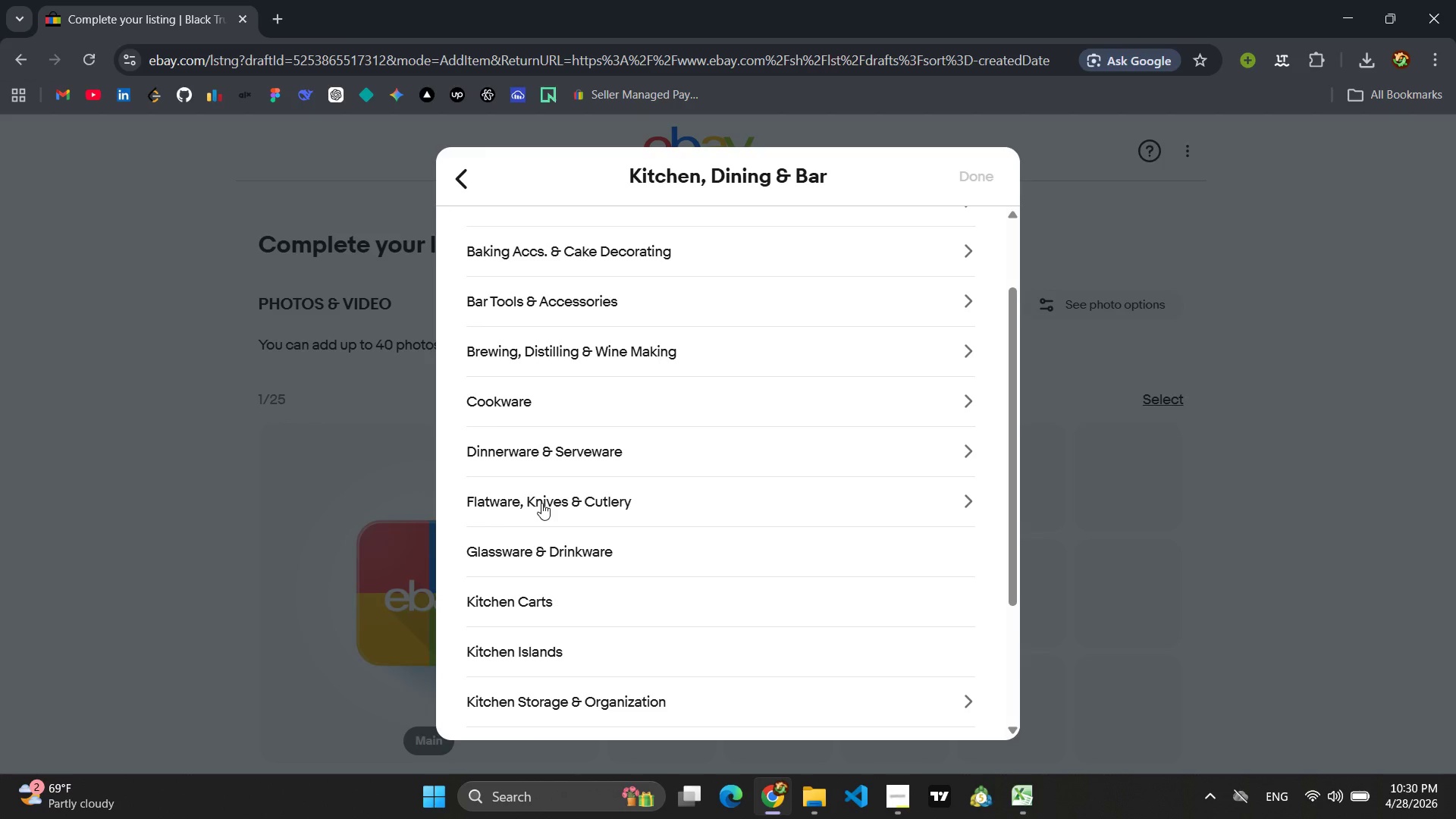 
left_click([541, 503])
 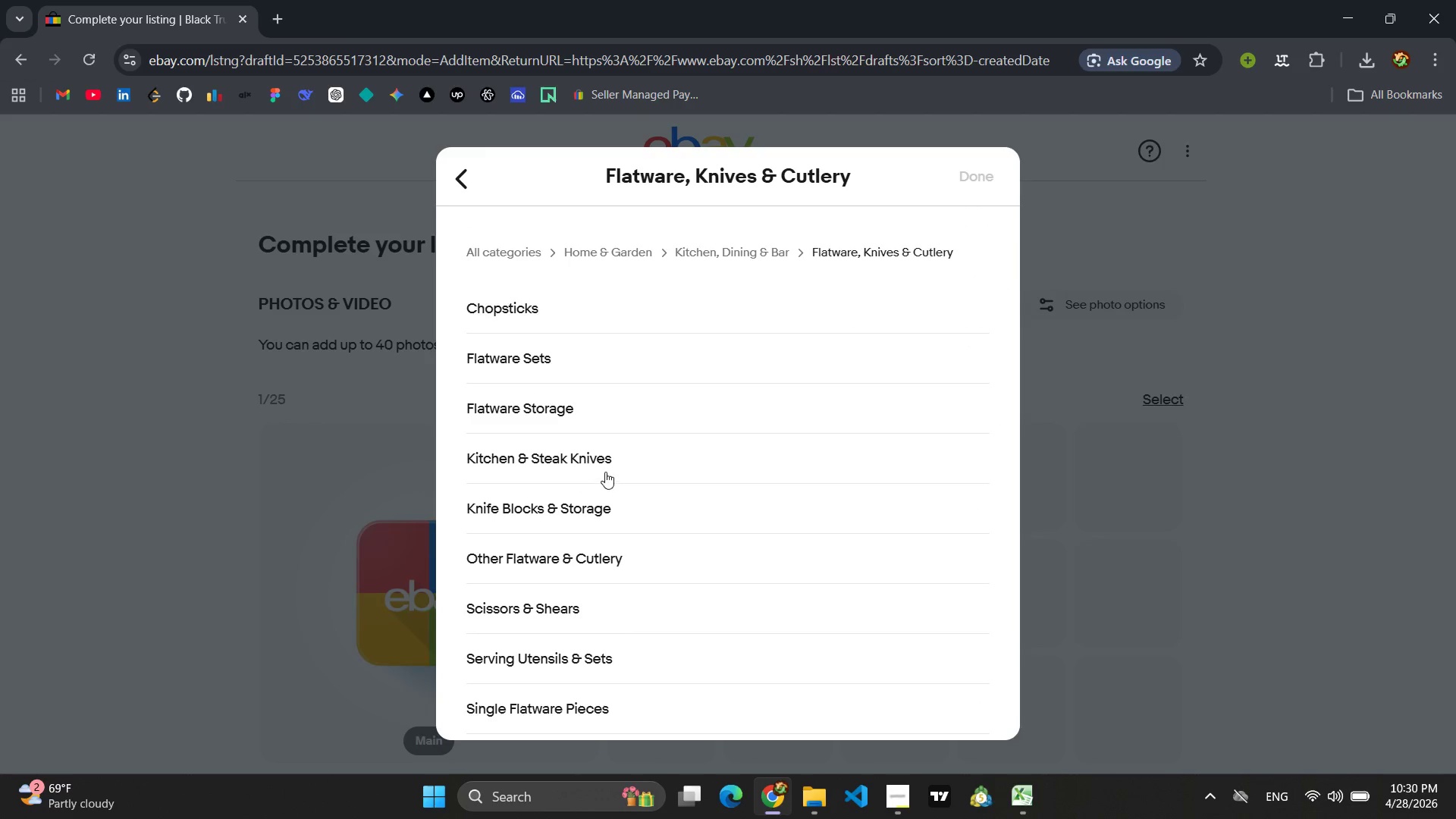 
scroll: coordinate [605, 472], scroll_direction: down, amount: 3.0
 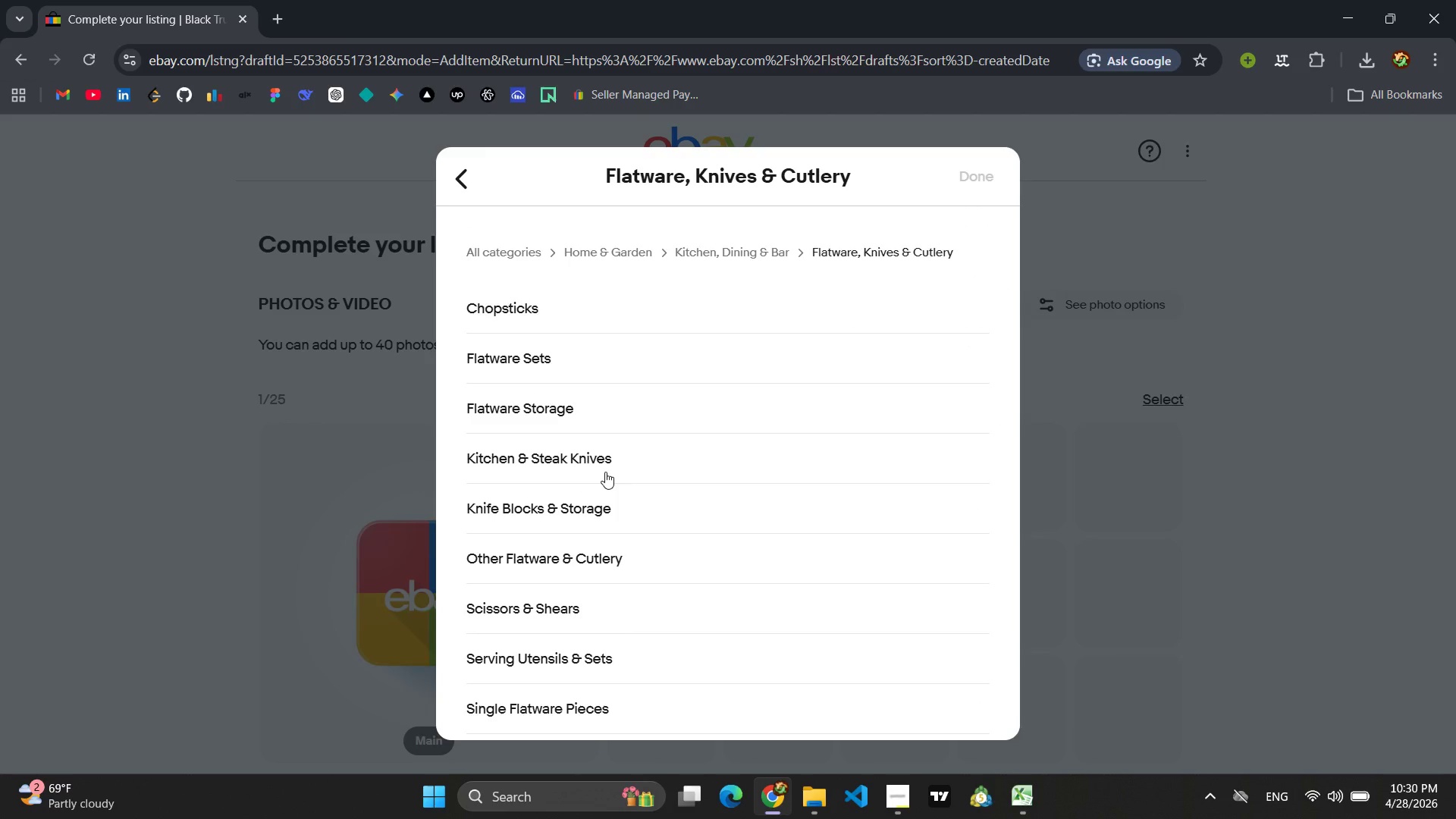 
scroll: coordinate [605, 472], scroll_direction: up, amount: 2.0
 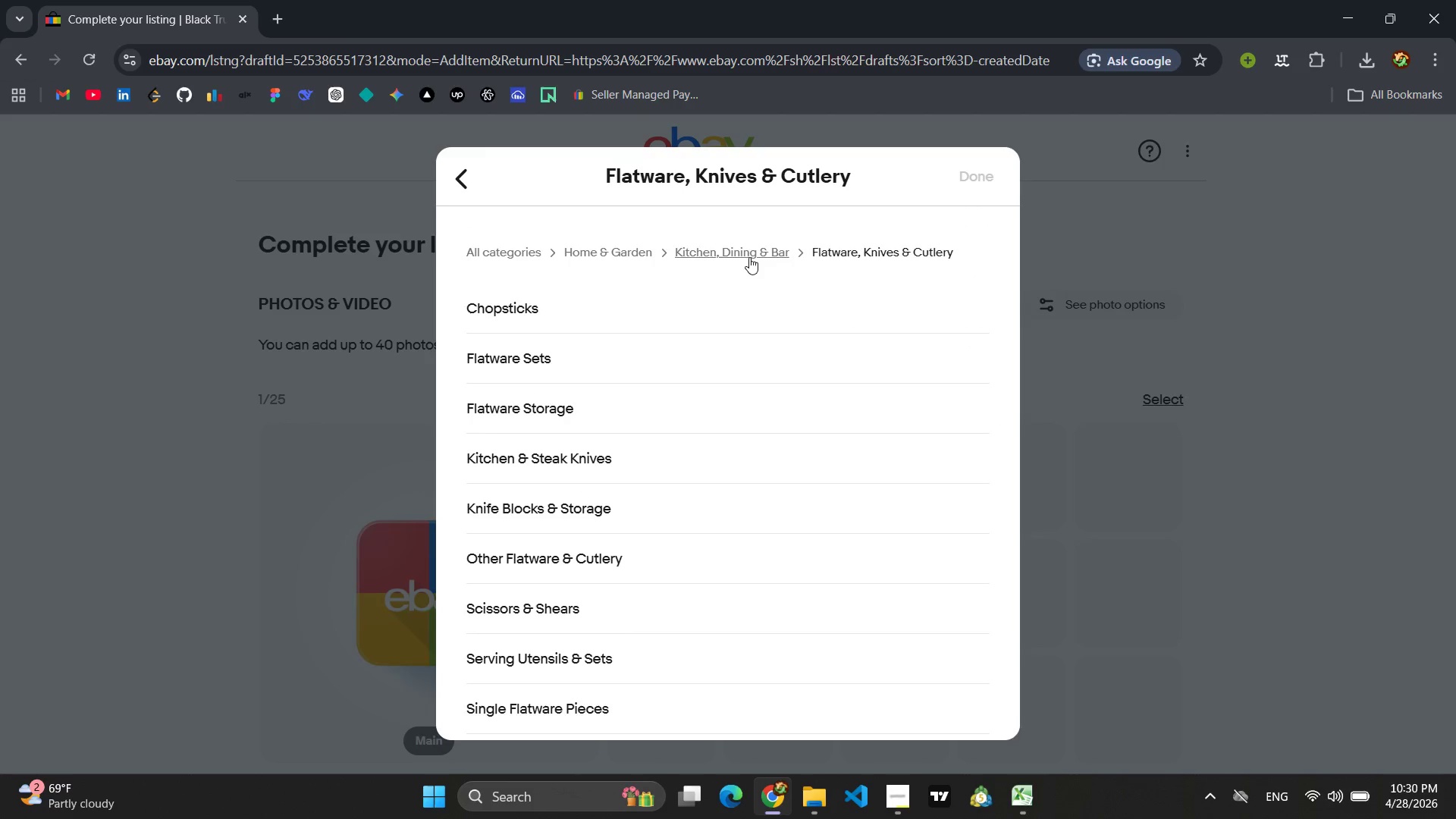 
left_click([749, 257])
 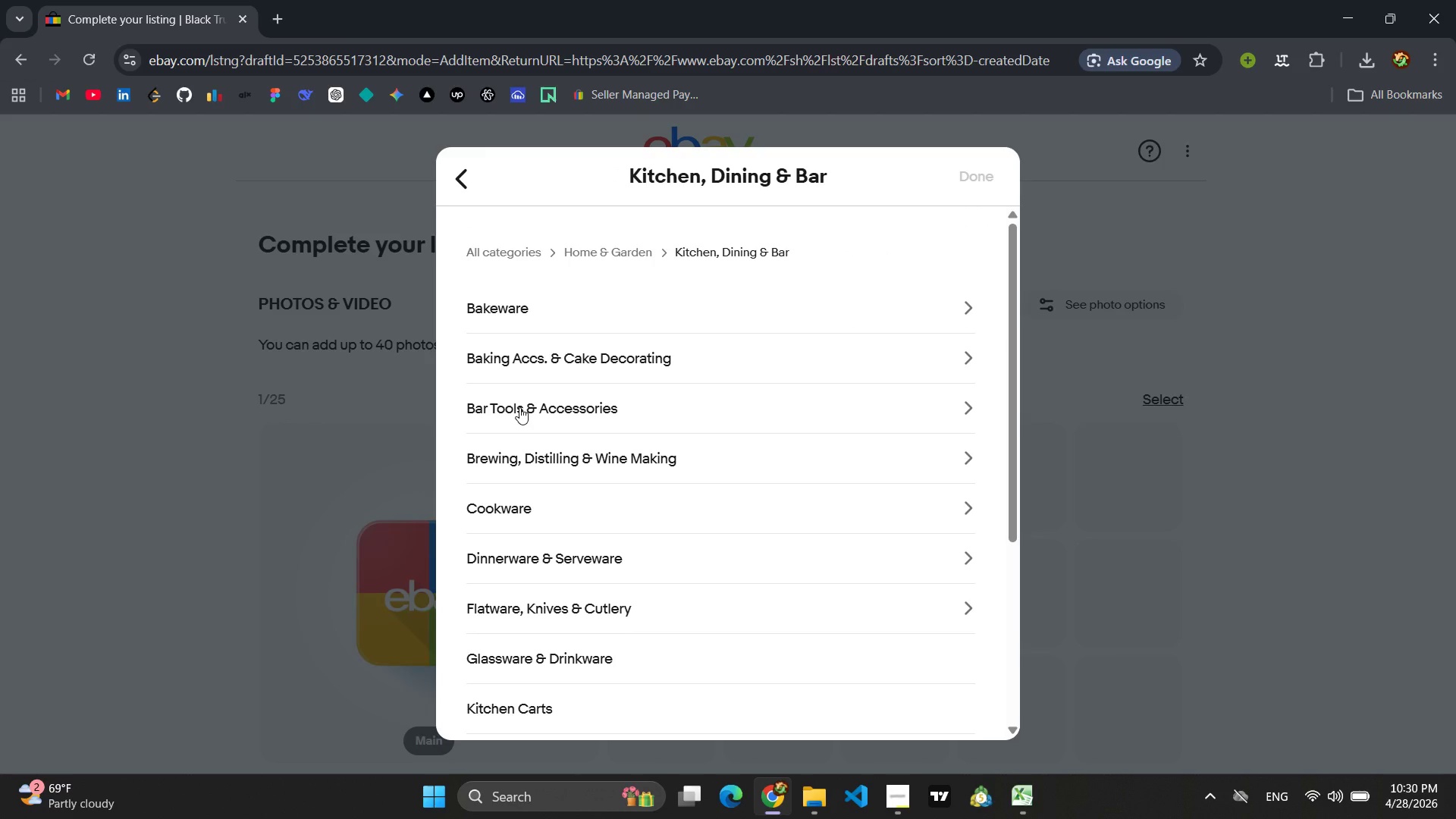 
left_click([519, 407])
 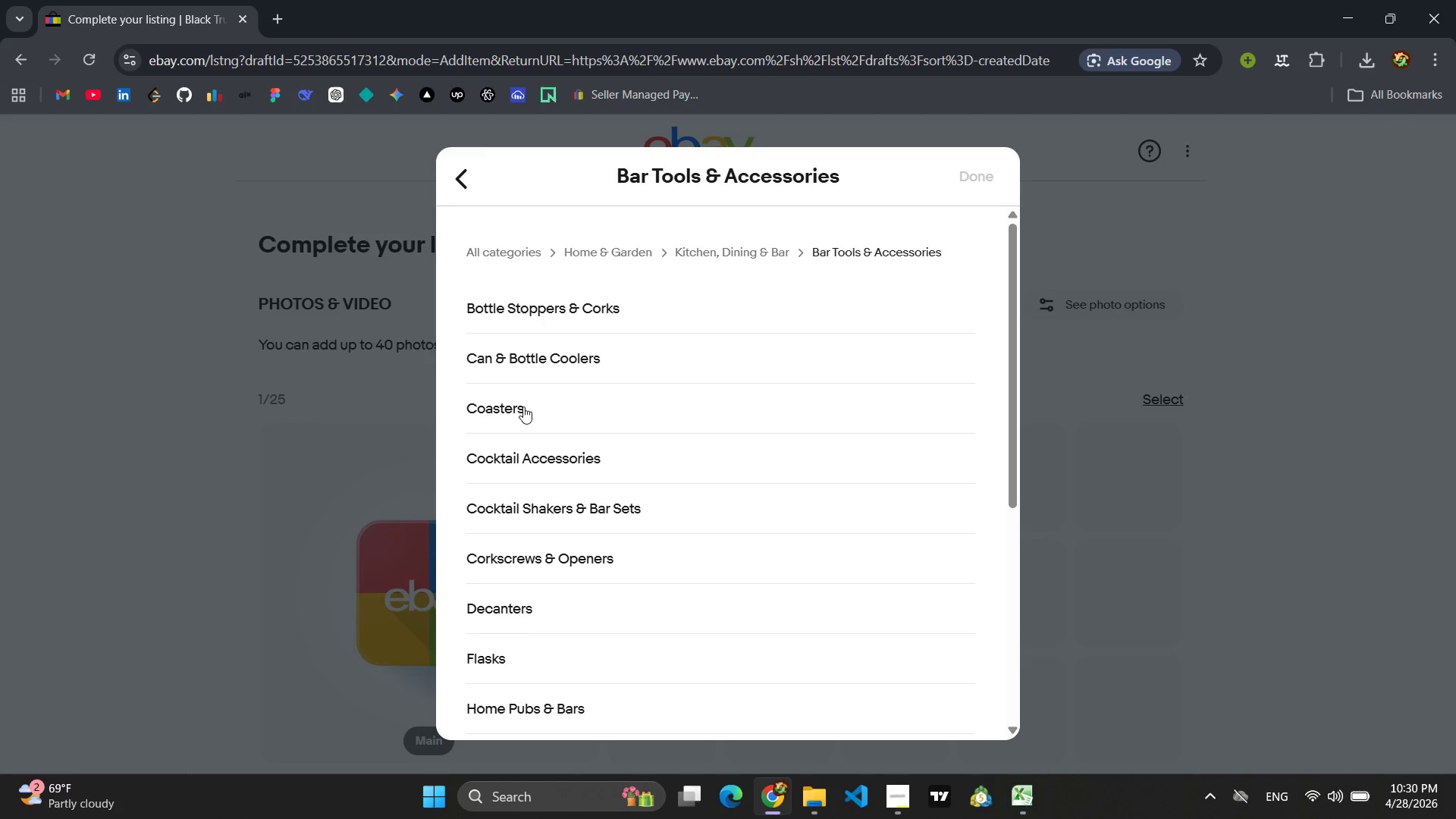 
scroll: coordinate [580, 457], scroll_direction: down, amount: 7.0
 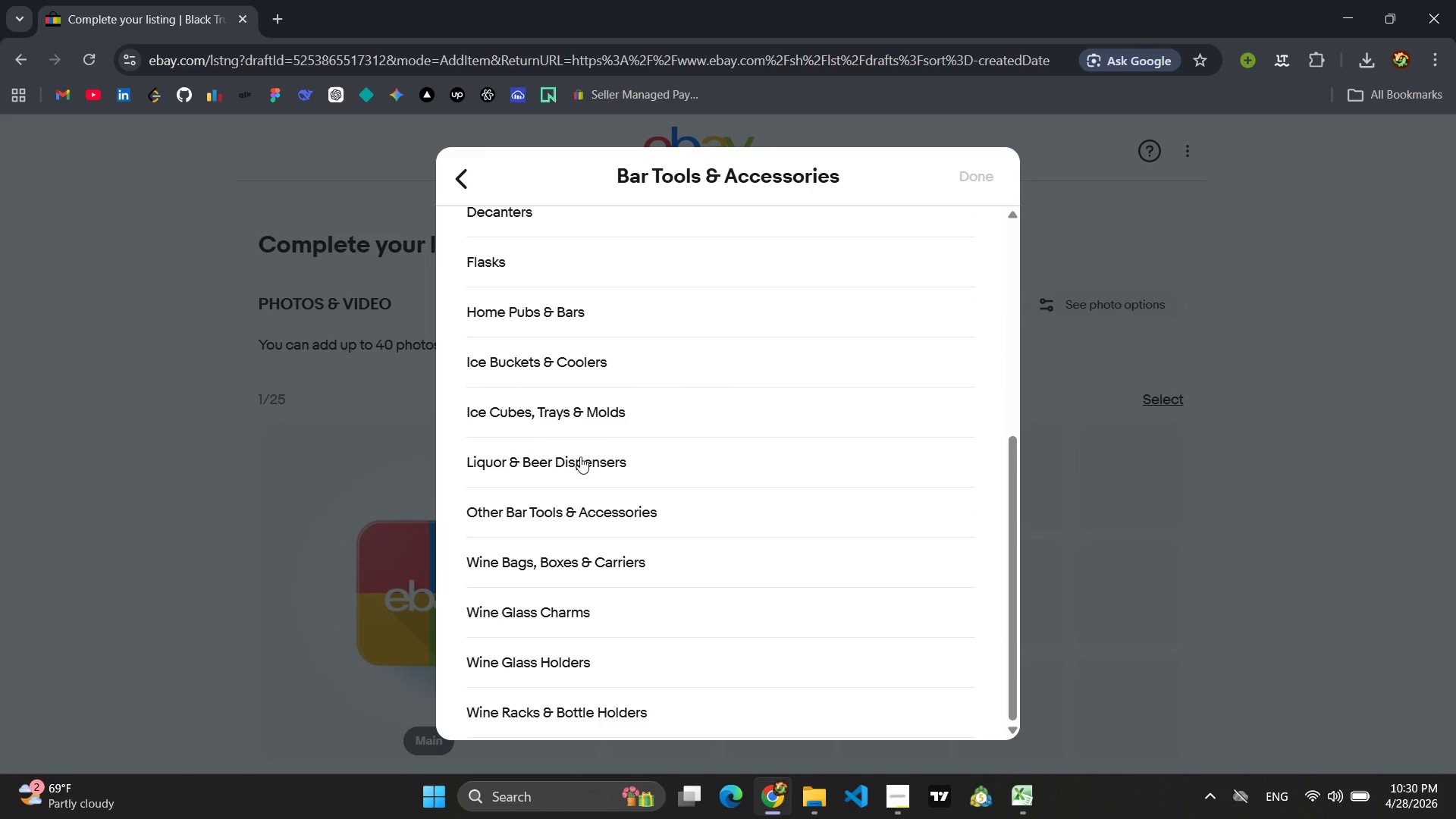 
scroll: coordinate [580, 457], scroll_direction: none, amount: 0.0
 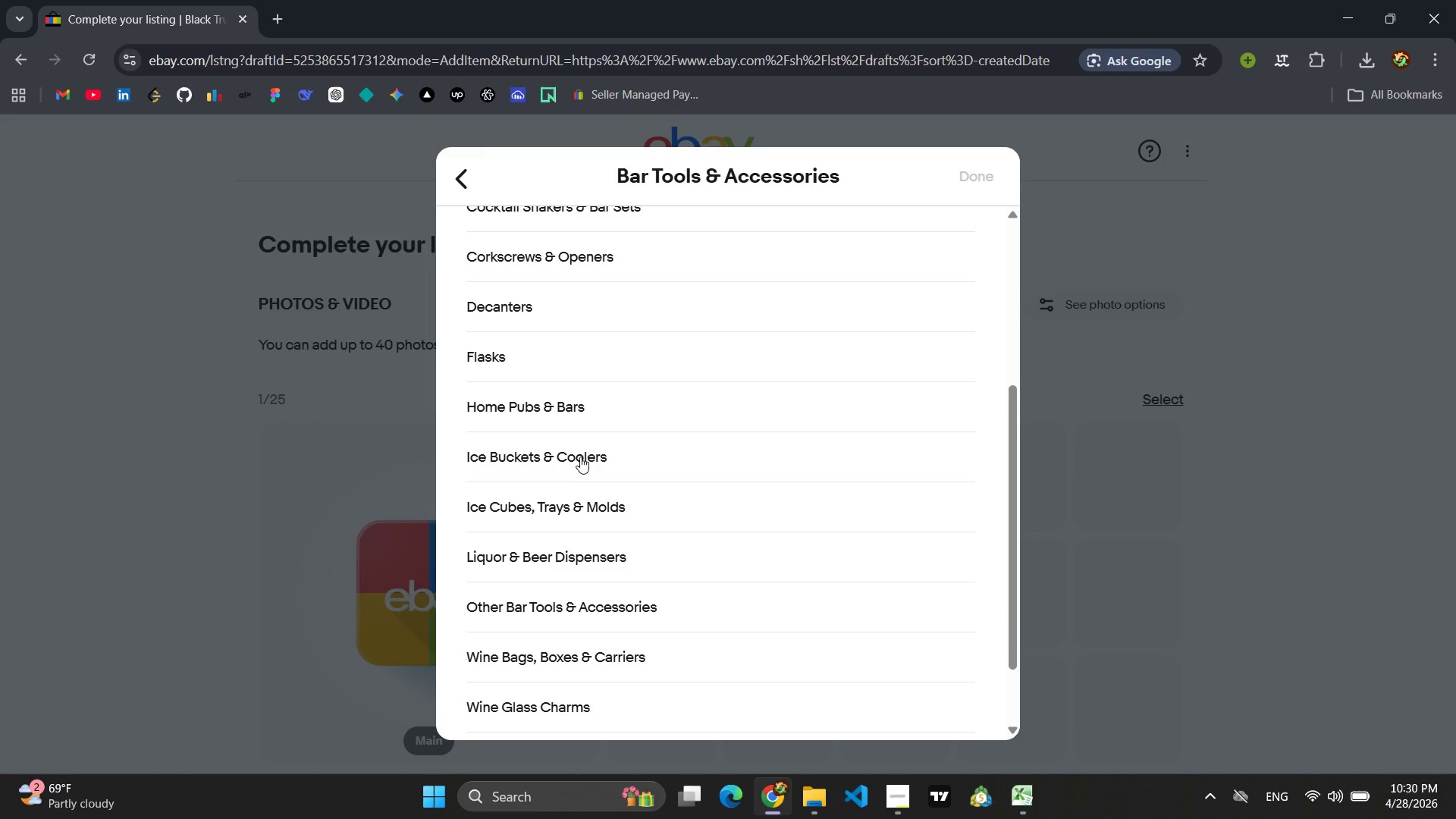 
scroll: coordinate [580, 457], scroll_direction: up, amount: 4.0
 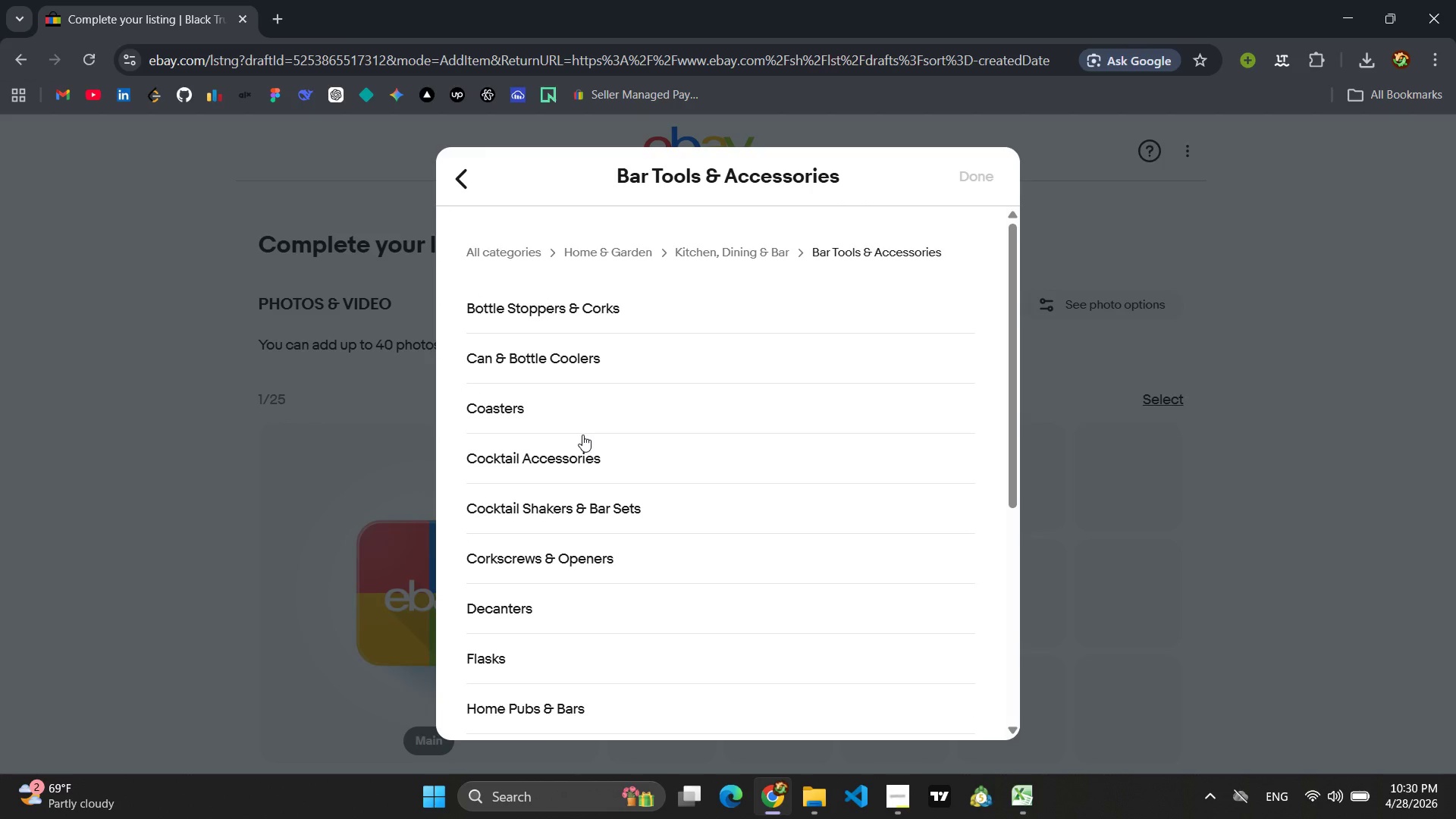 
wait(9.94)
 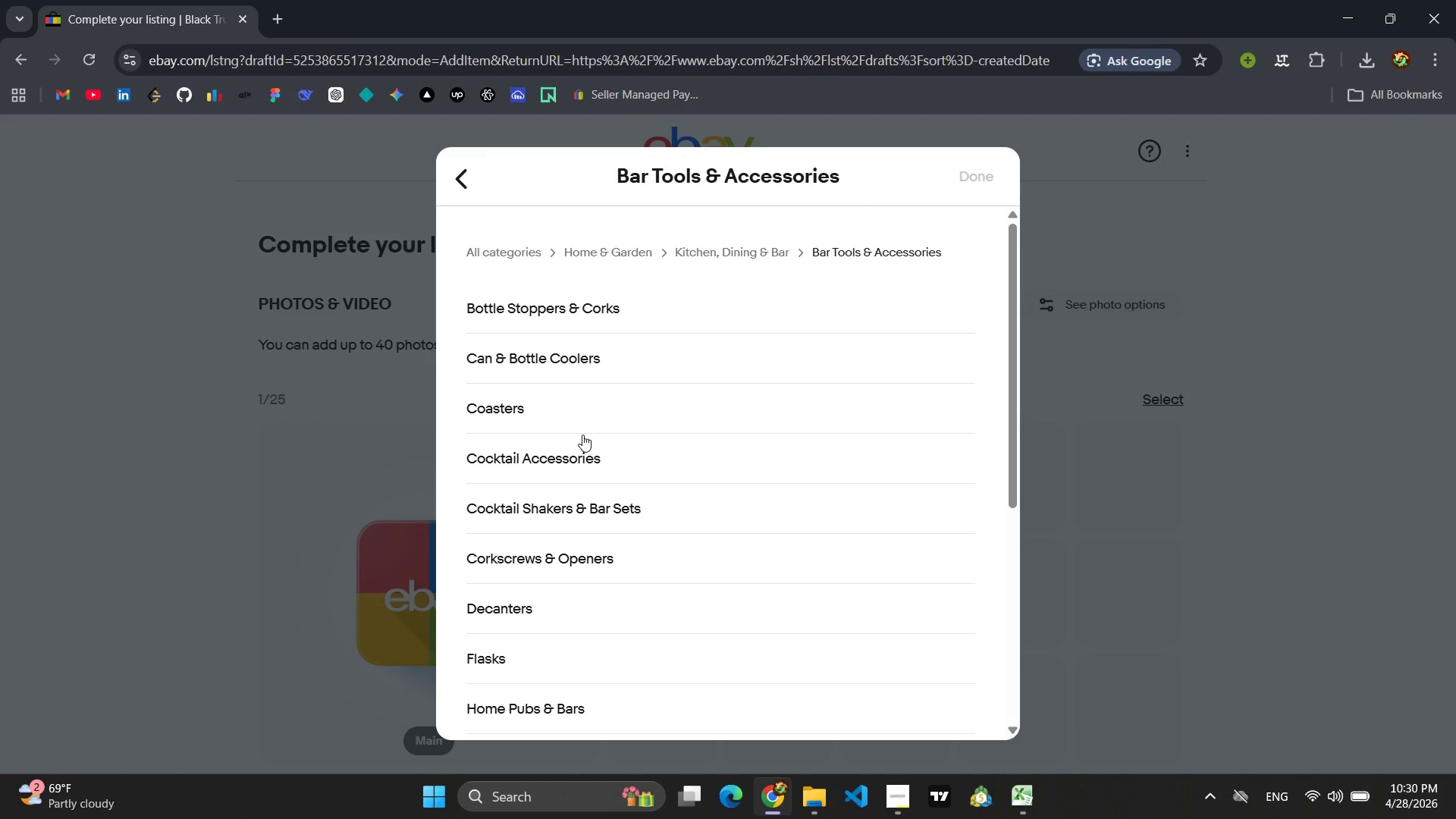 
scroll: coordinate [652, 523], scroll_direction: down, amount: 6.0
 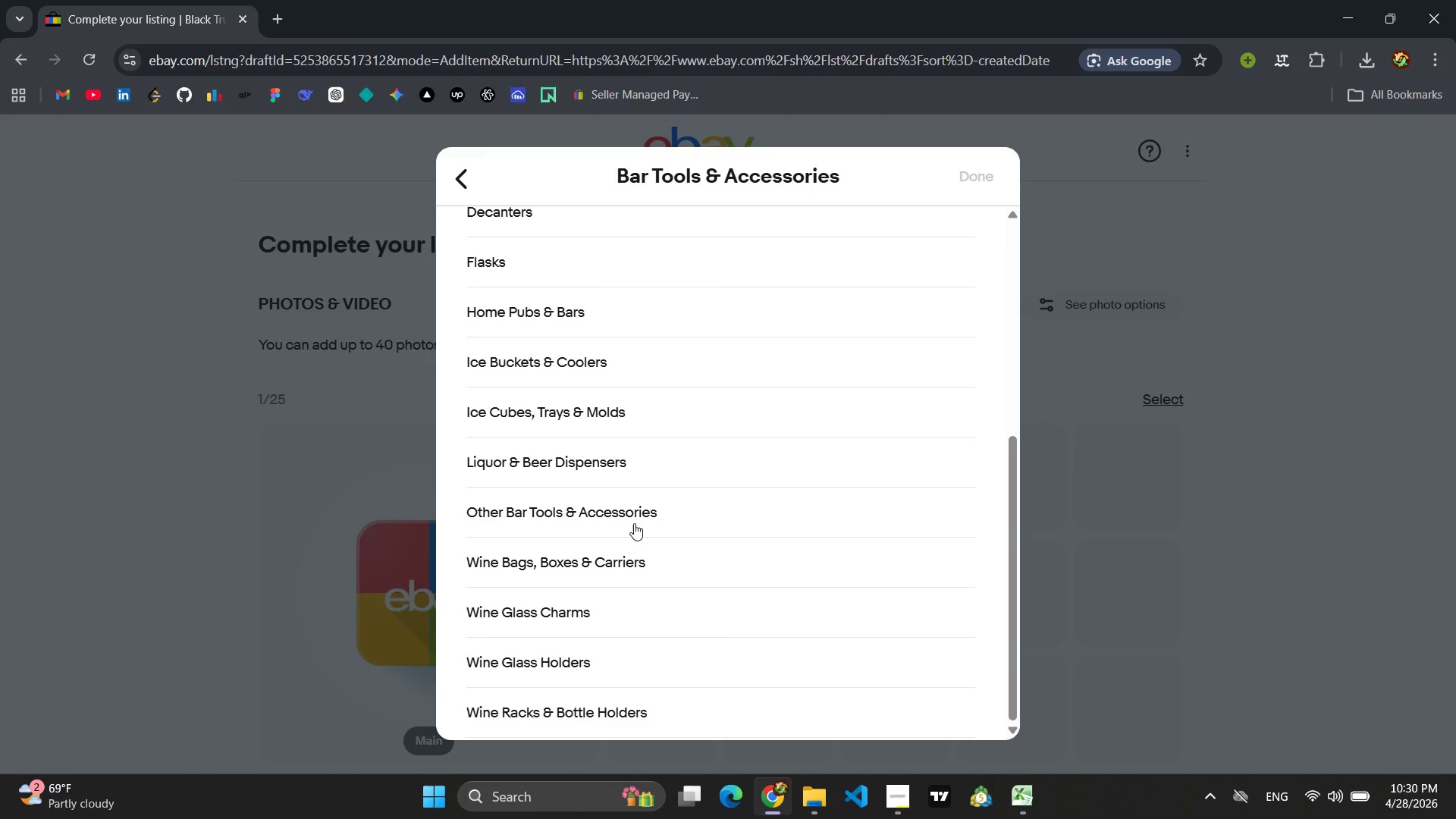 
wait(9.23)
 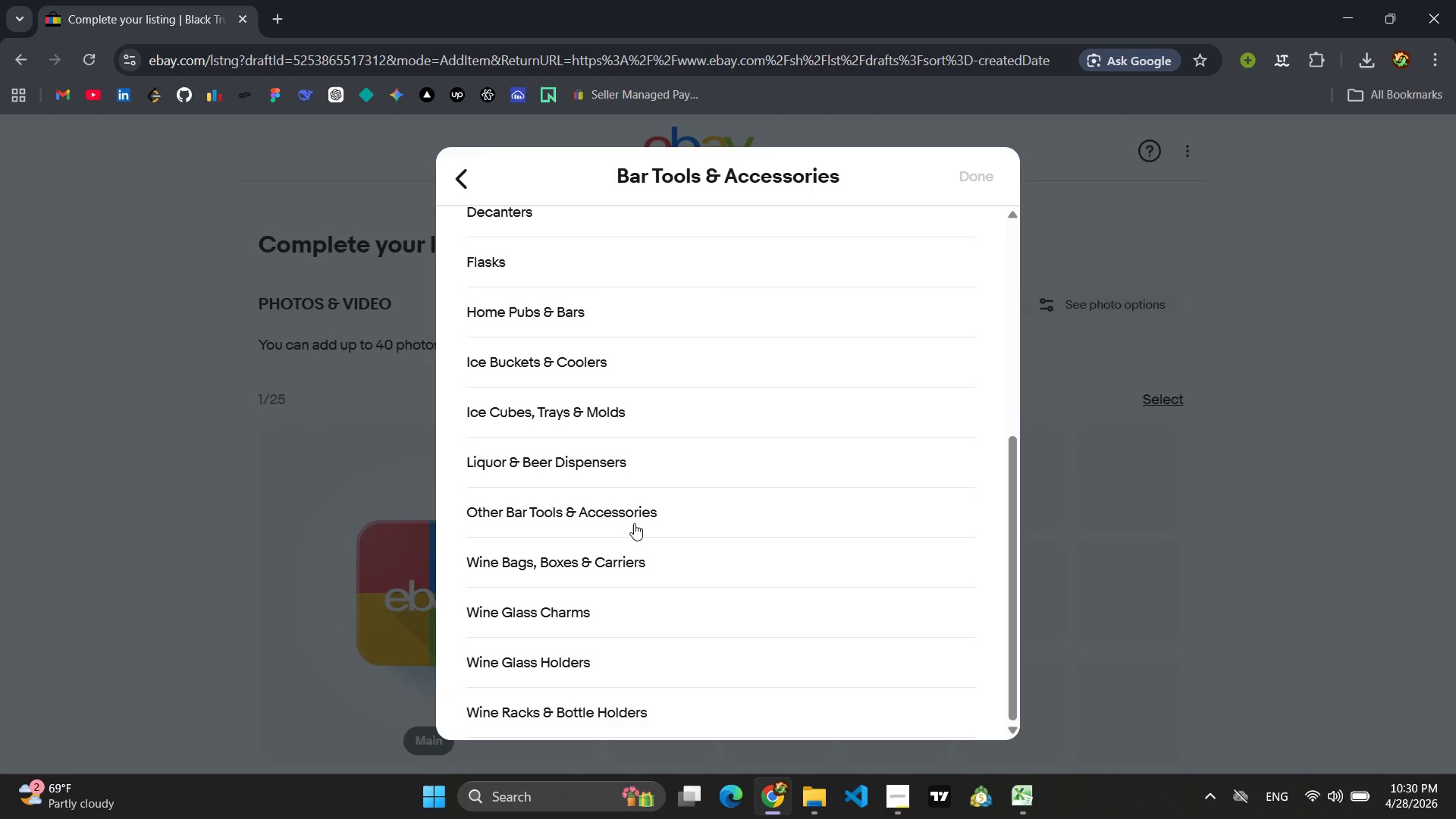 
scroll: coordinate [584, 628], scroll_direction: up, amount: 6.0
 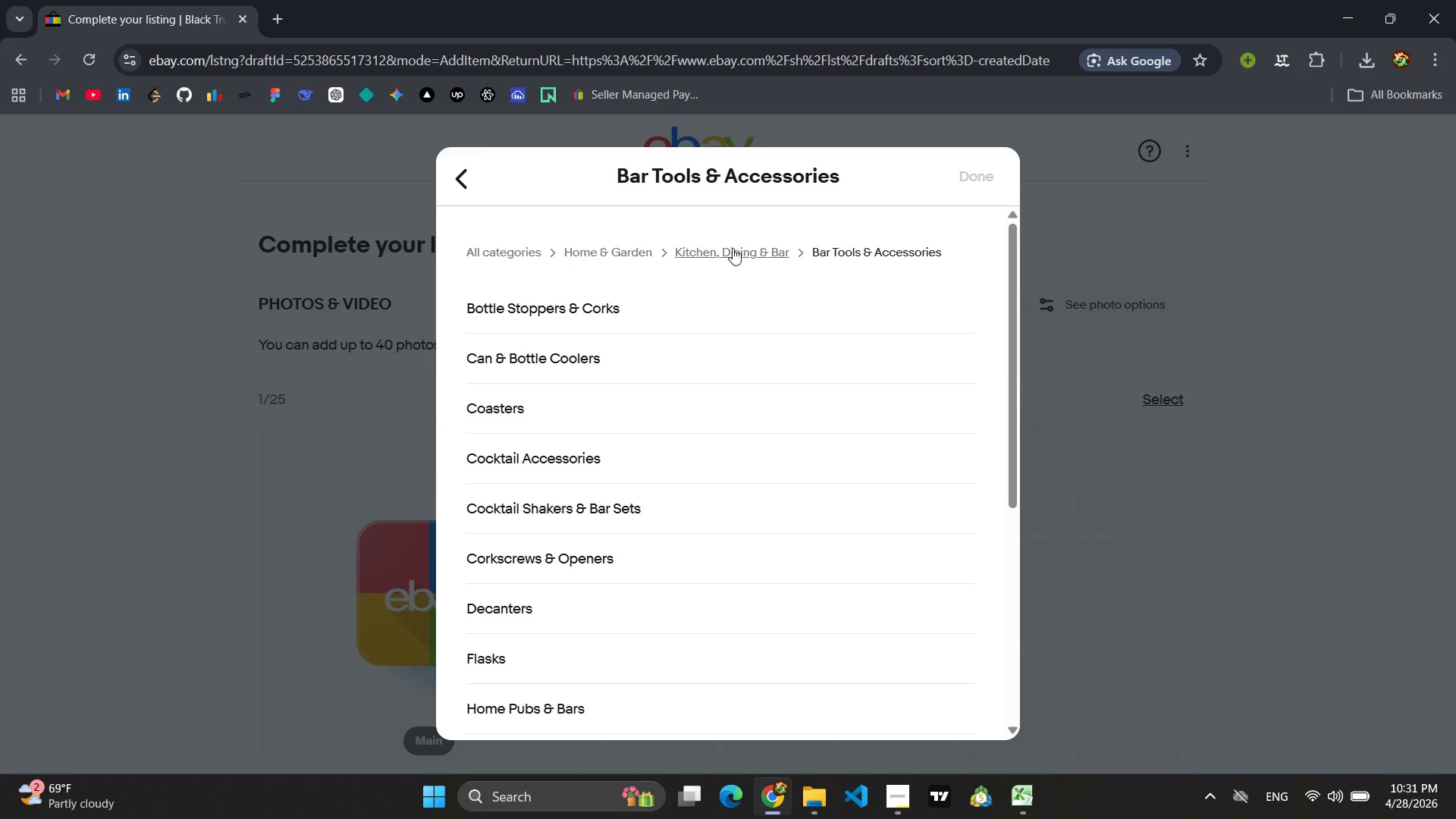 
left_click([733, 248])
 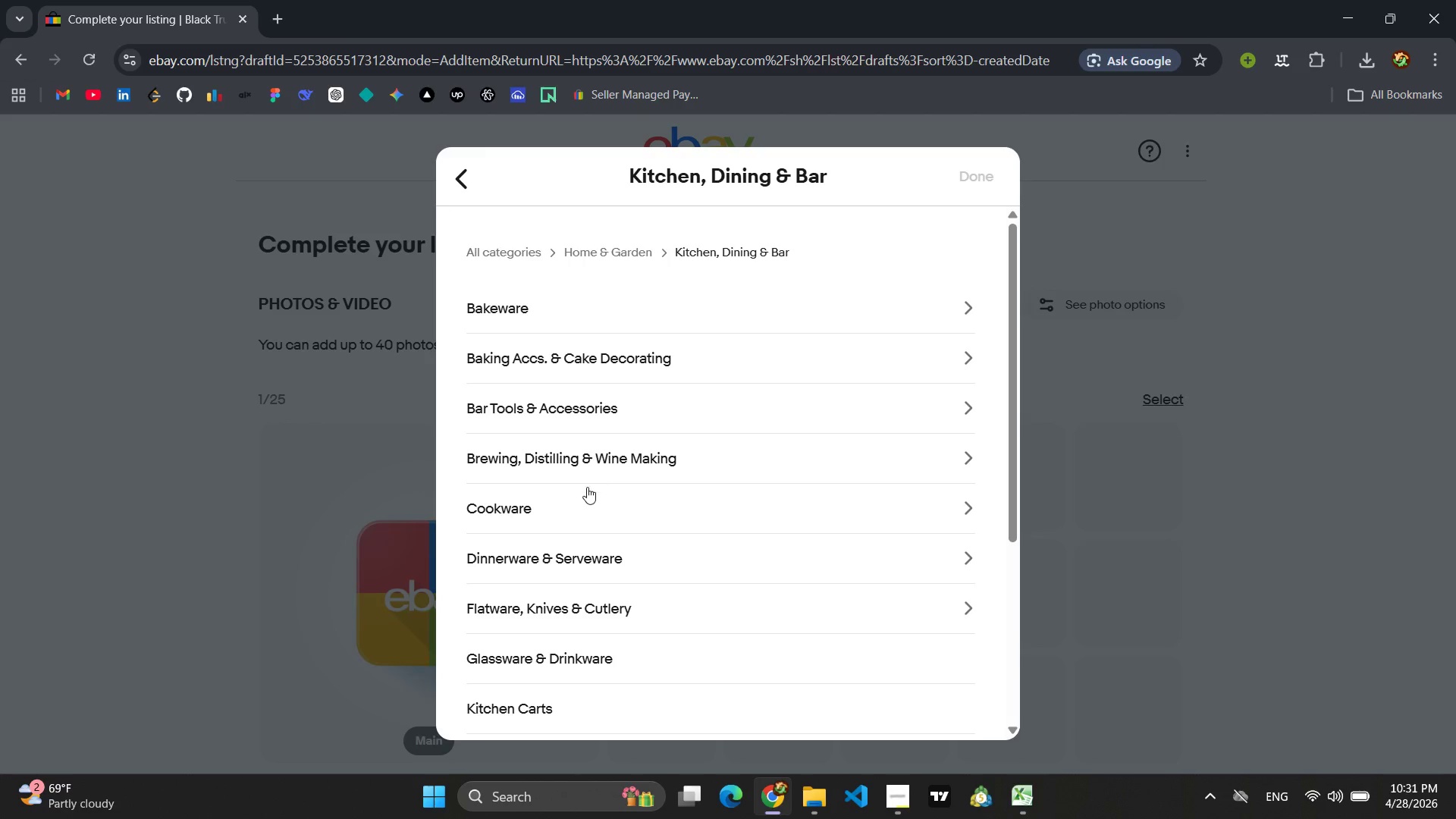 
wait(5.83)
 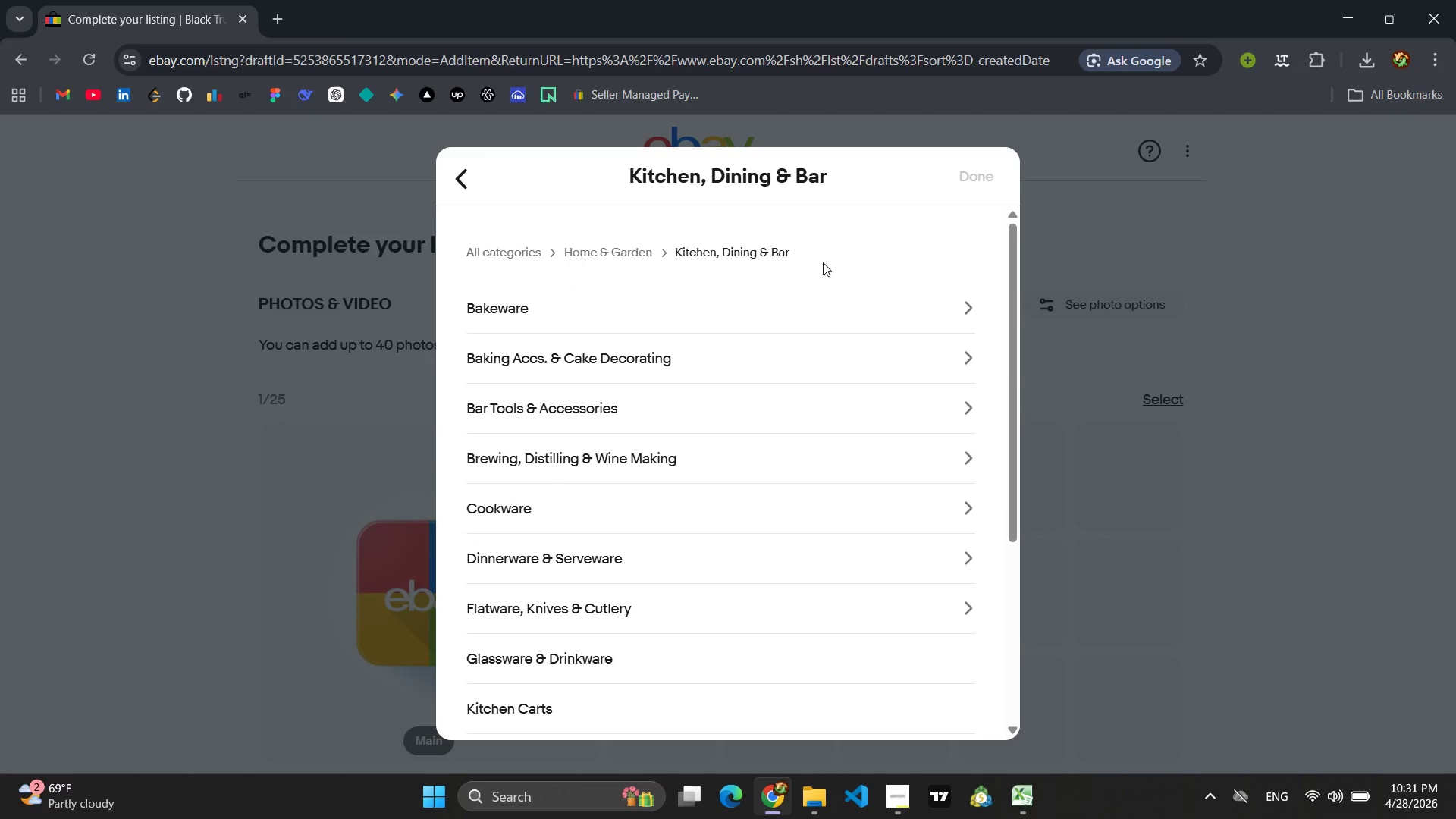 
scroll: coordinate [802, 534], scroll_direction: none, amount: 0.0
 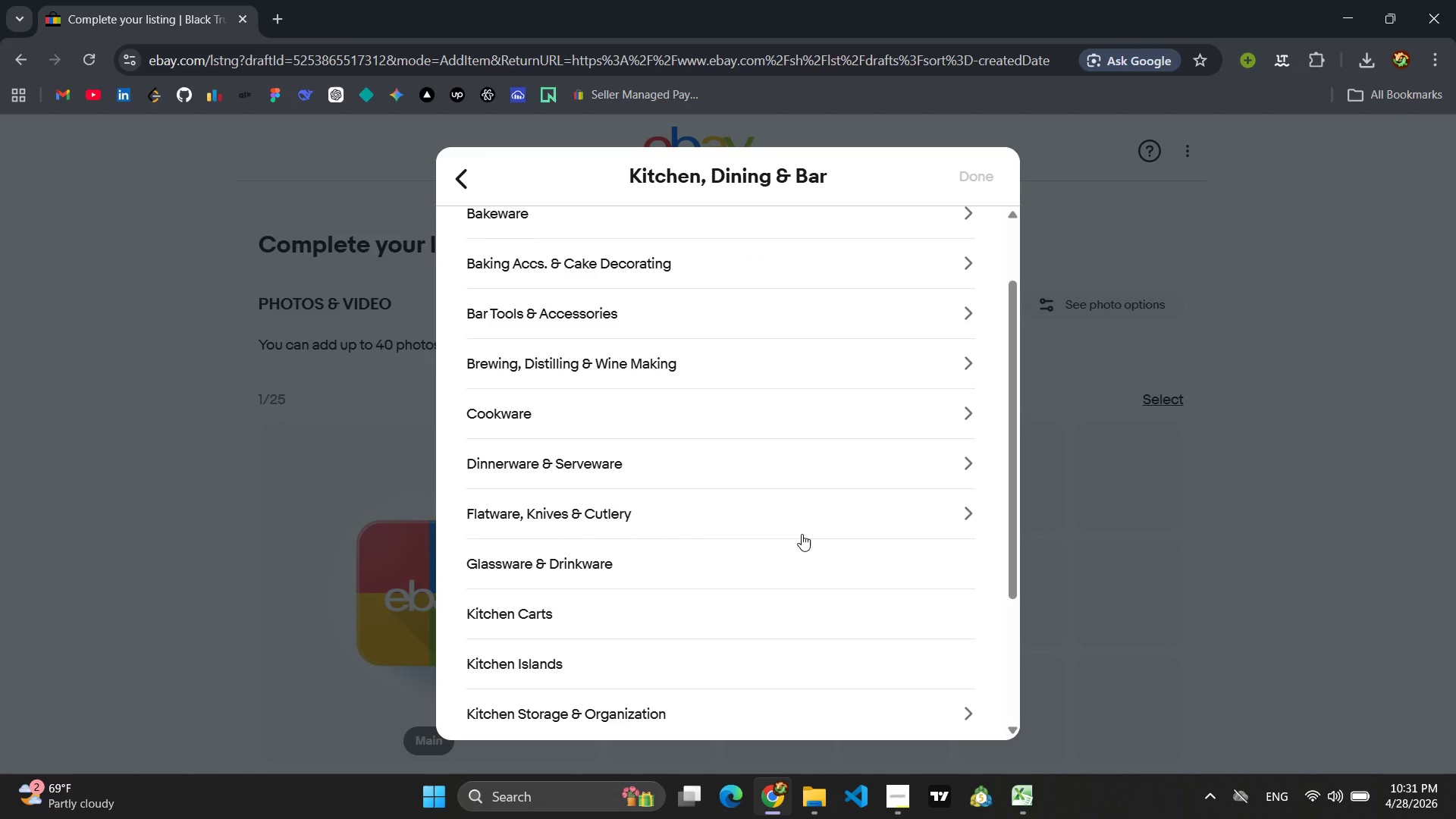 
wait(6.75)
 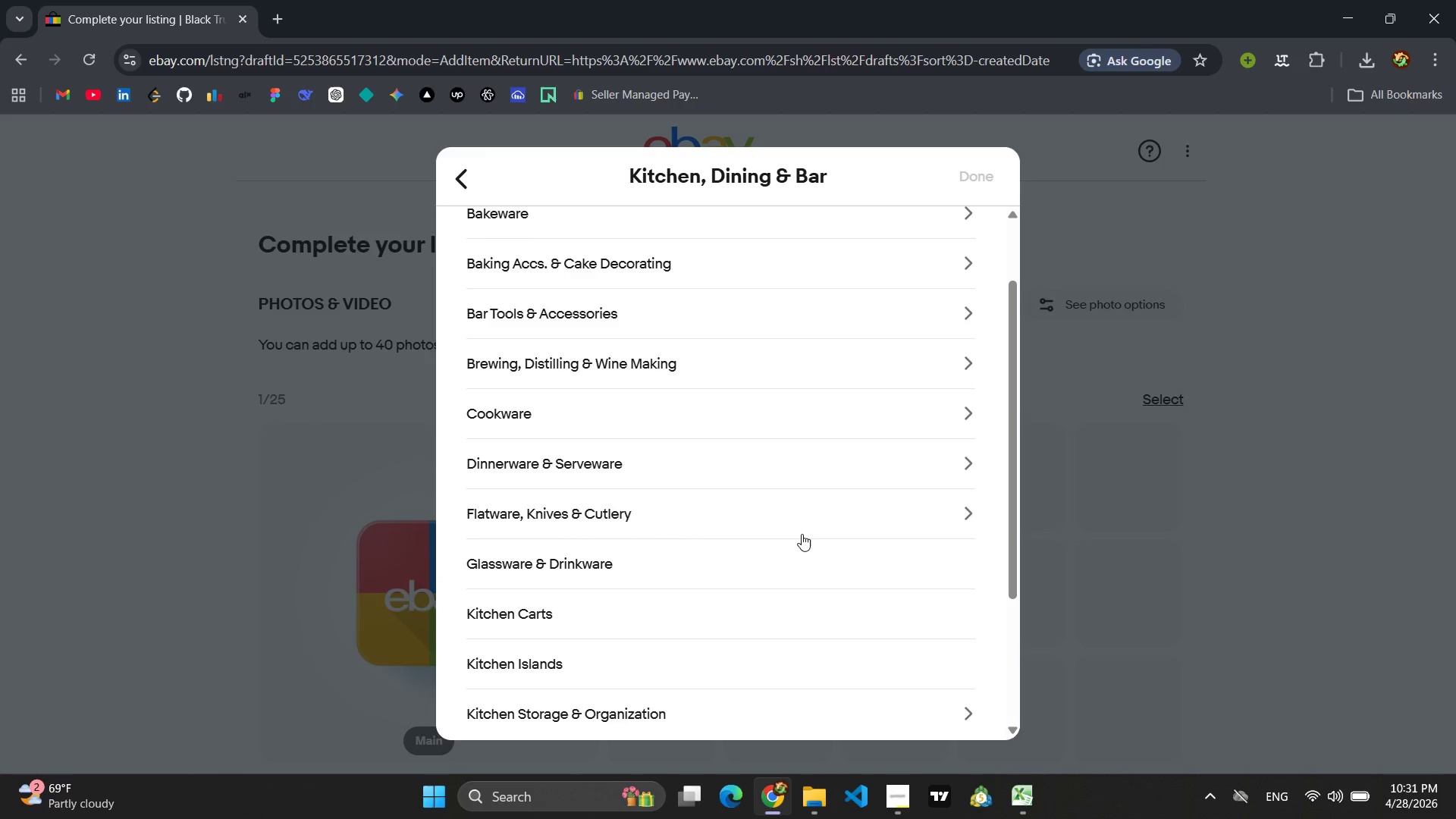 
left_click([547, 657])
 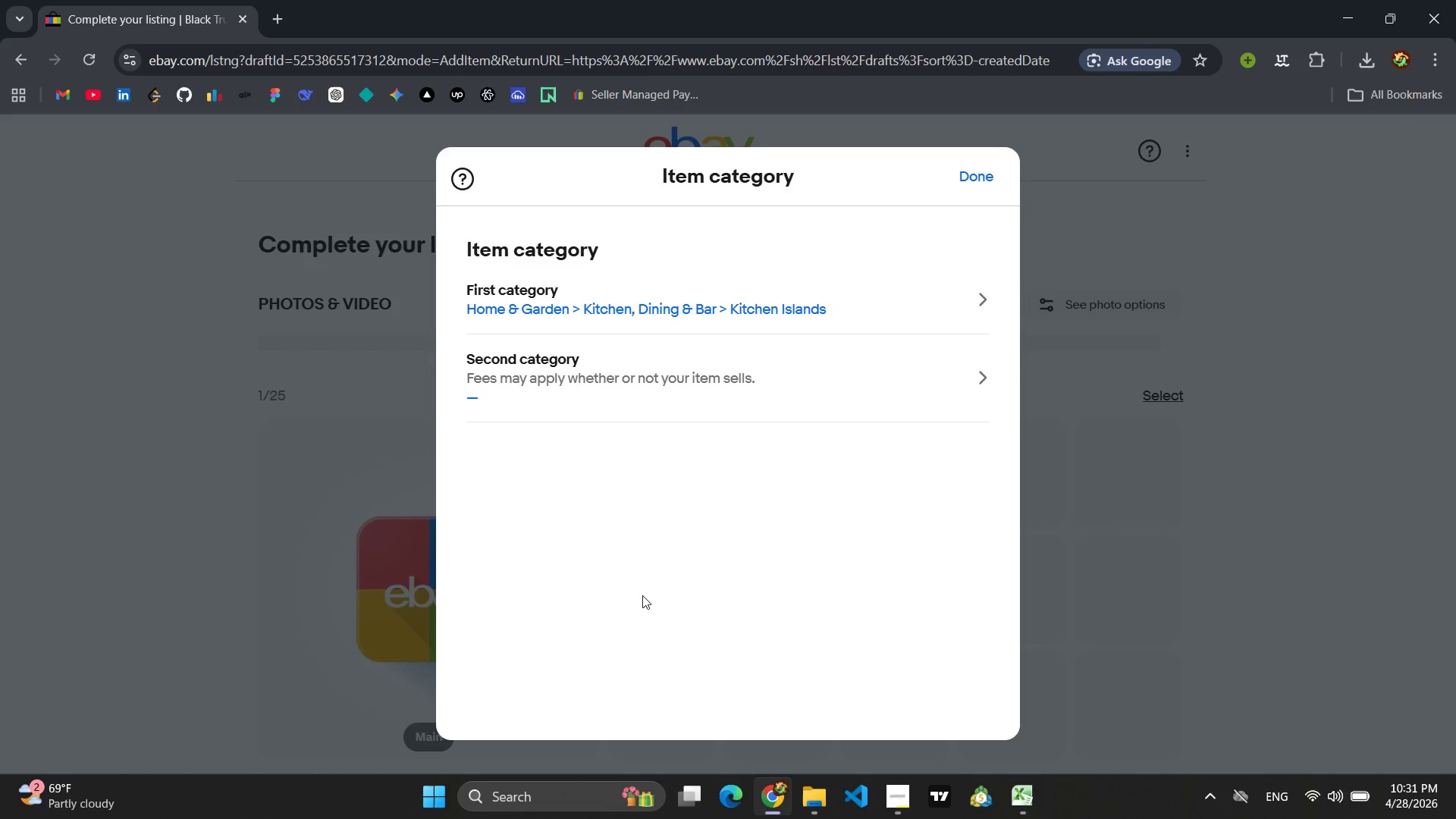 
left_click([497, 379])
 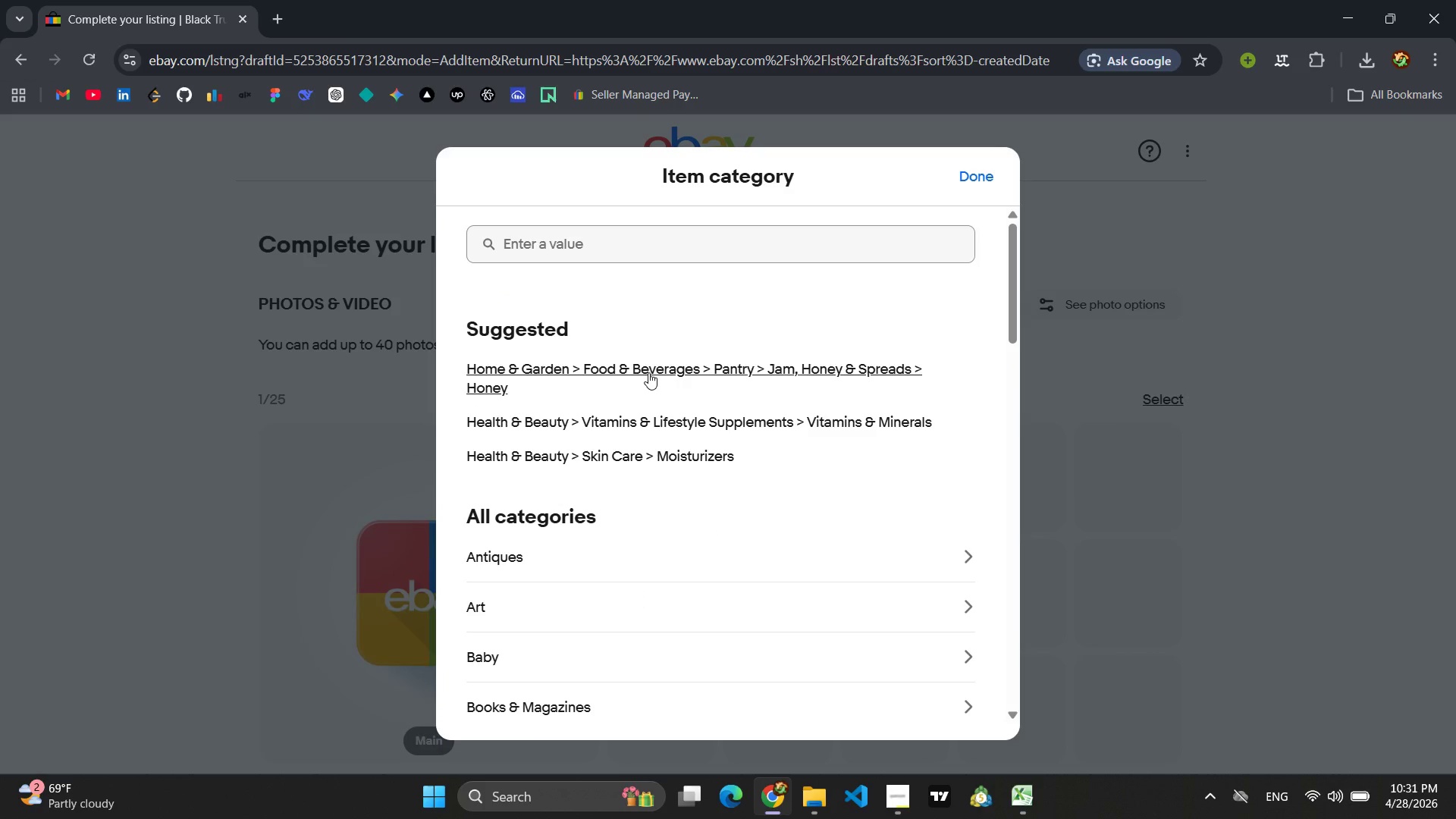 
wait(10.09)
 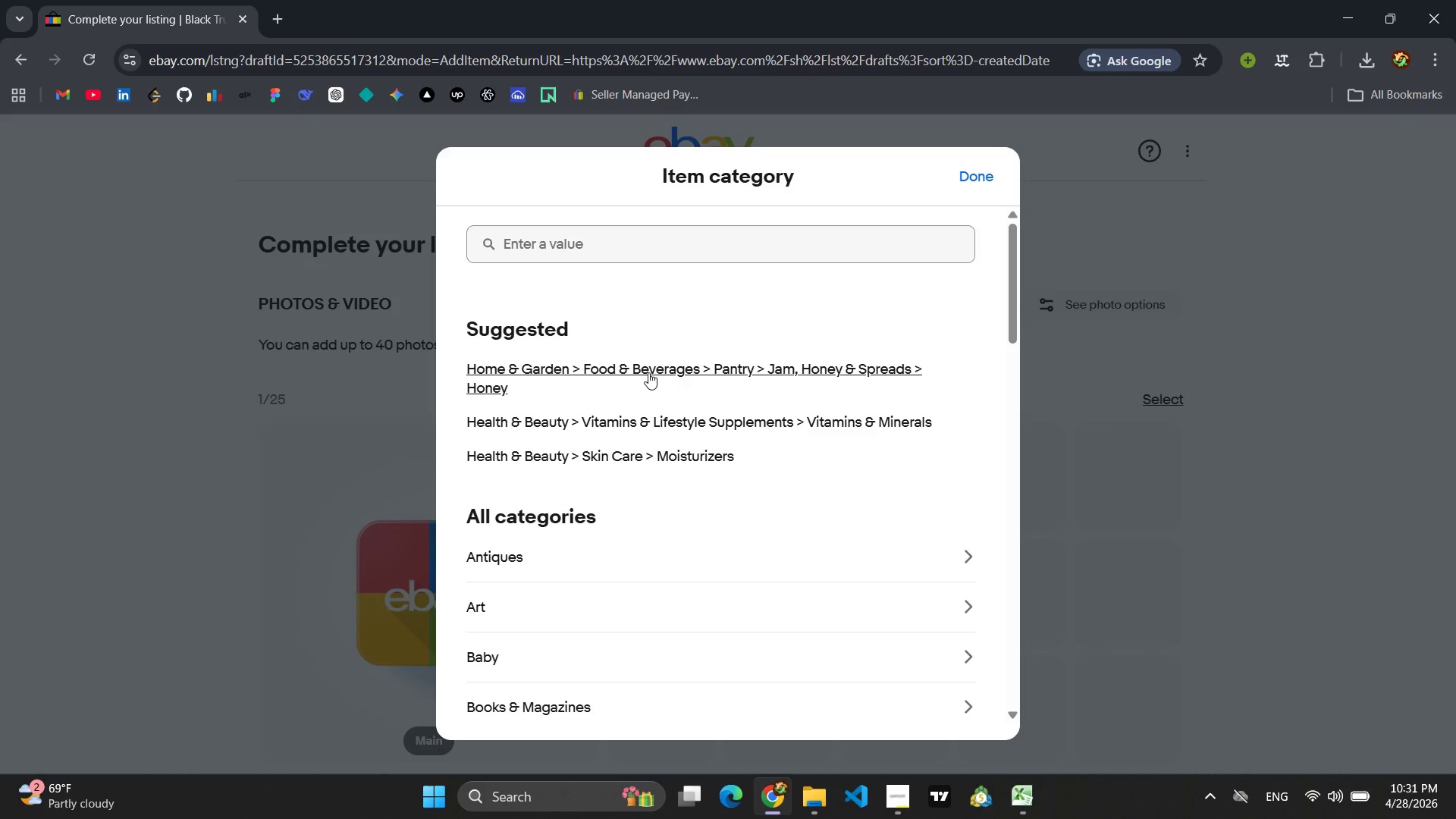 
scroll: coordinate [636, 595], scroll_direction: down, amount: 9.0
 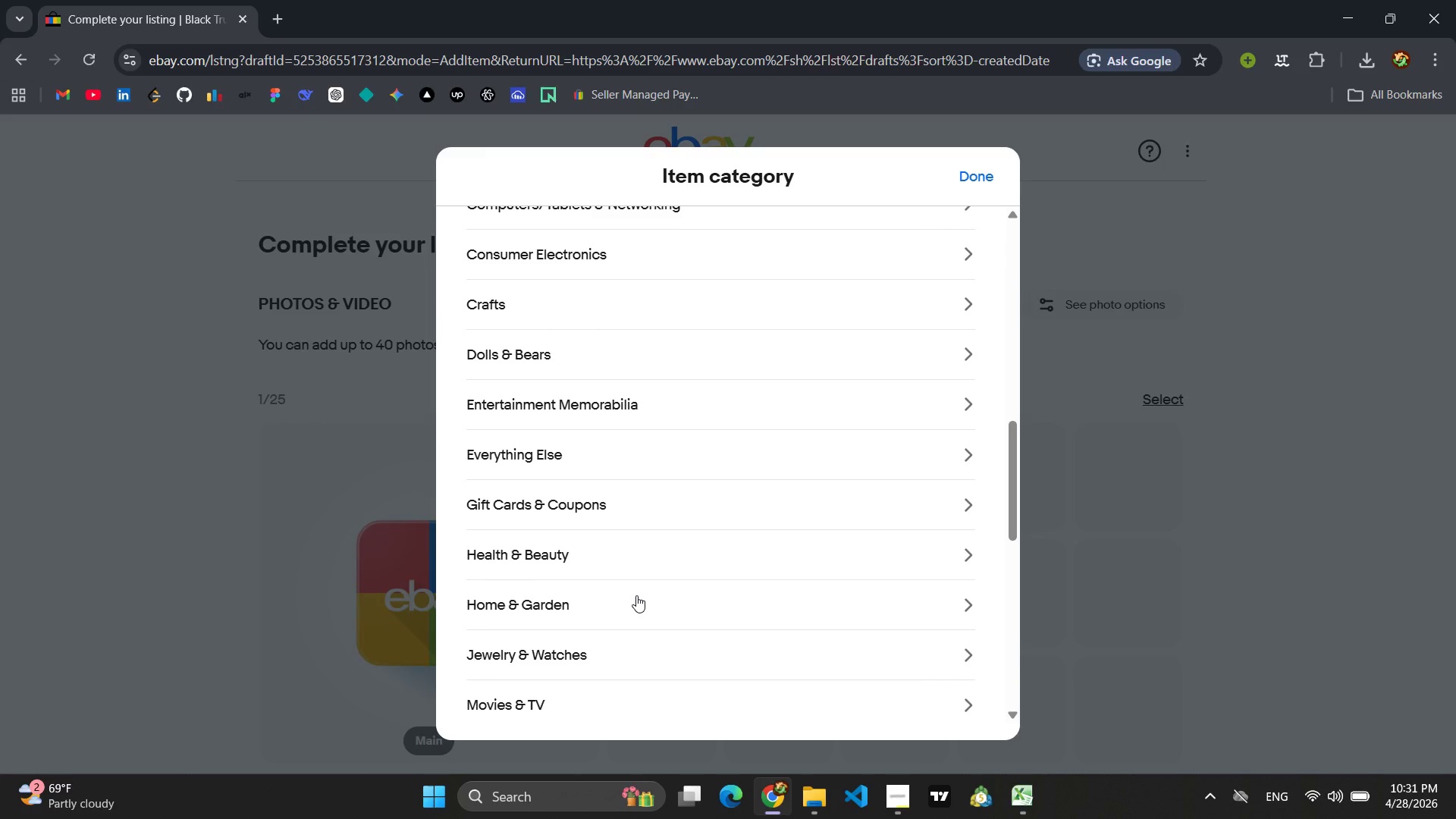 
wait(10.52)
 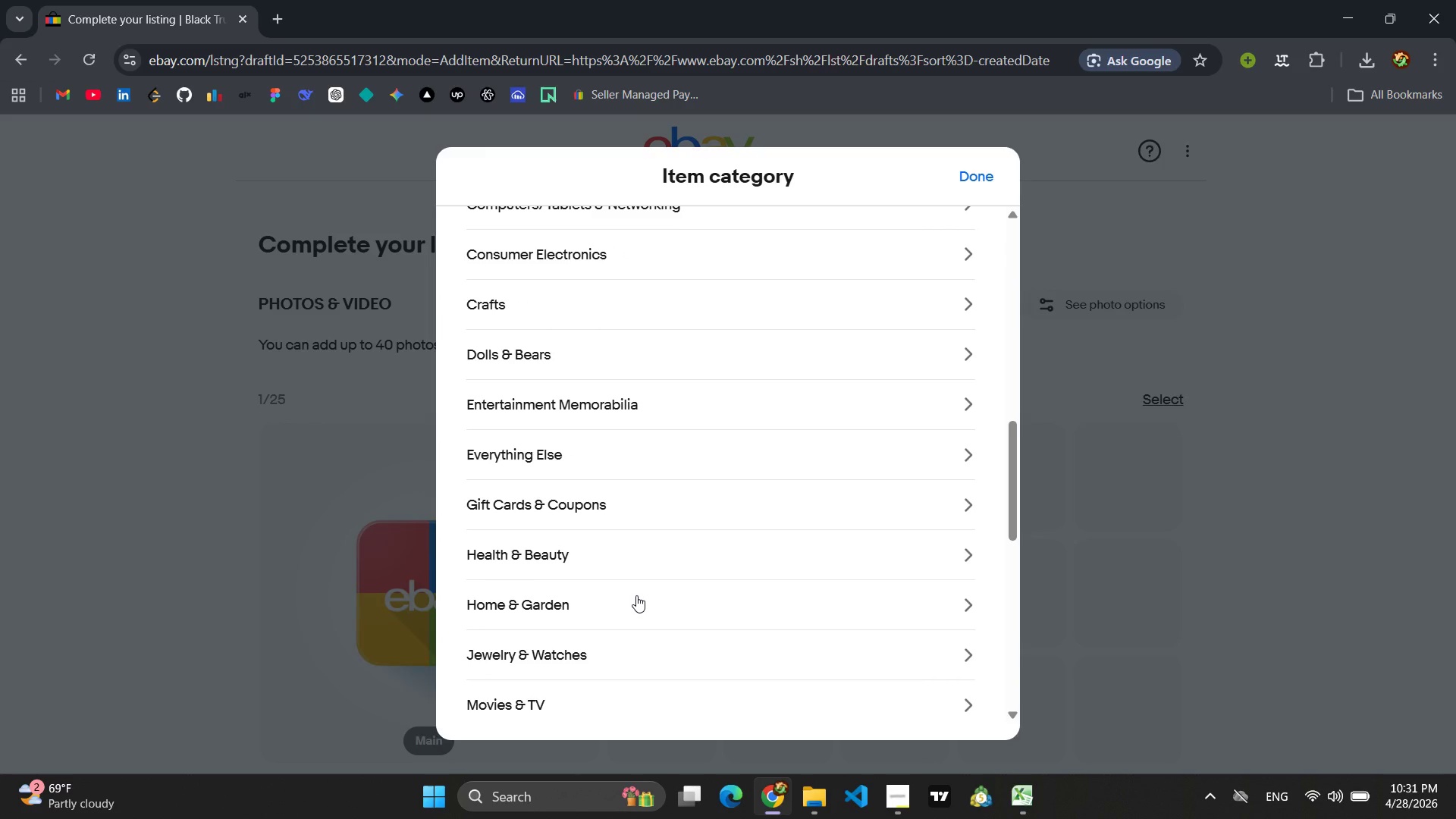 
scroll: coordinate [599, 488], scroll_direction: down, amount: 1.0
 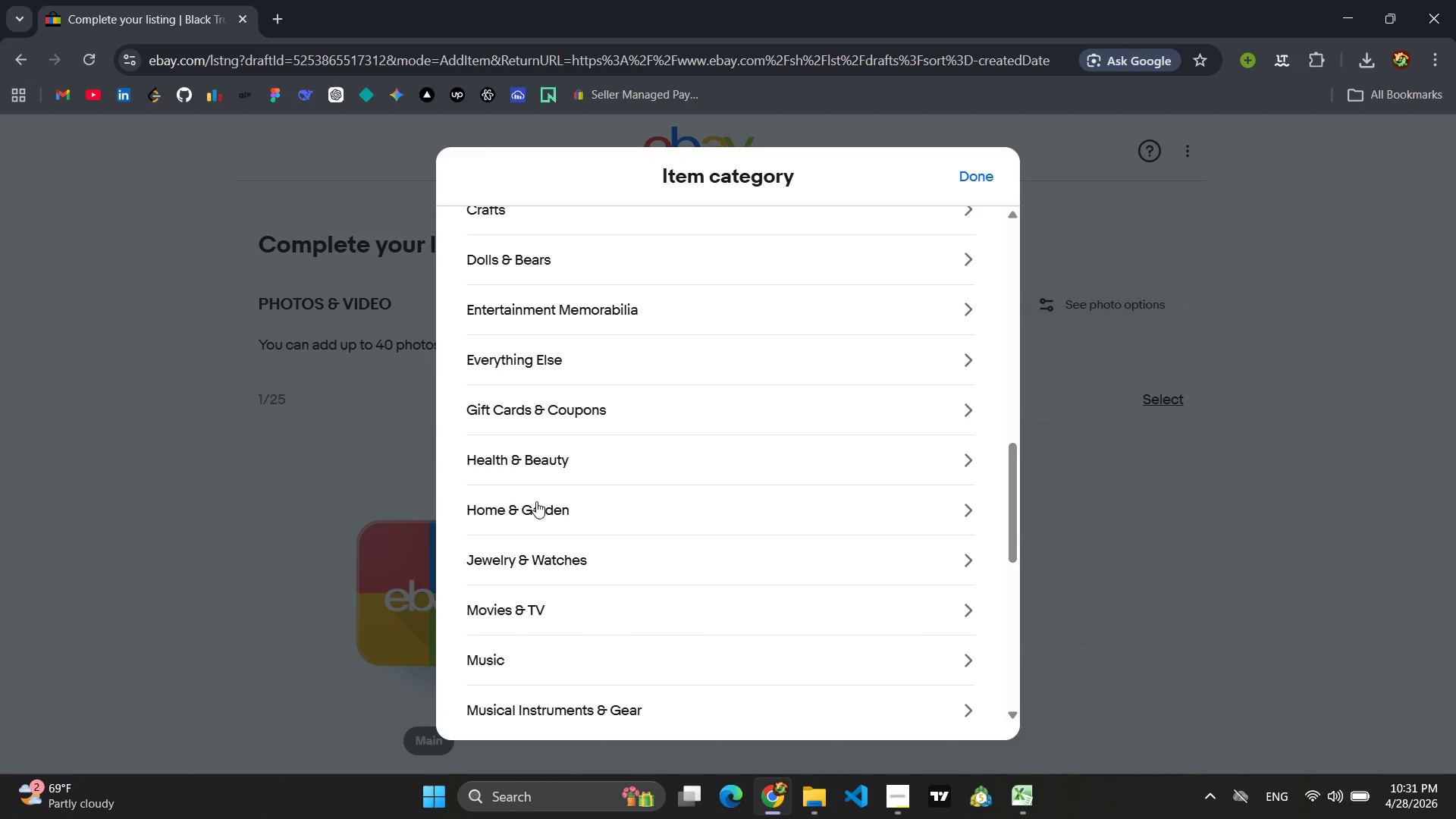 
left_click([518, 506])
 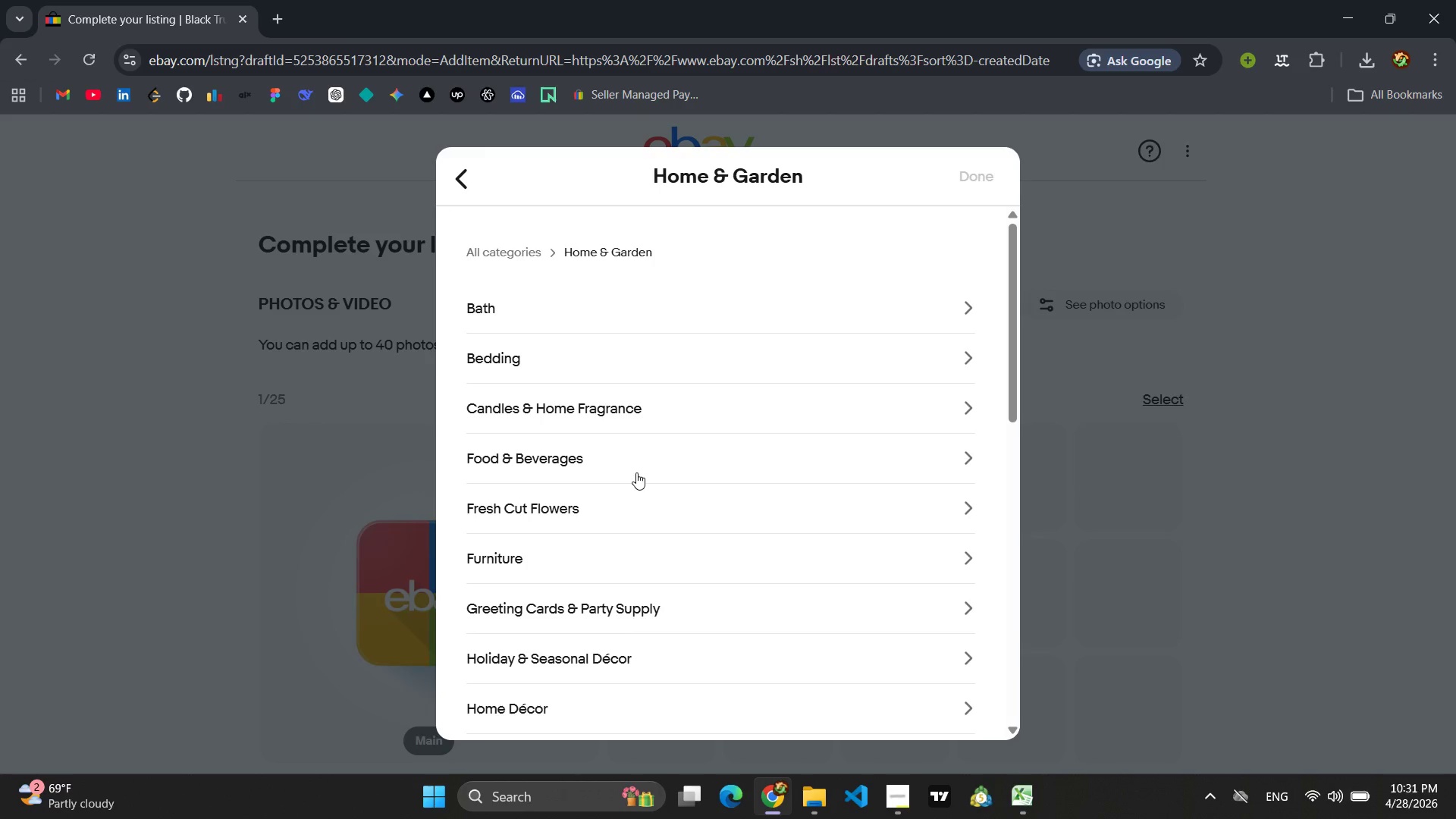 
left_click([550, 453])
 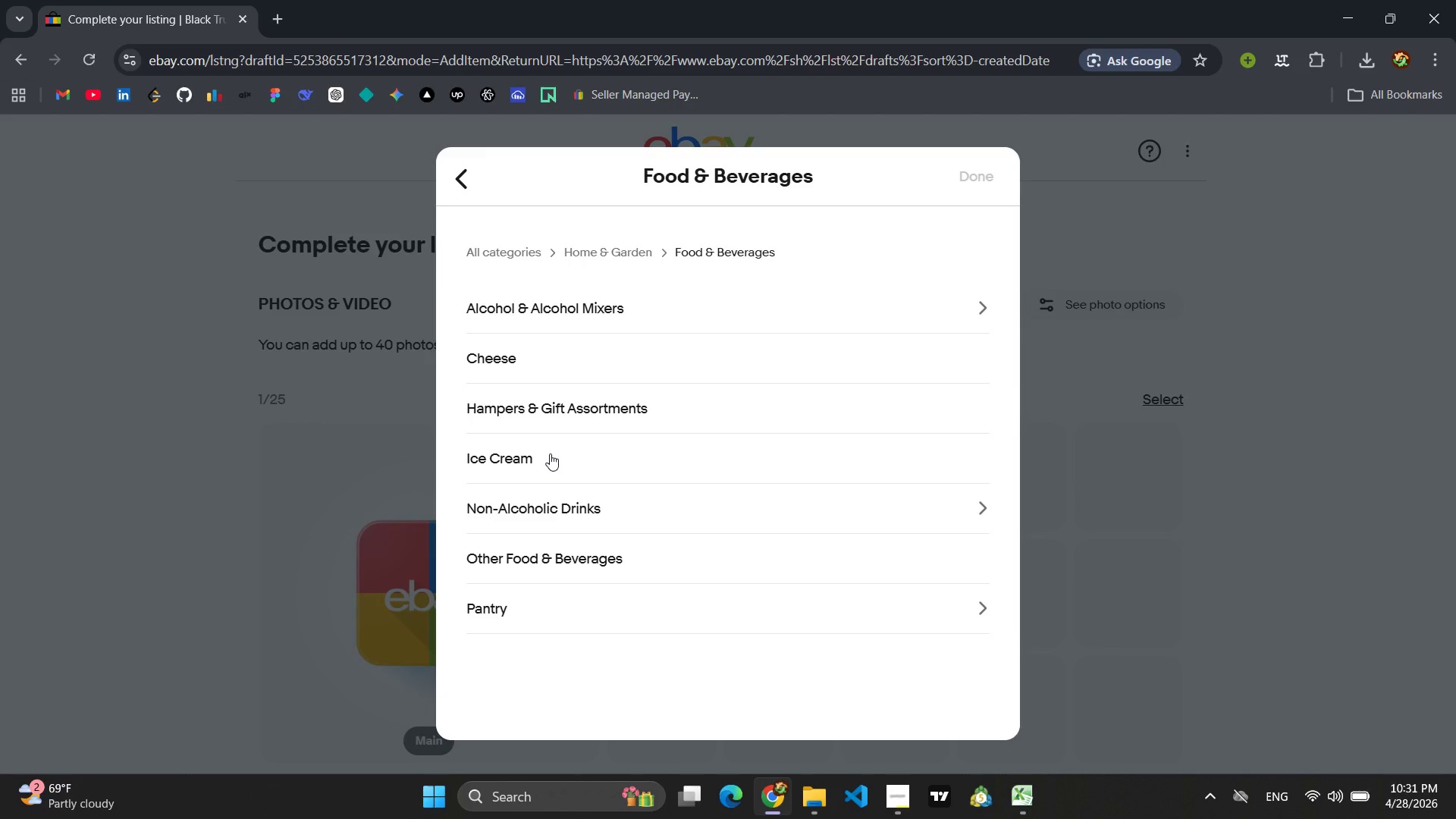 
wait(5.77)
 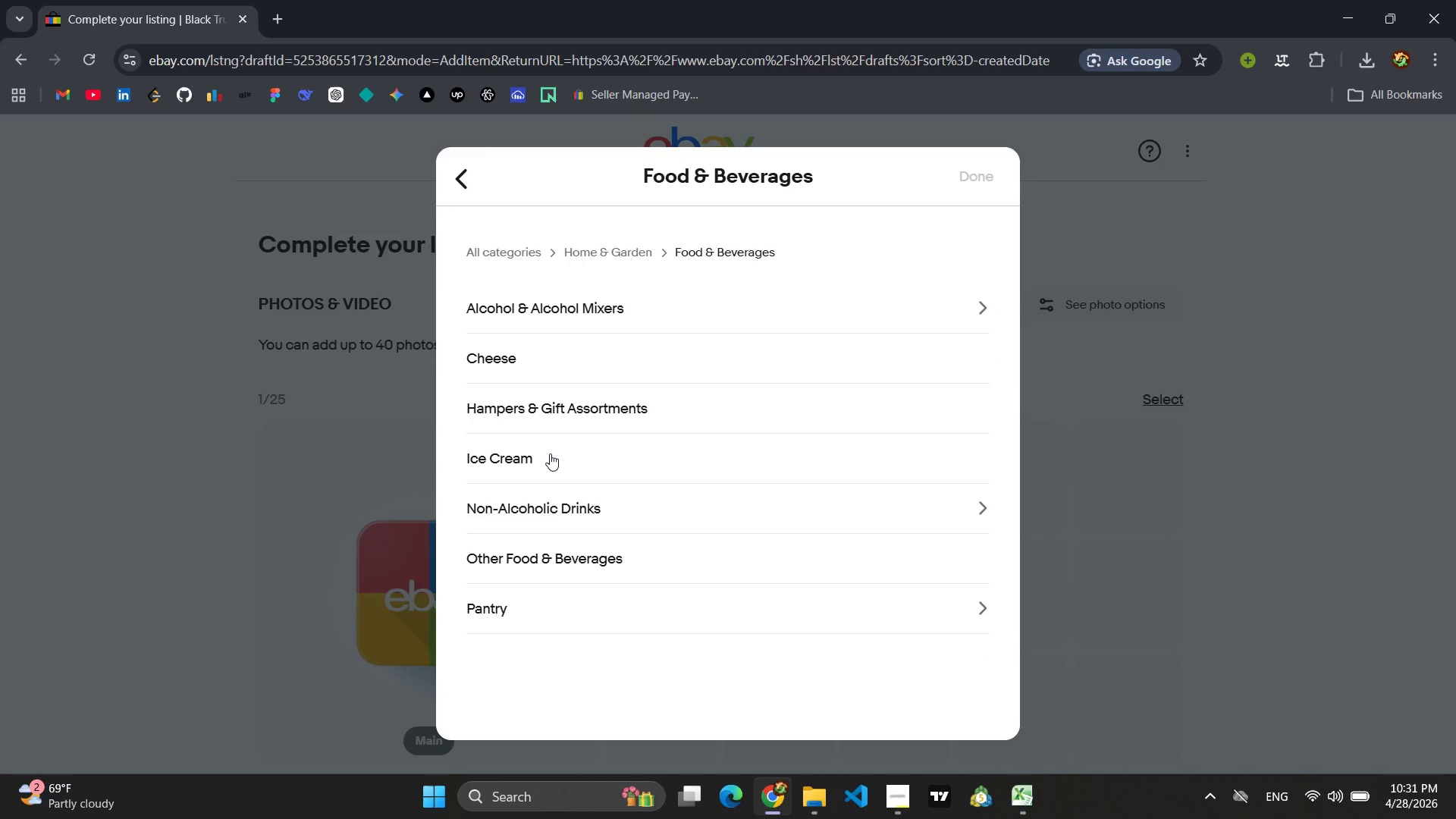 
left_click([541, 551])
 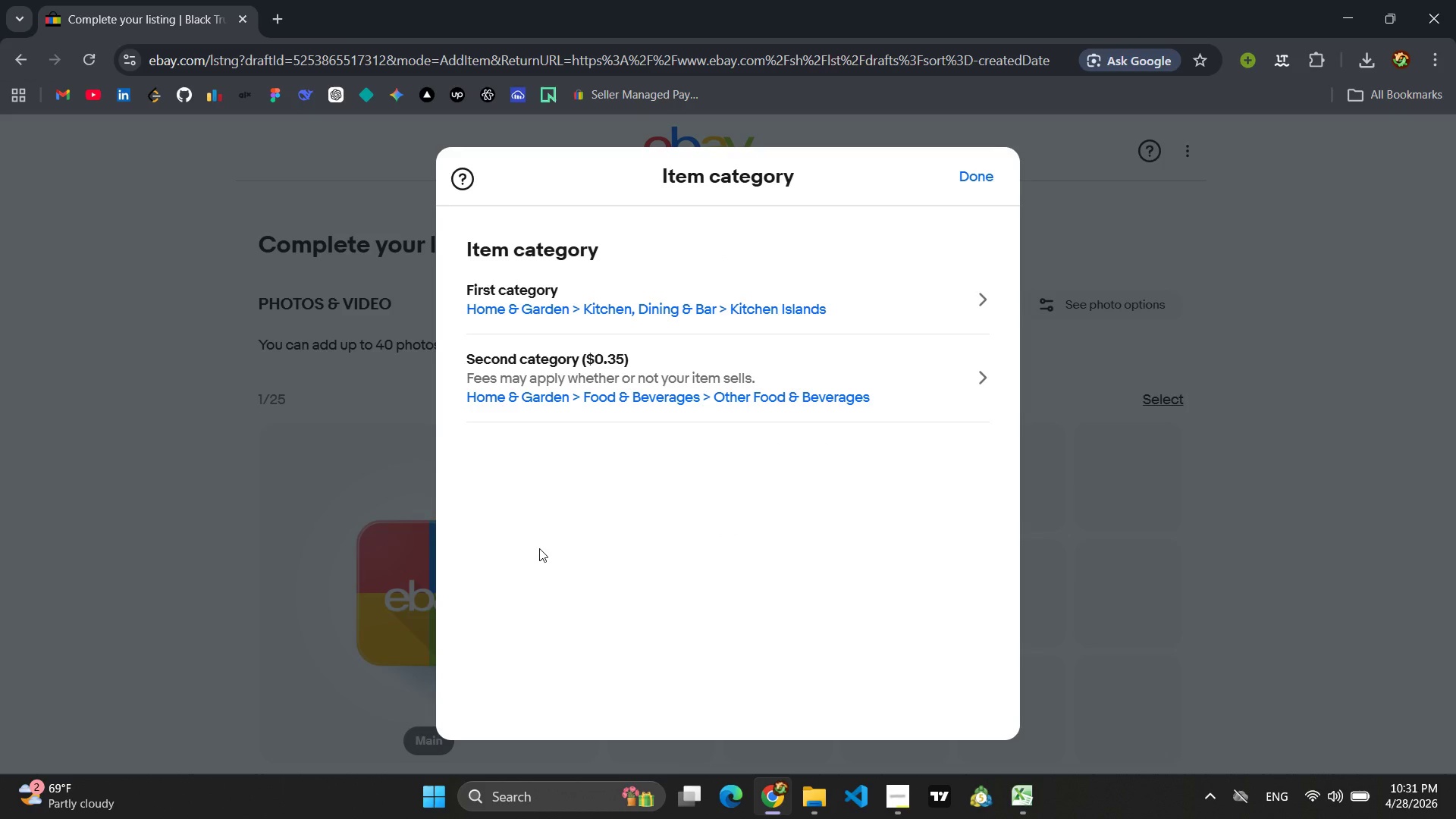 
wait(7.31)
 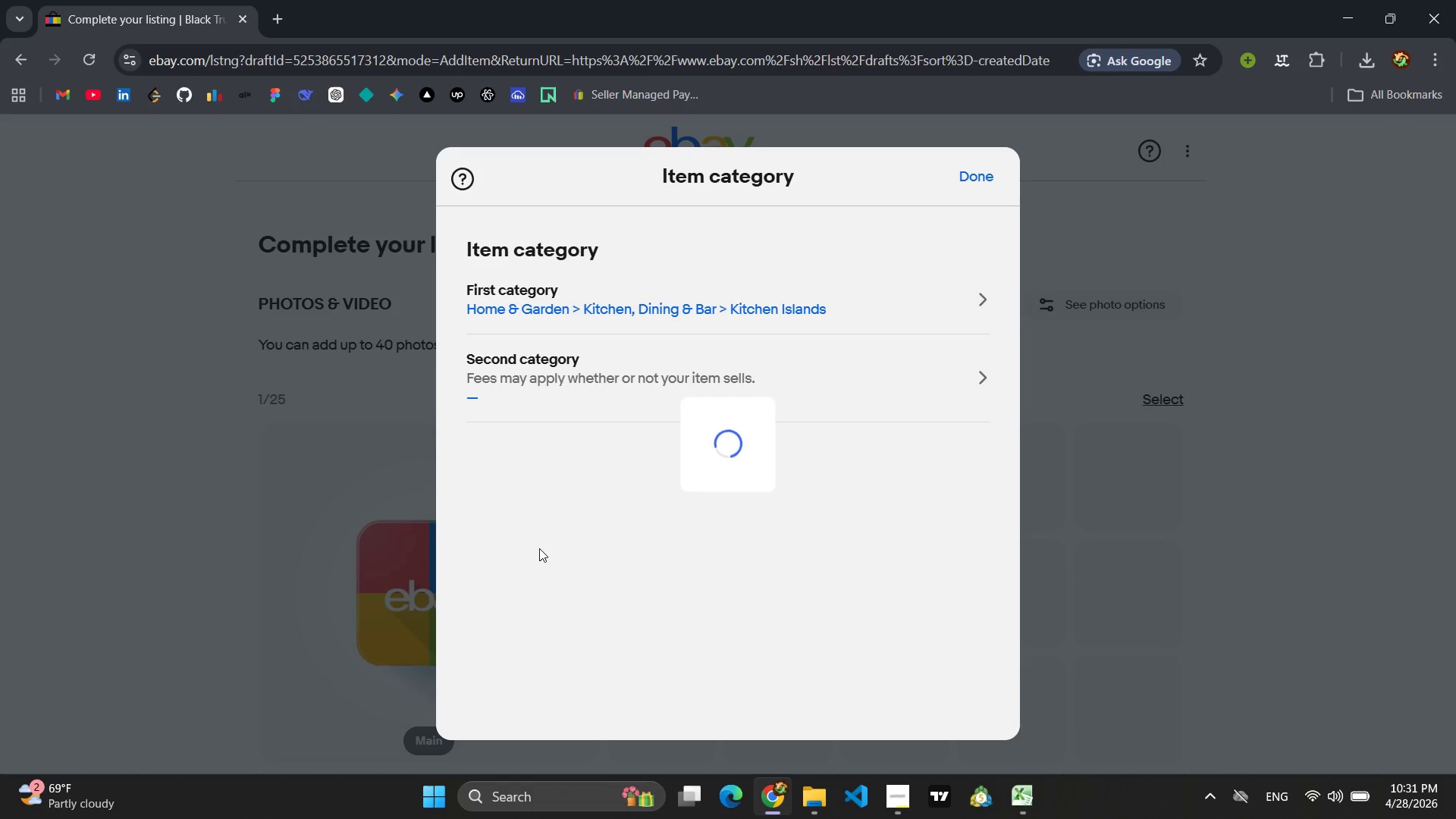 
left_click([672, 306])
 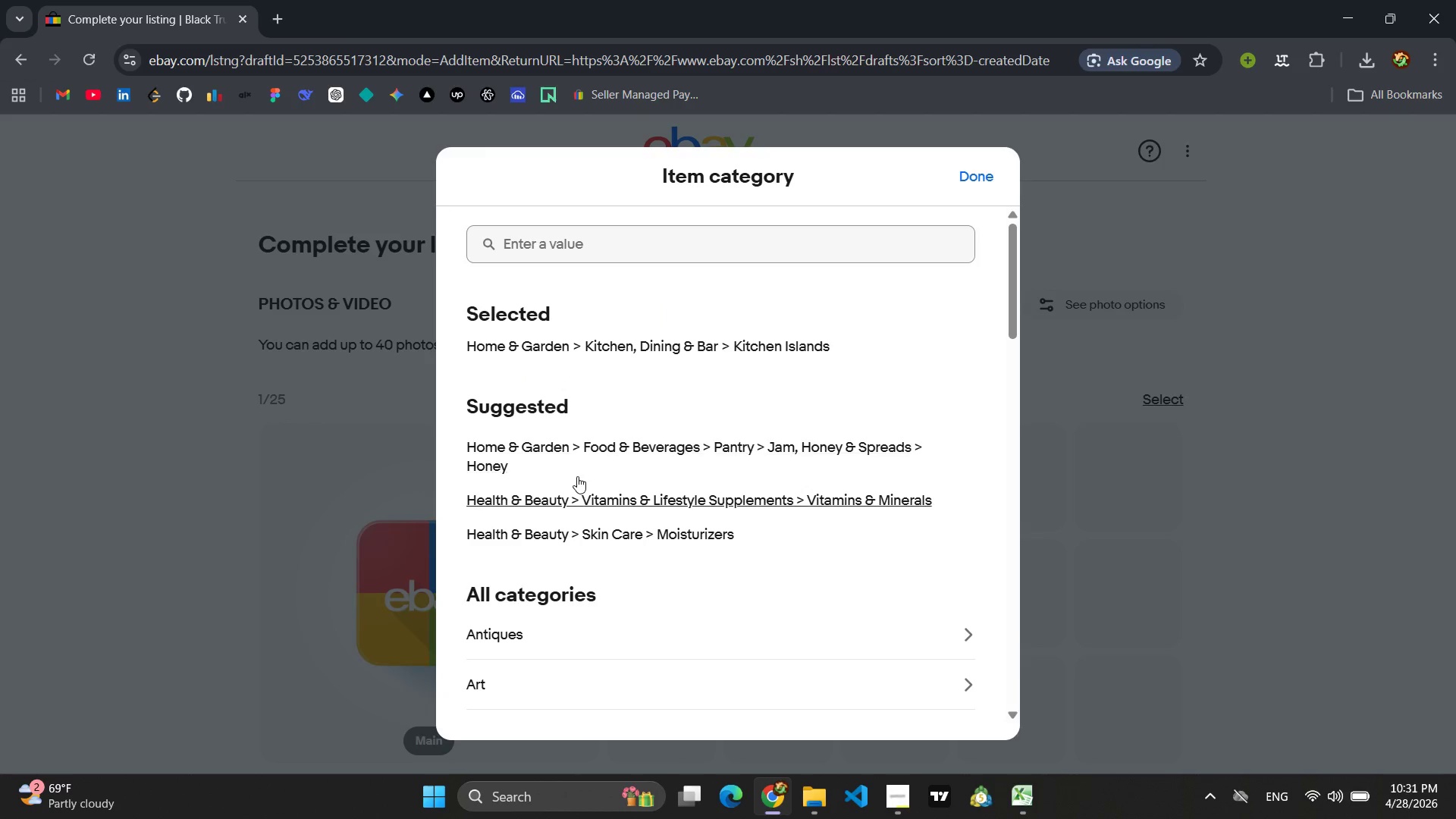 
scroll: coordinate [609, 479], scroll_direction: down, amount: 2.0
 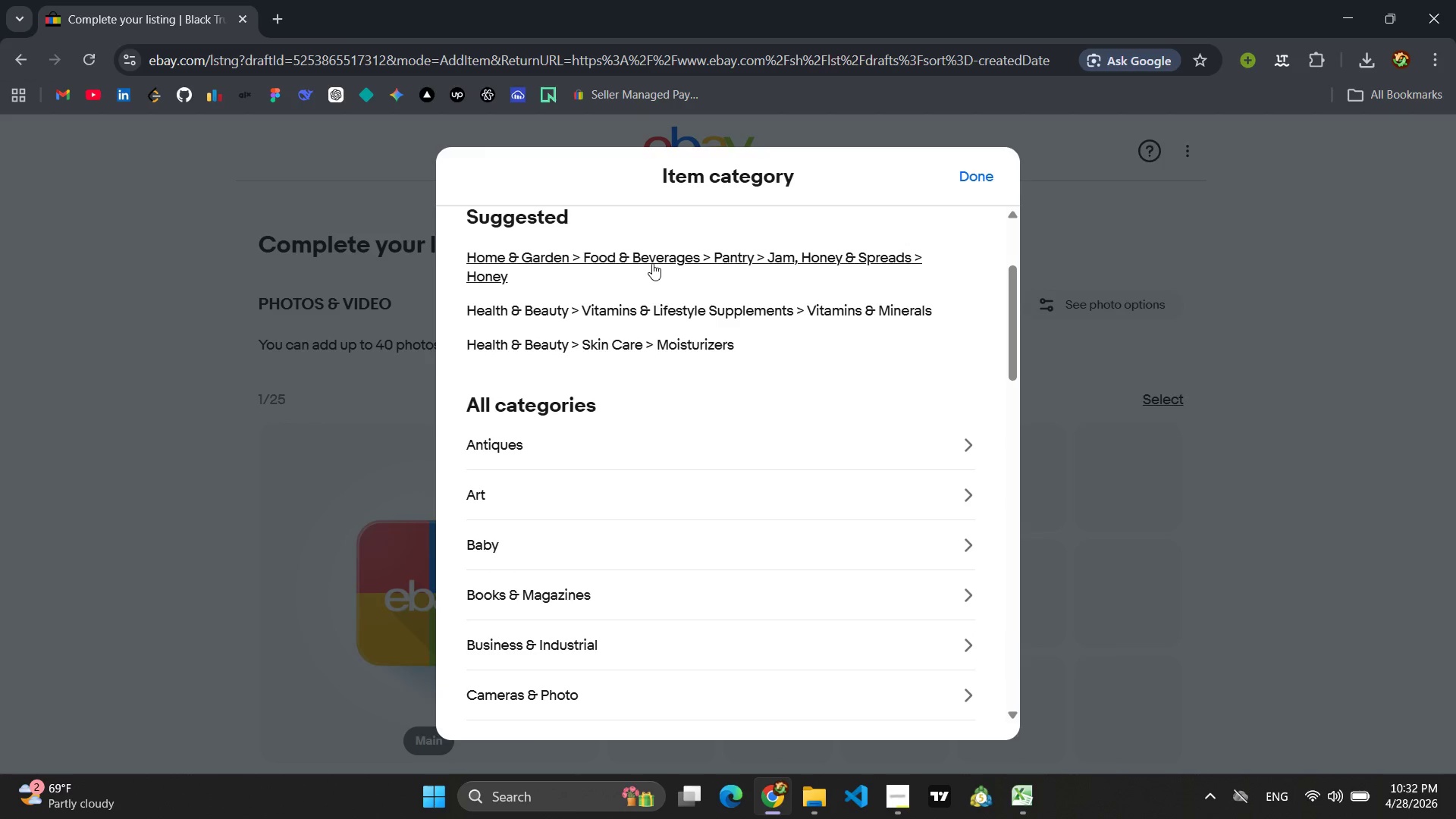 
left_click([652, 263])
 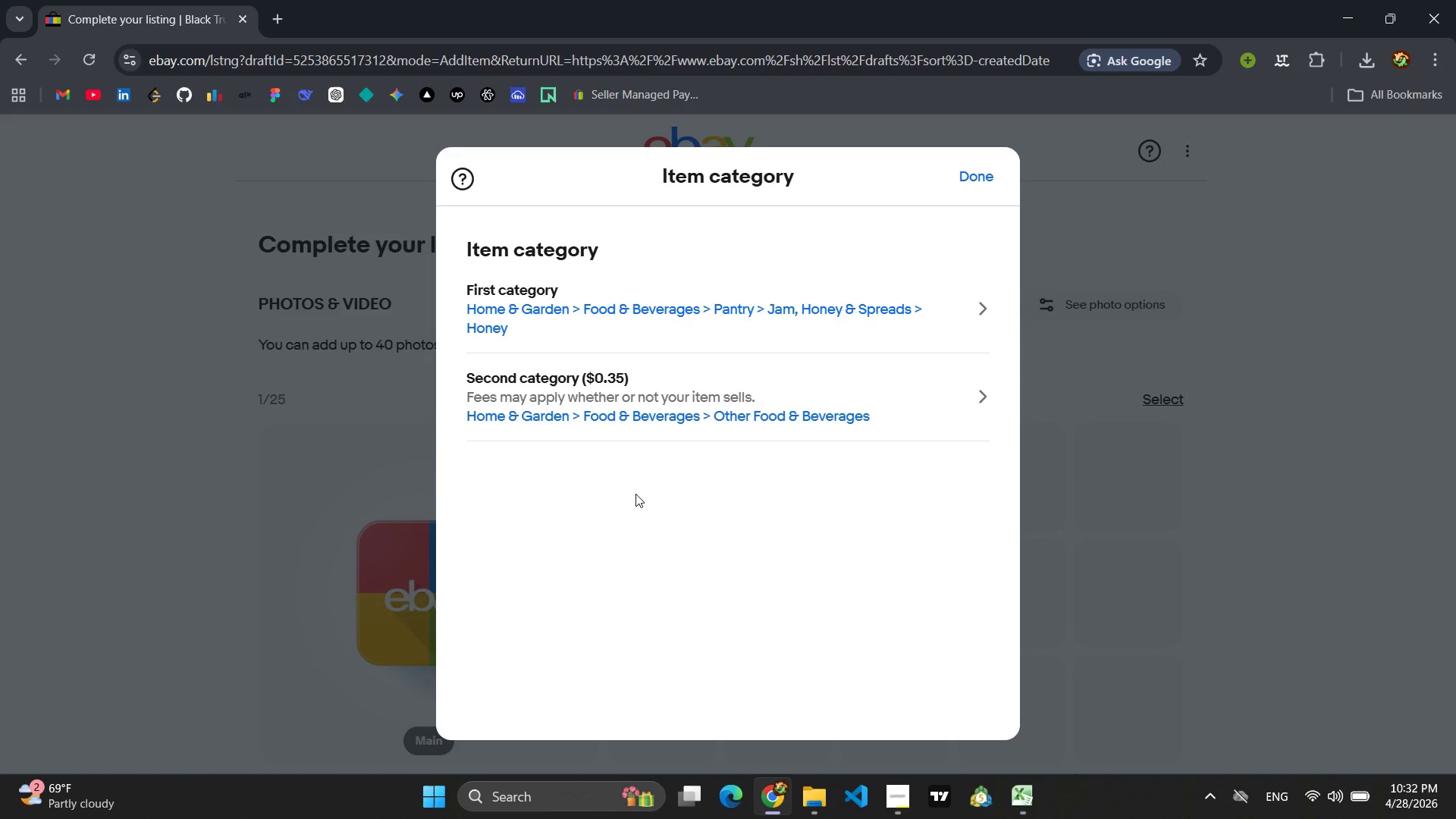 
wait(5.55)
 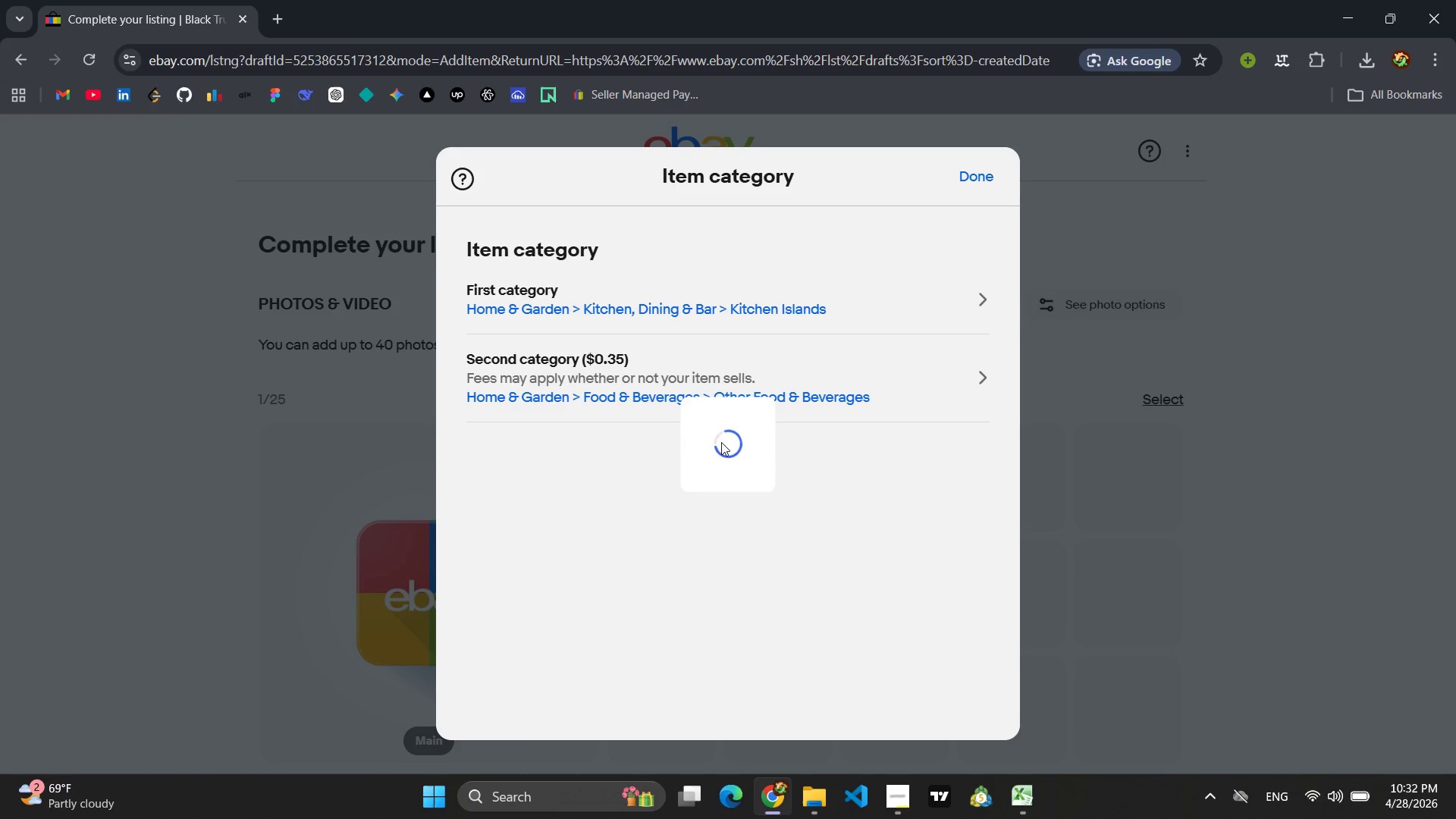 
left_click([971, 177])
 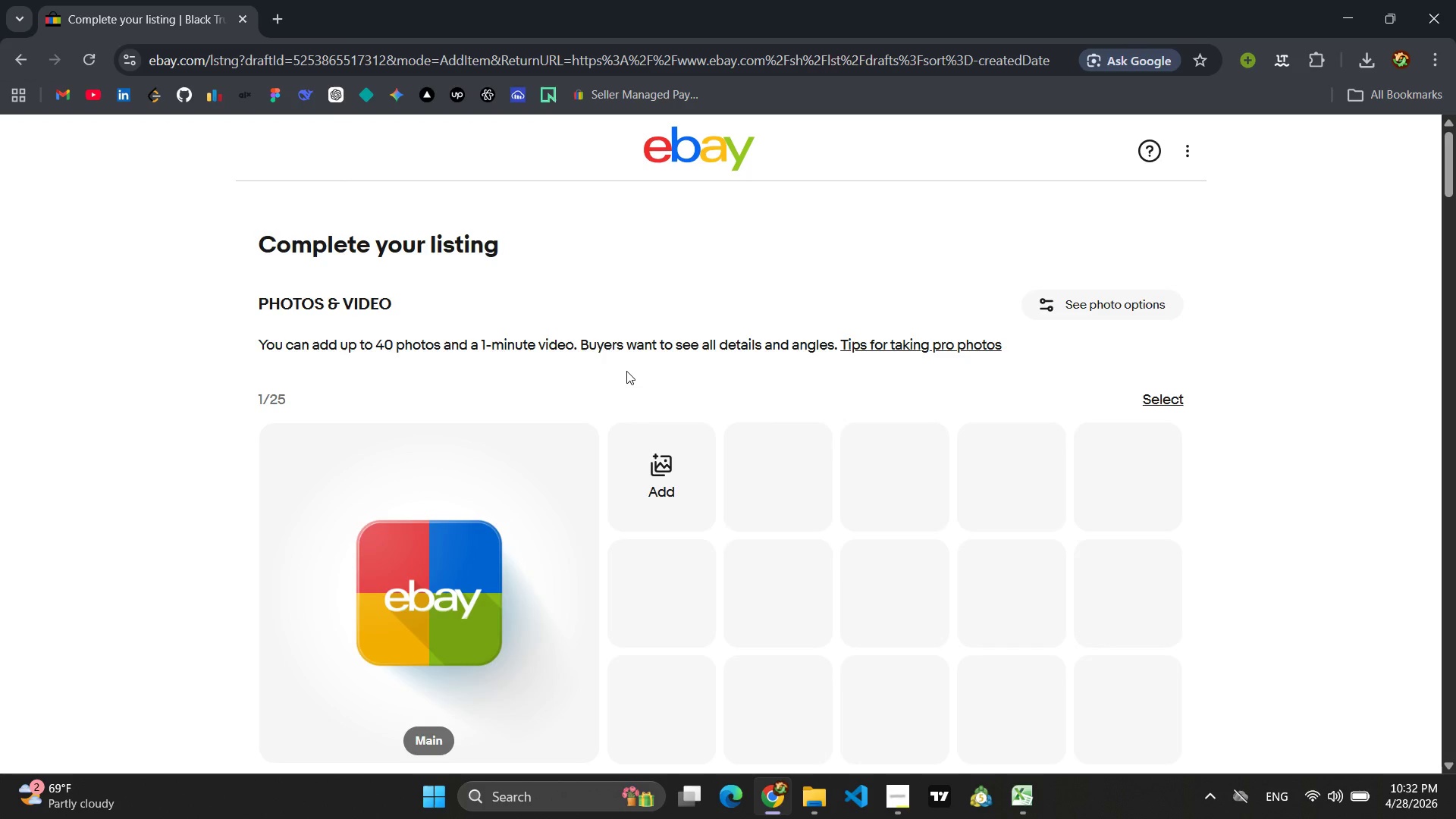 
scroll: coordinate [758, 521], scroll_direction: down, amount: 9.0
 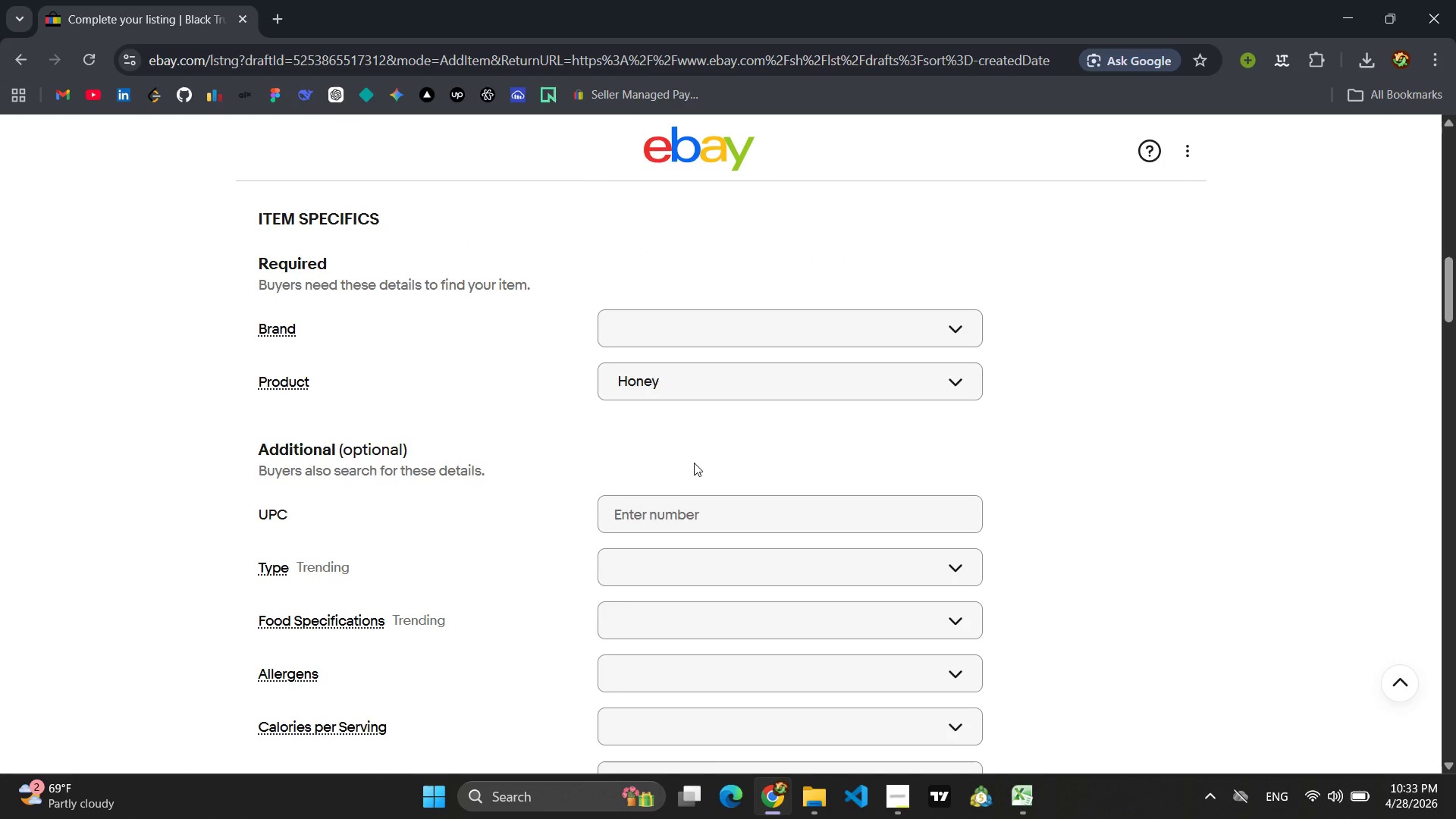 
wait(91.8)
 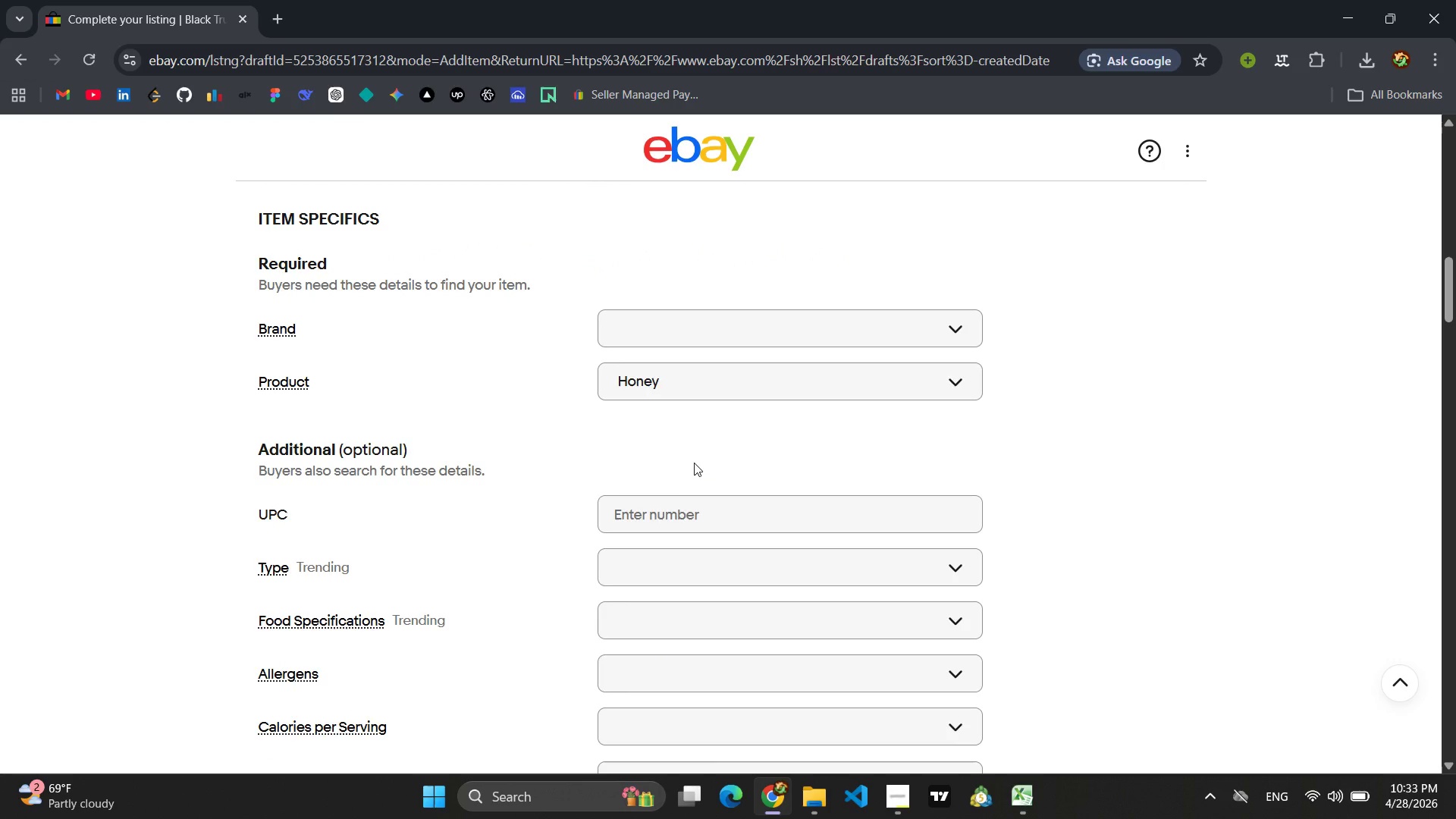 
left_click_drag(start_coordinate=[478, 457], to_coordinate=[279, 465])
 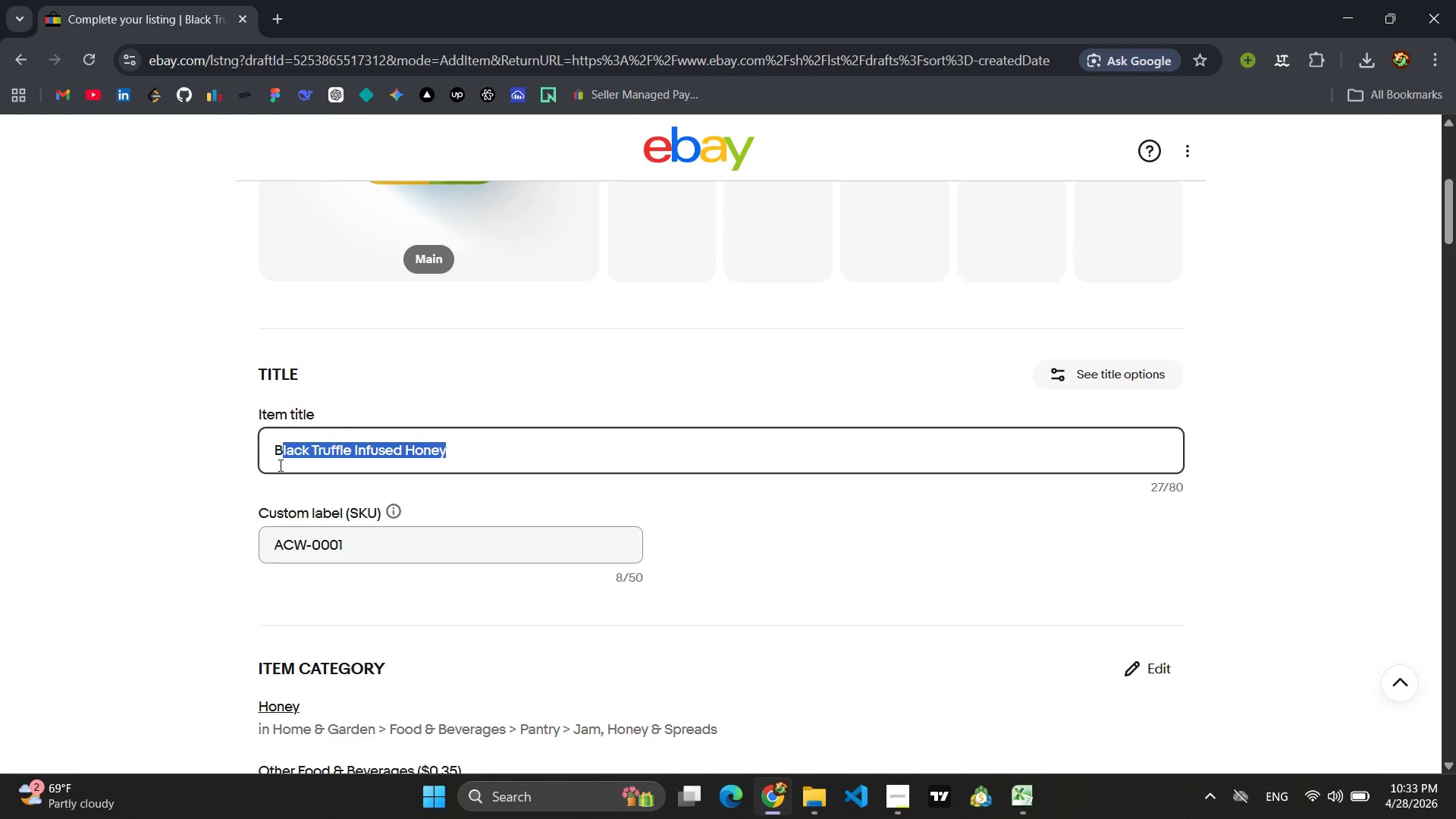 
key(Backspace)
key(Backspace)
key(Backspace)
type(ALpine Curds Black Truffle Infused Honey *ox==)
key(Backspace)
key(Backspace)
key(Backspace)
key(Backspace)
key(Backspace)
type(8ox)
key(Backspace)
type(z o)
key(Backspace)
type(organic GOurmet Ches)
key(Backspace)
type(ese Pairing i)
key(Backspace)
type(Gift )
key(Backspace)
type(t)
 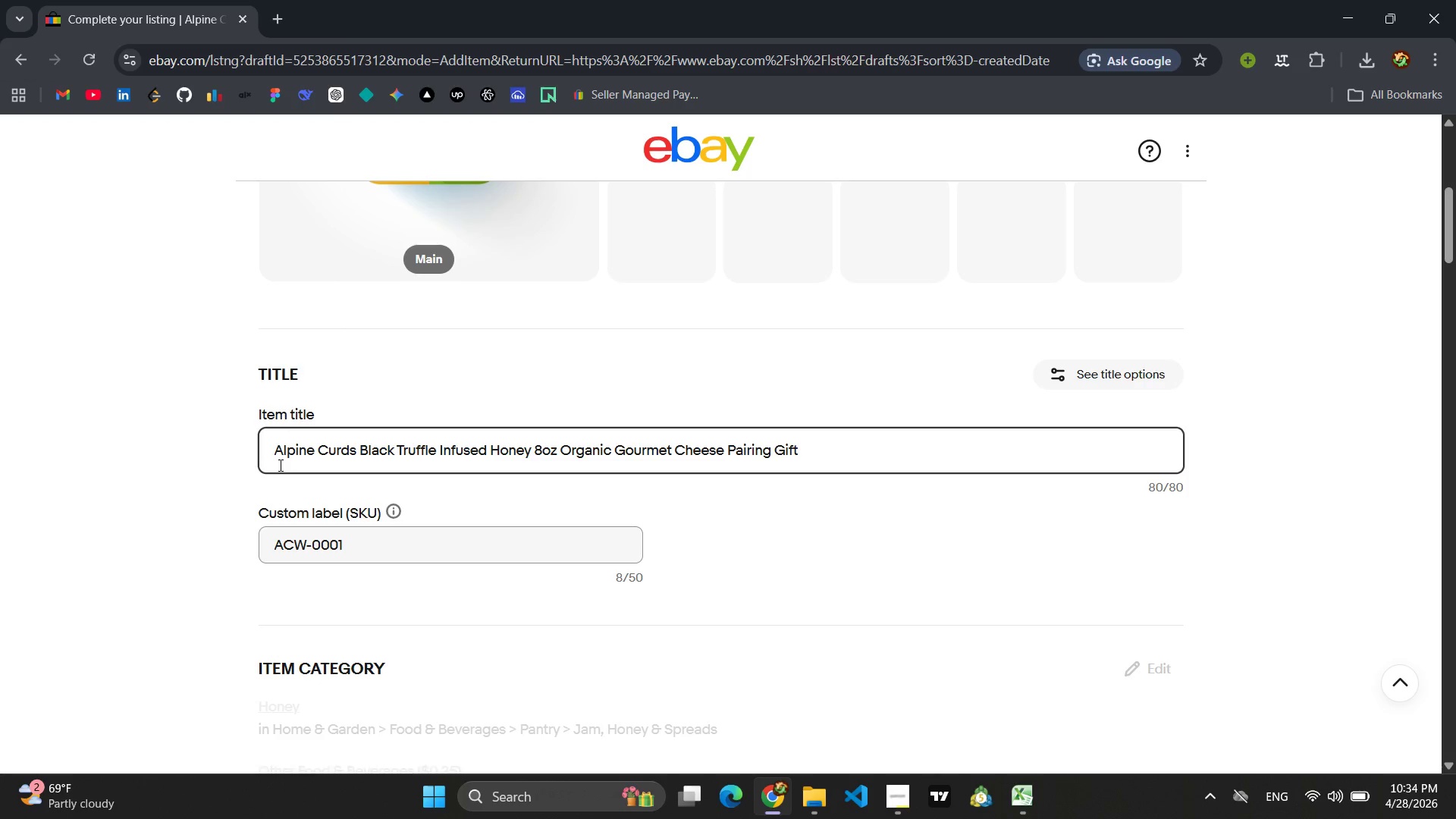 
left_click([487, 445])
 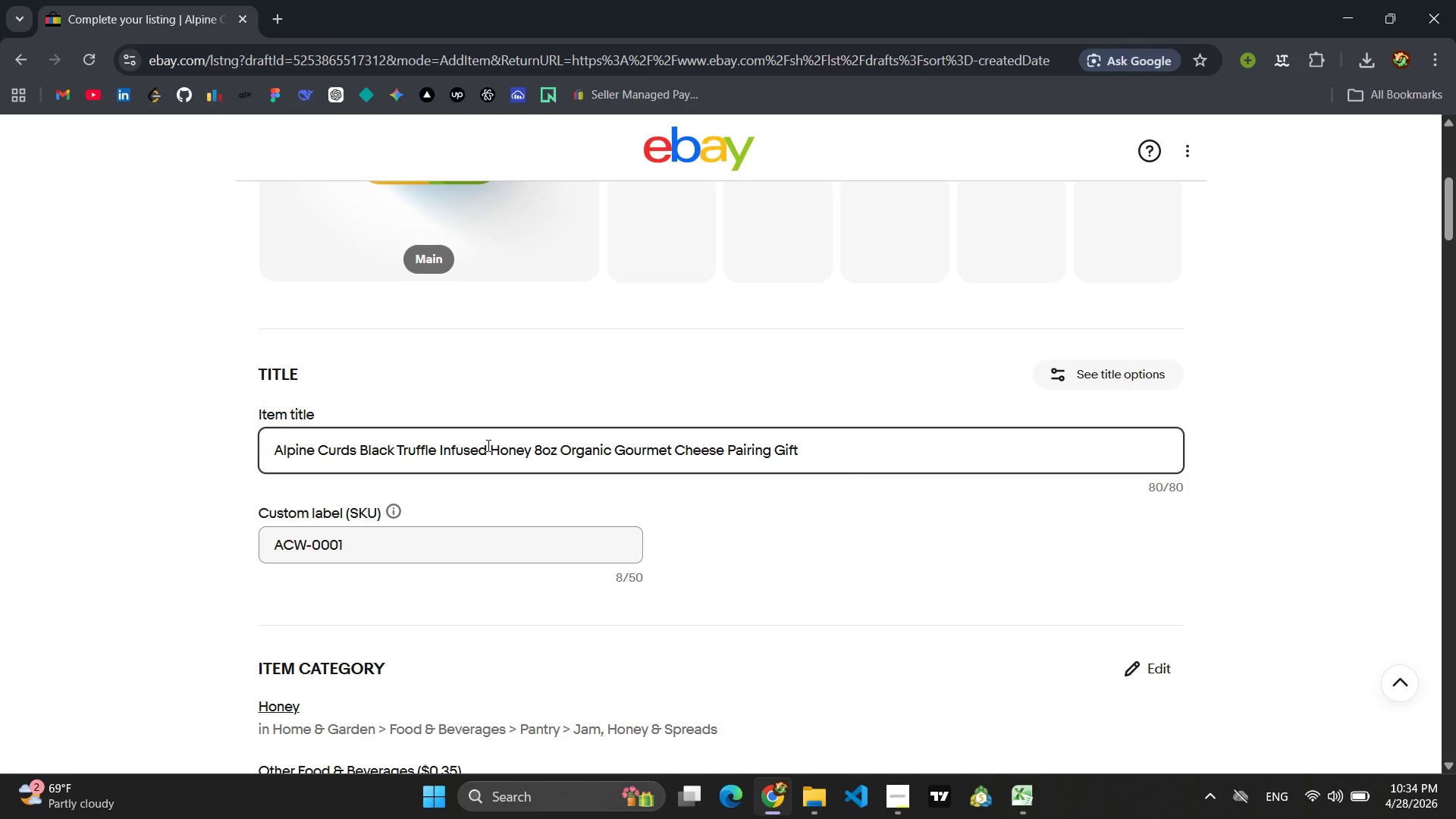 
key(Control+A)
 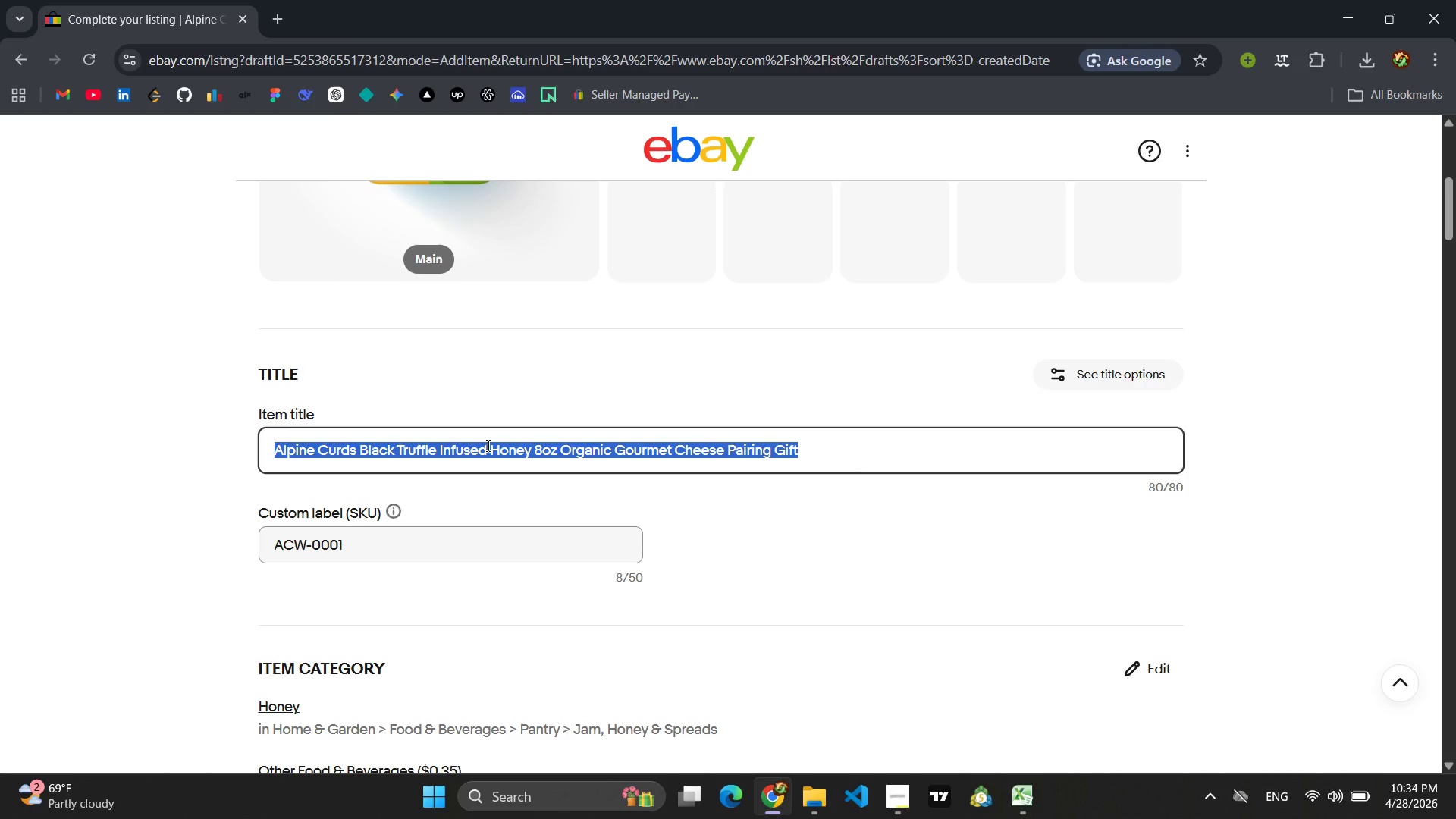 
key(Control+C)
 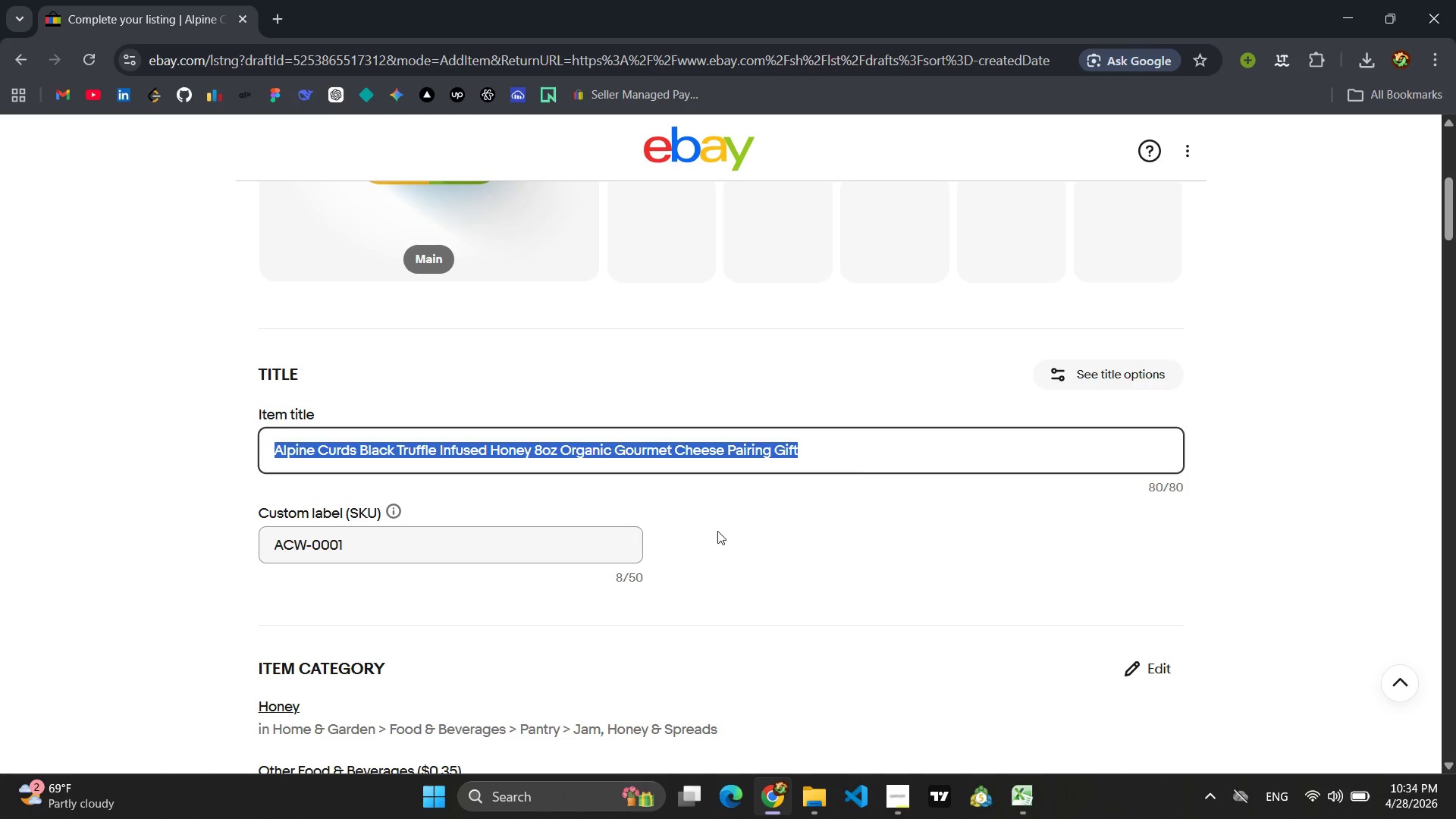 
left_click([799, 530])
 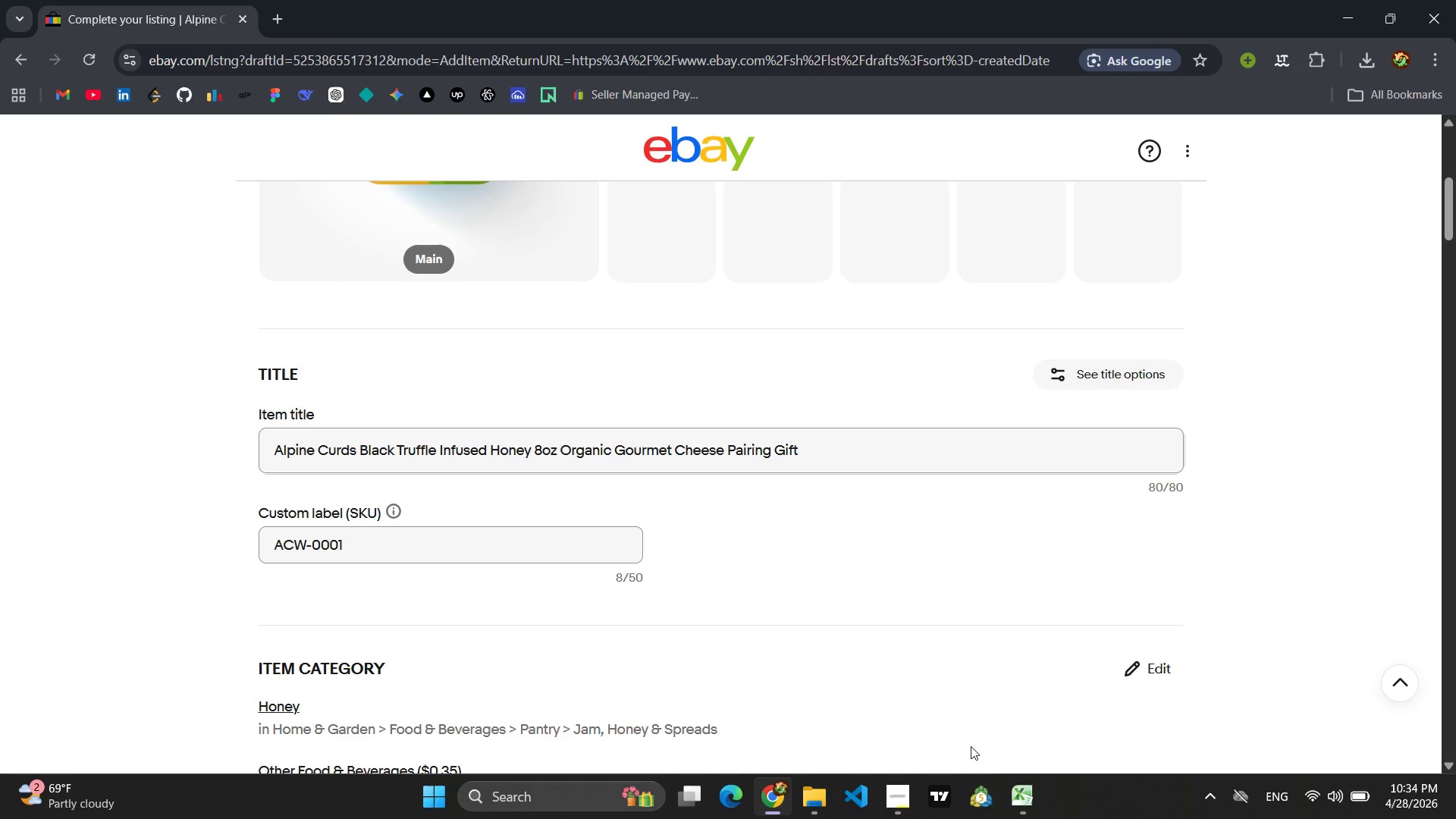 
wait(5.51)
 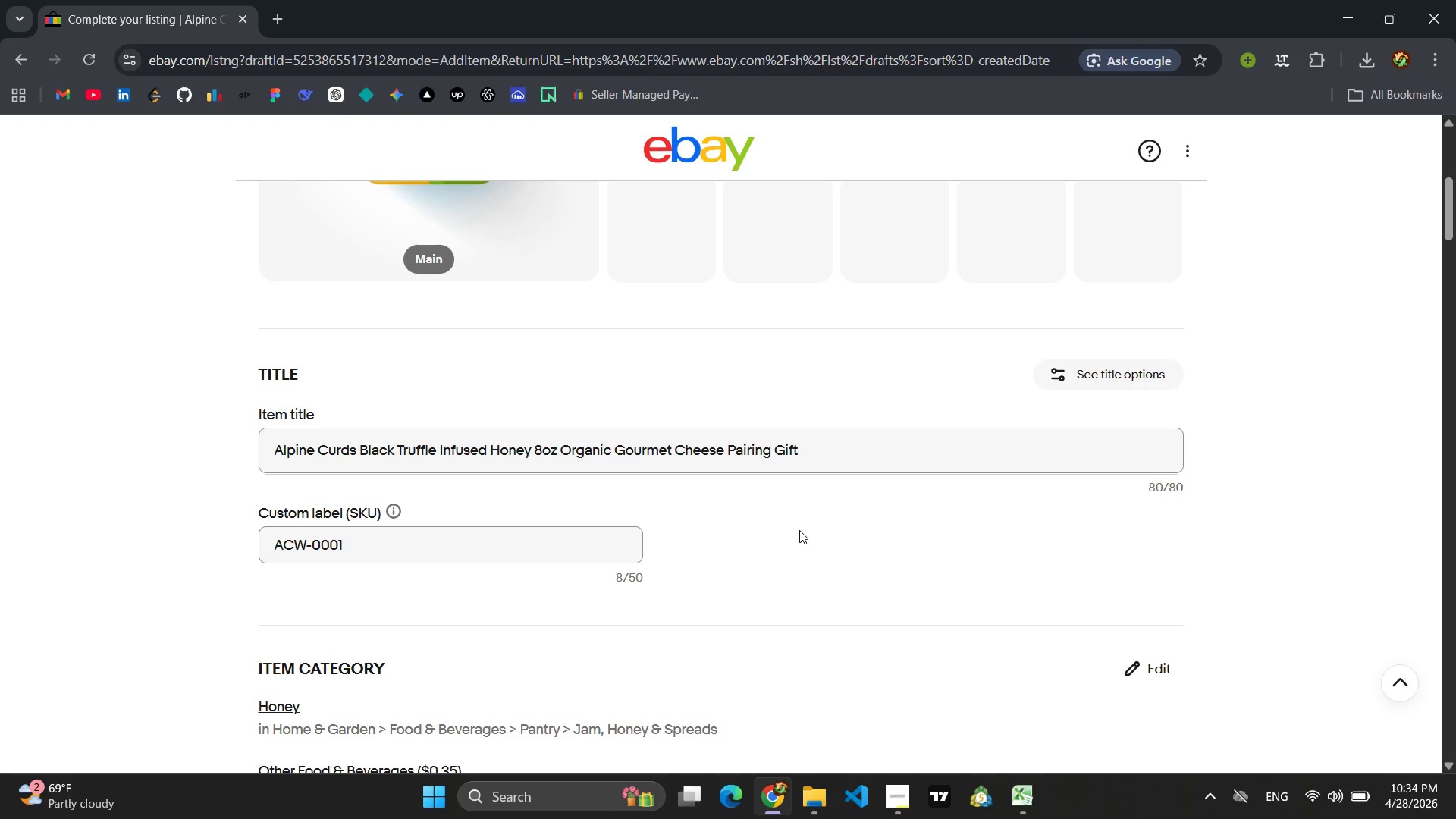 
left_click([1083, 737])
 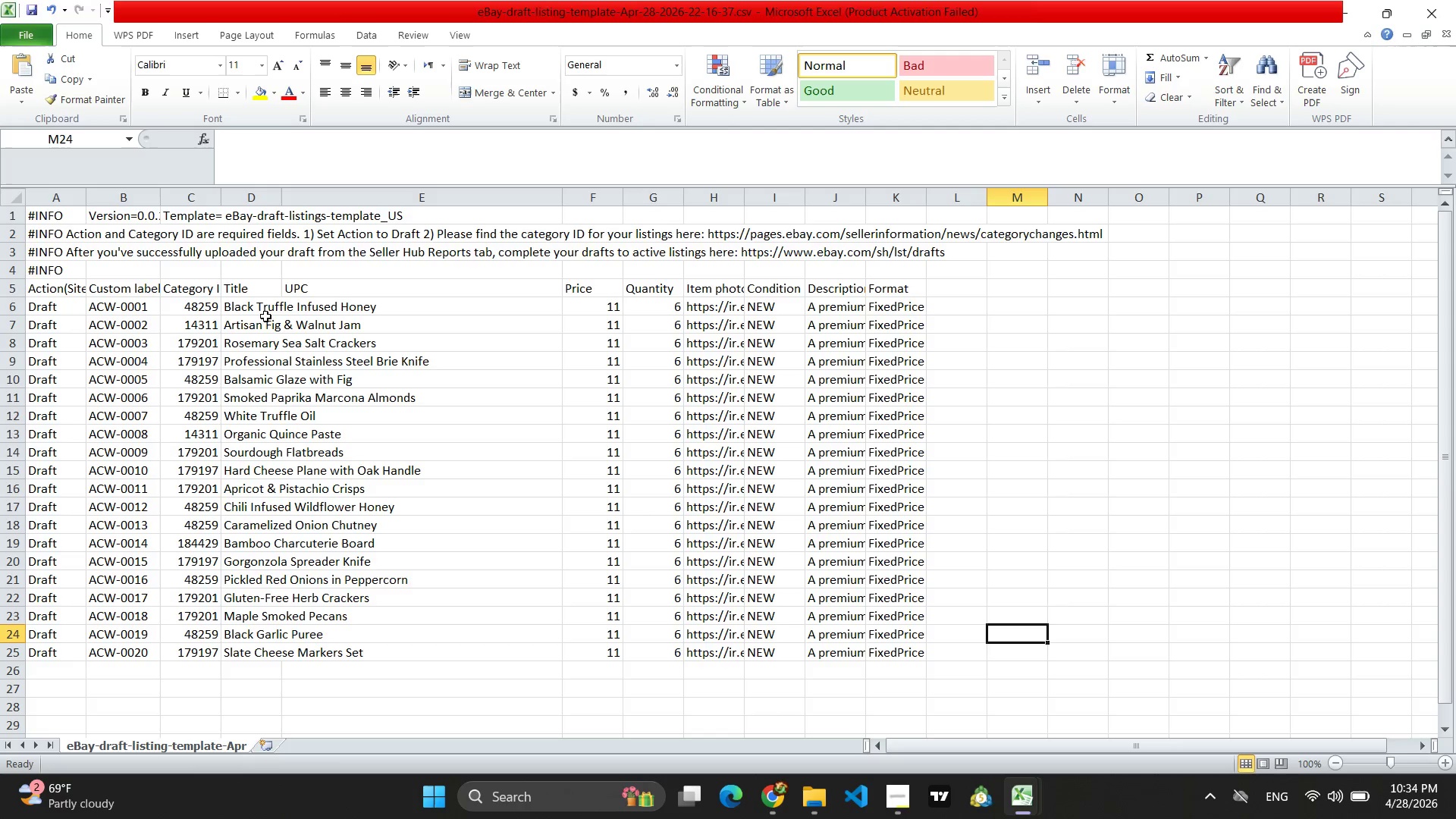 
left_click([259, 309])
 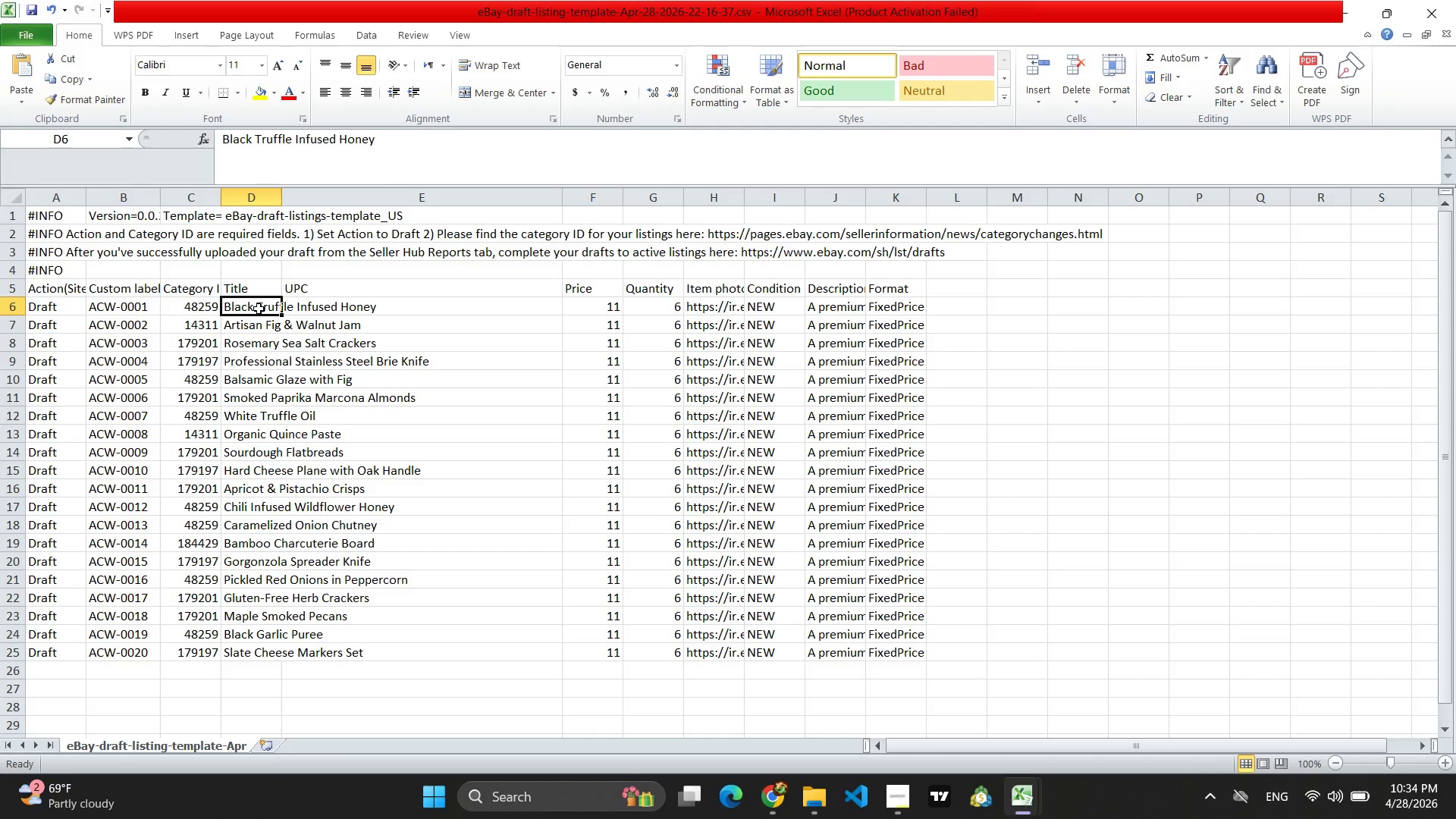 
key(Control+V)
 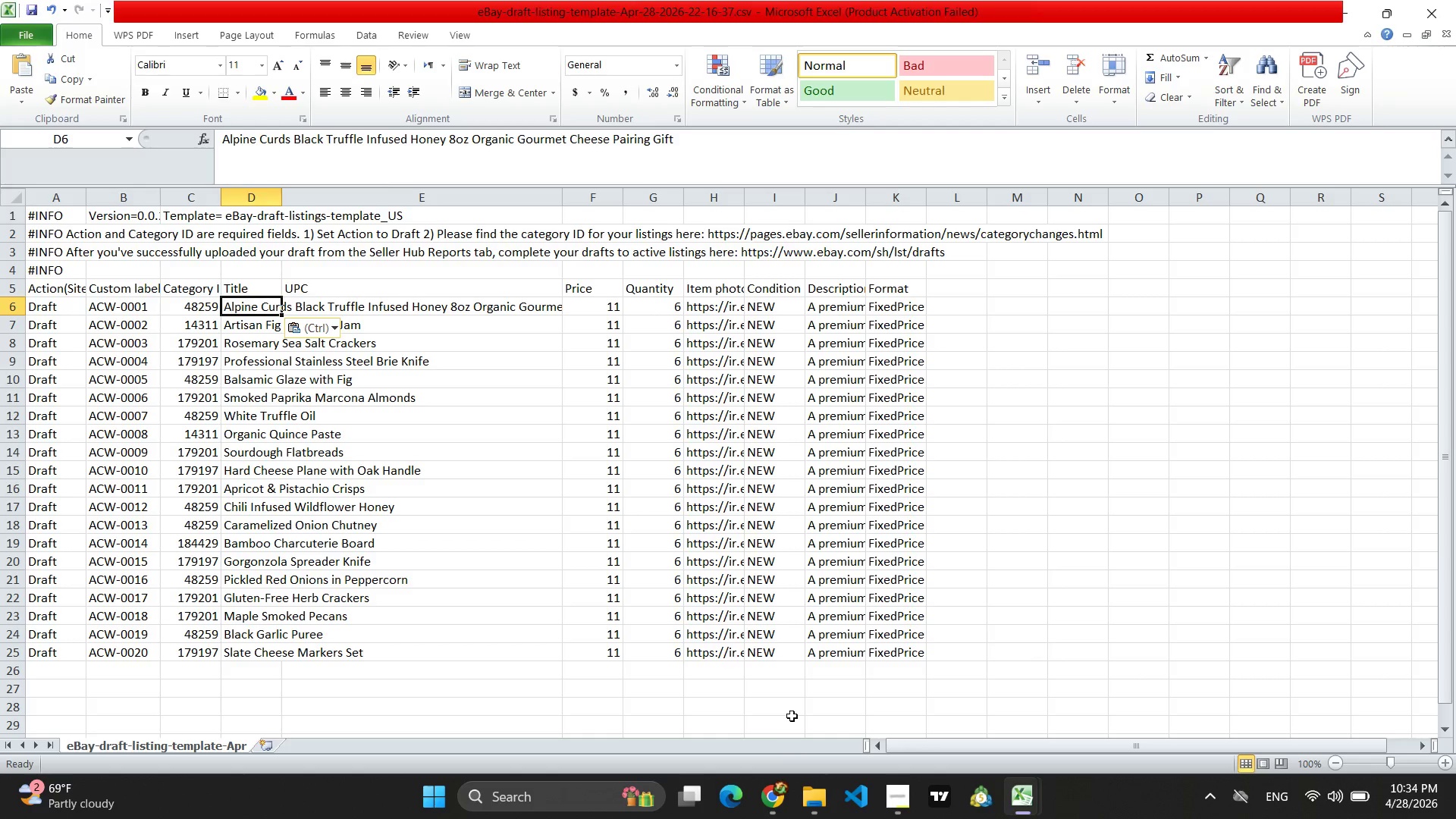 
left_click([363, 309])
 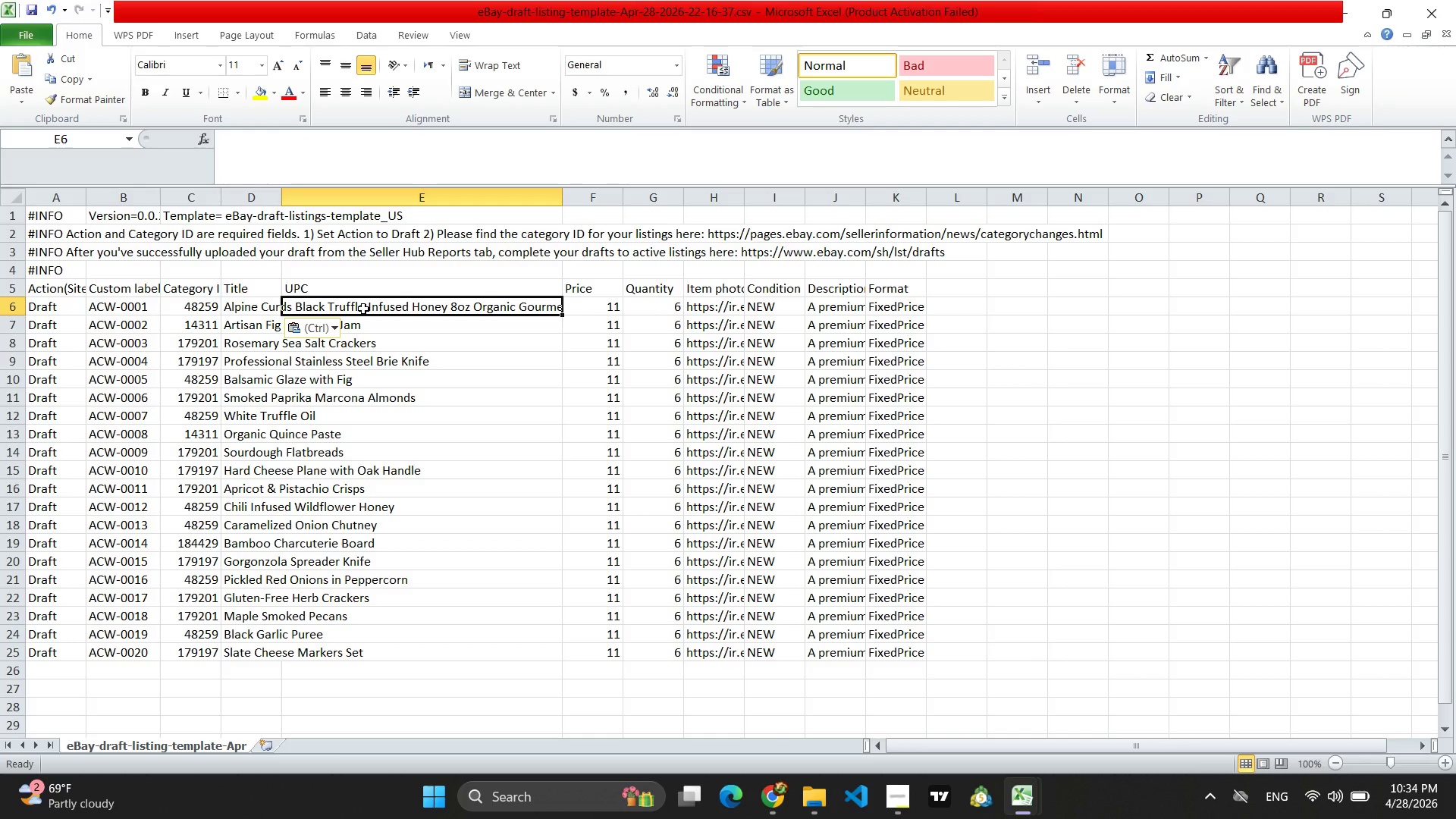 
type(Do )
key(Backspace)
type(es Not Apply)
 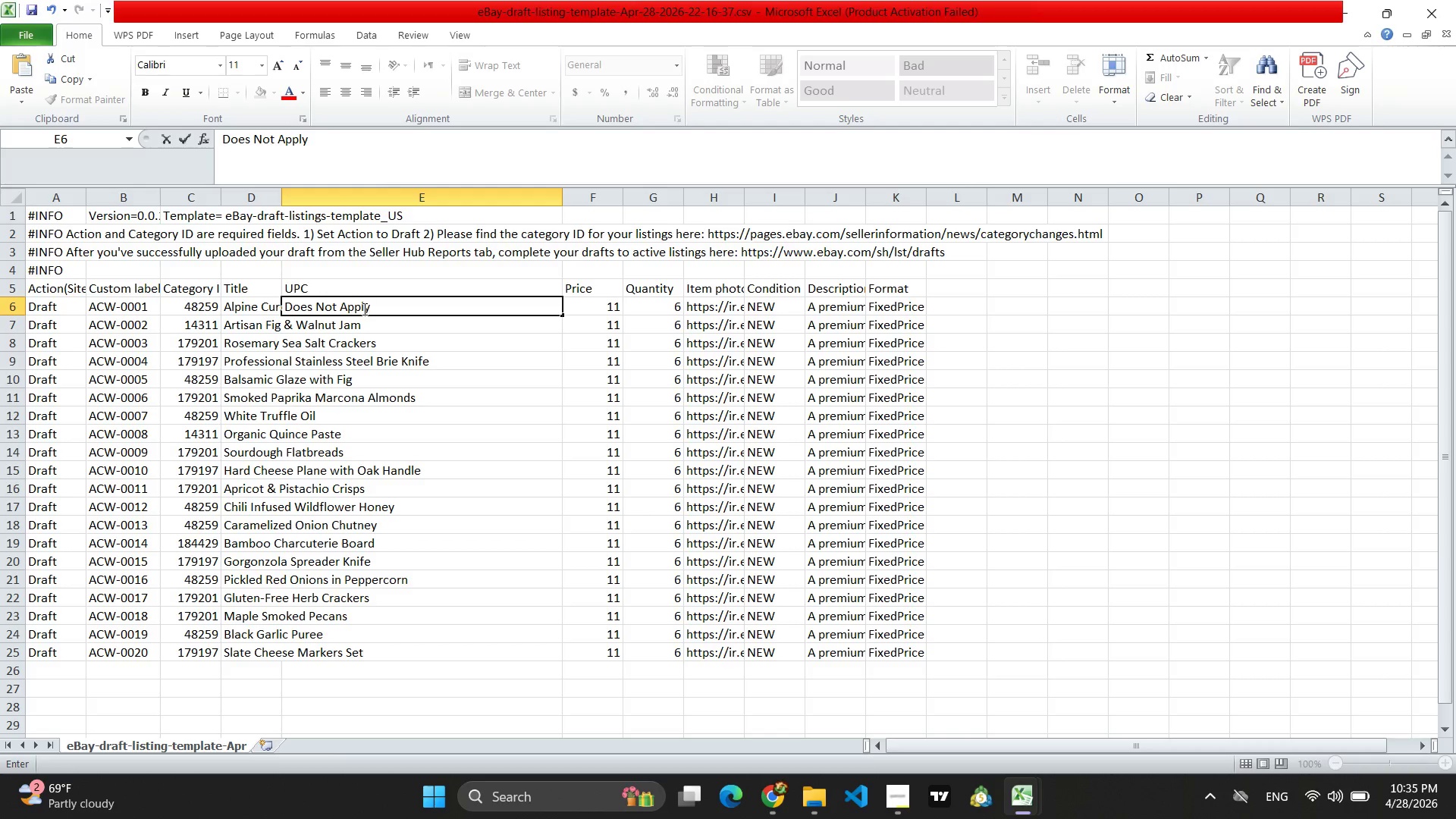 
left_click_drag(start_coordinate=[560, 315], to_coordinate=[526, 655])
 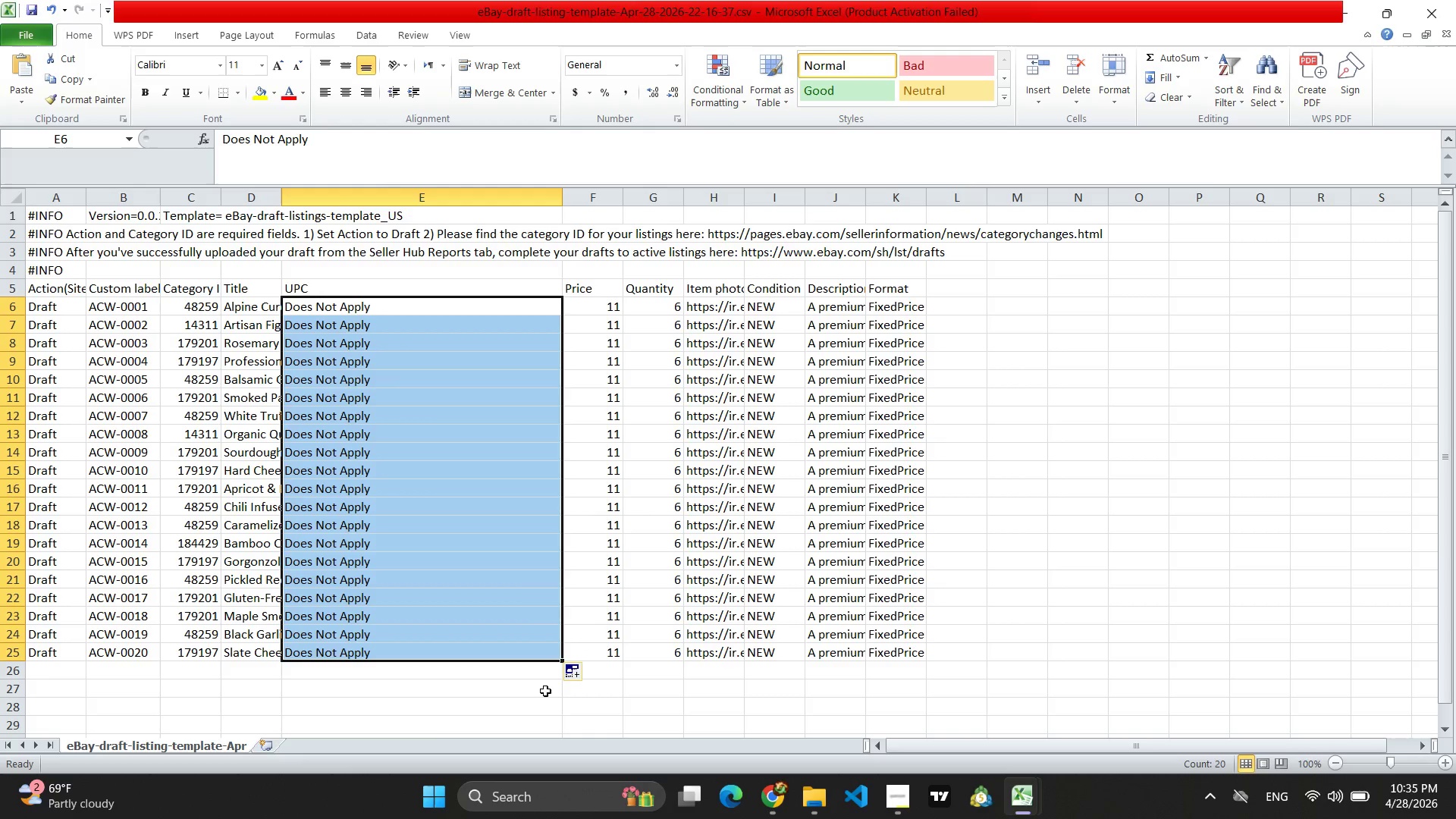 
left_click([430, 719])
 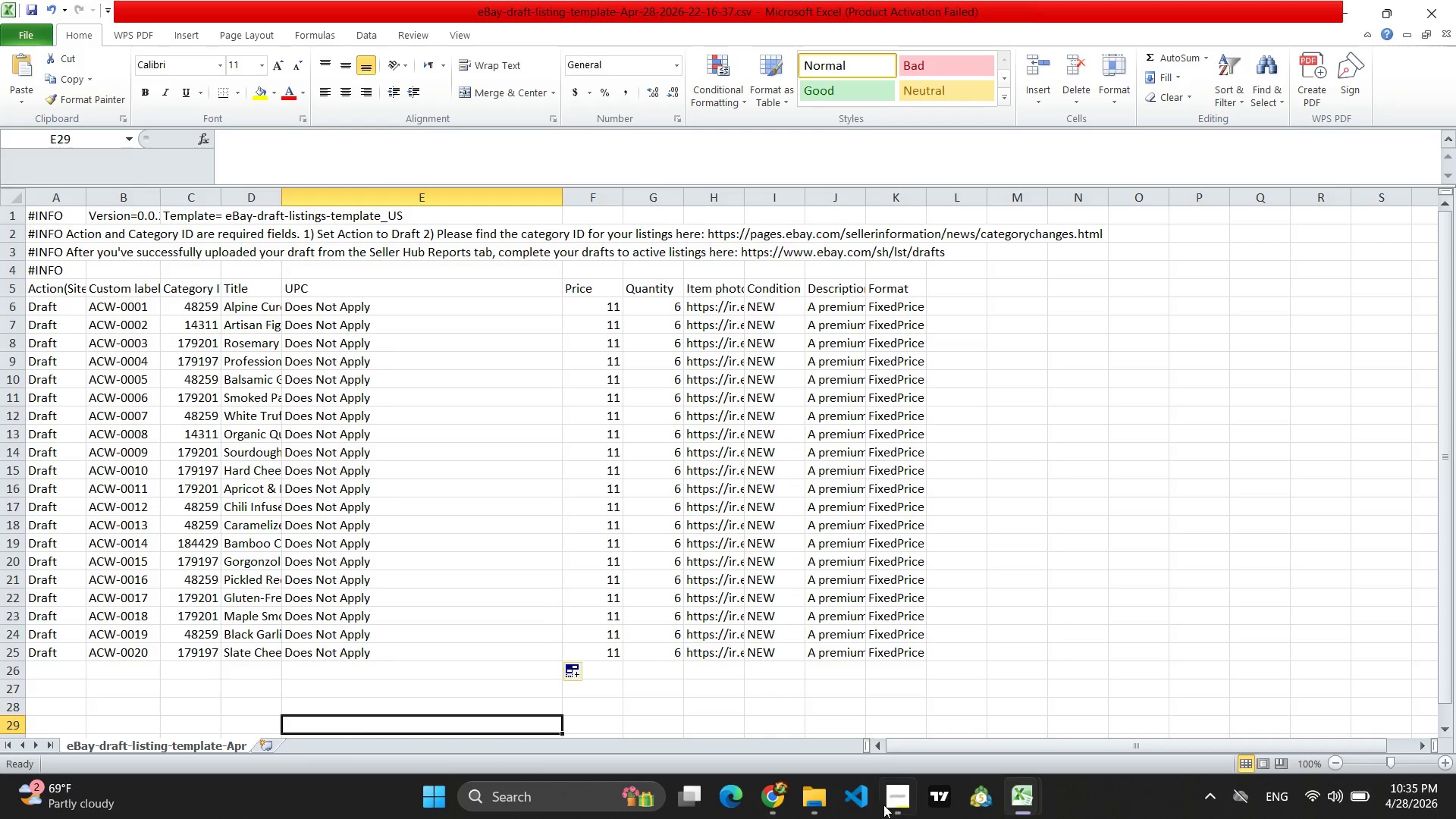 
left_click([757, 799])
 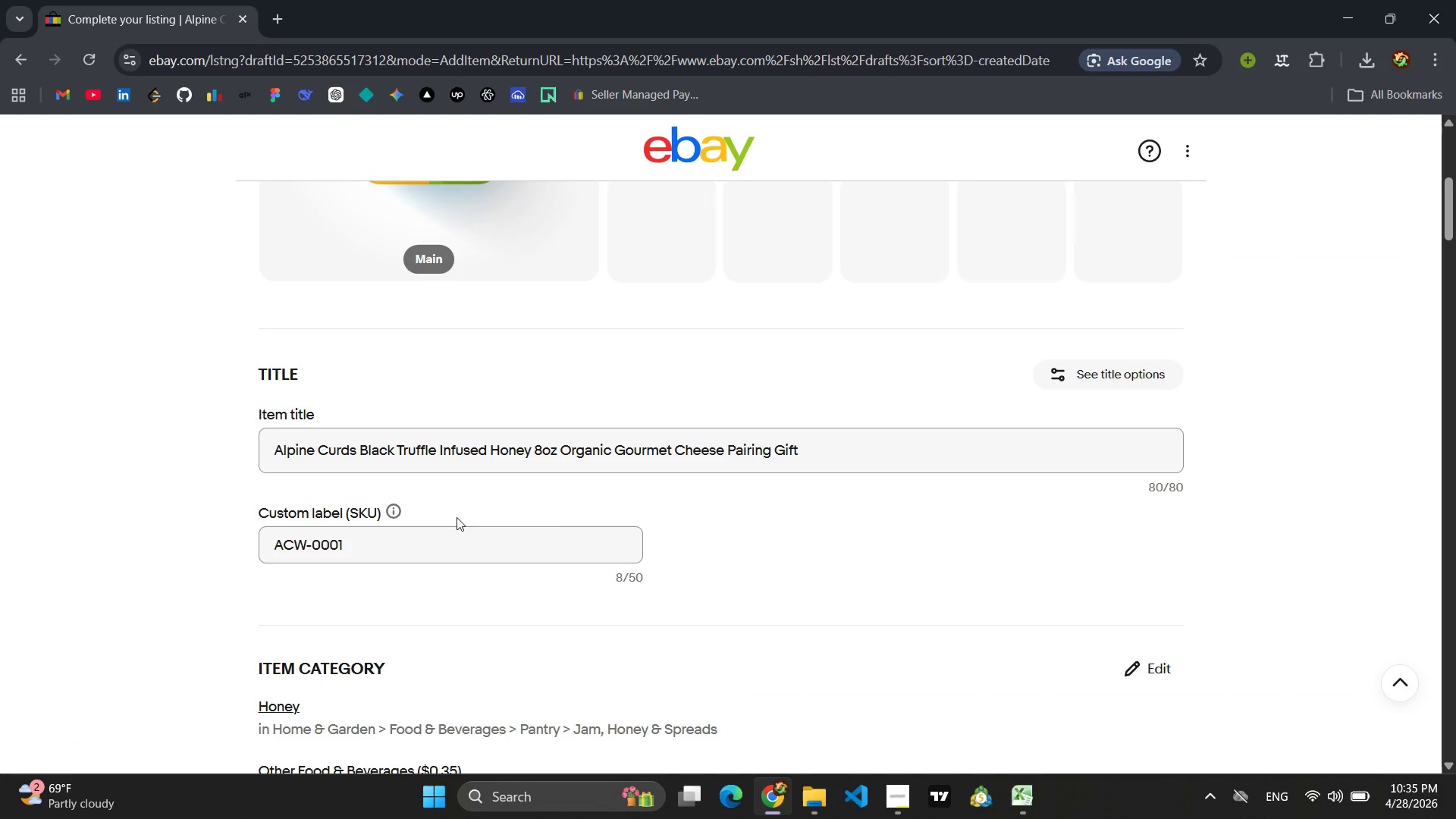 
scroll: coordinate [675, 511], scroll_direction: down, amount: 6.0
 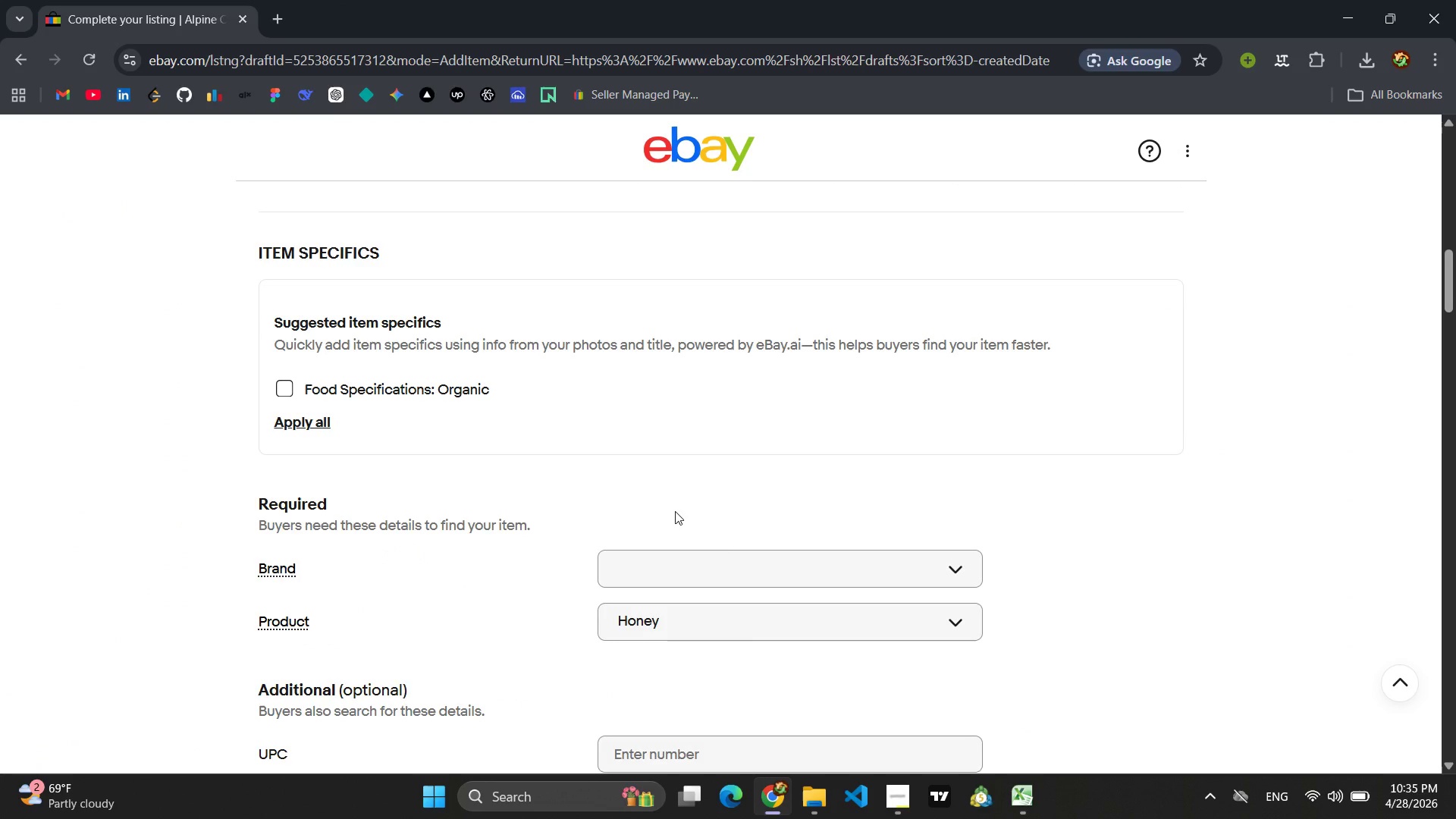 
left_click([673, 548])
 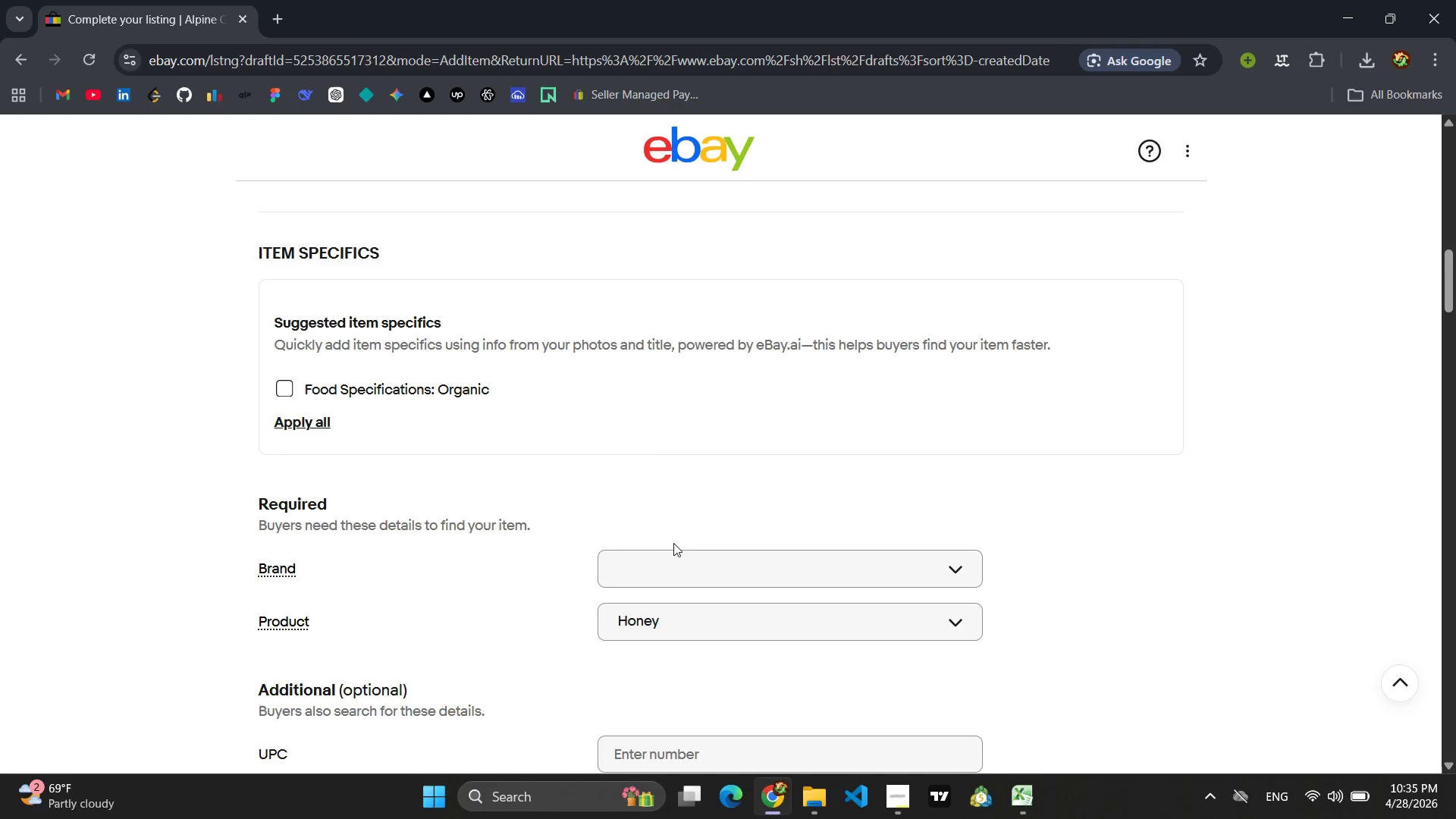 
scroll: coordinate [683, 536], scroll_direction: down, amount: 1.0
 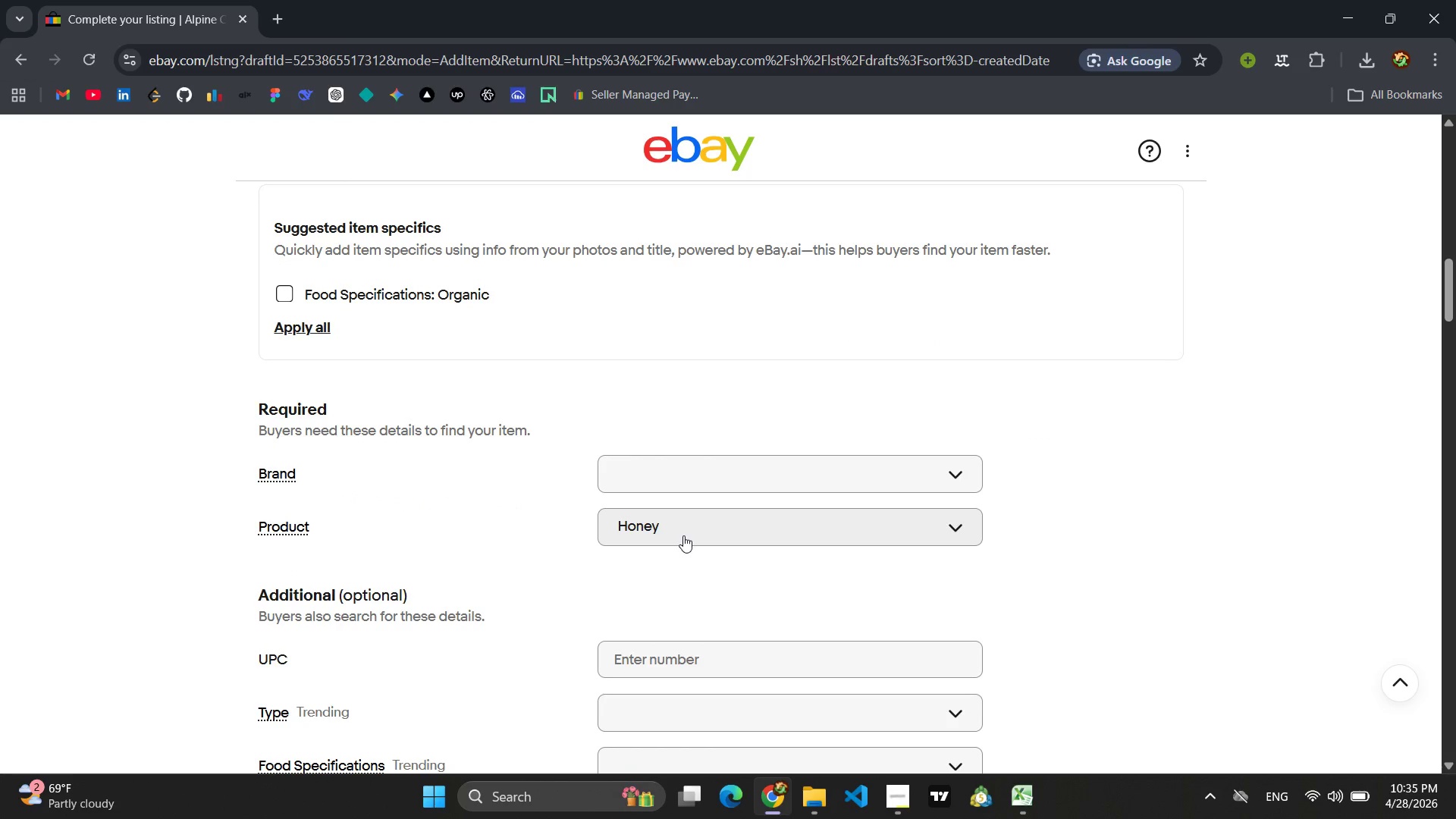 
left_click([698, 485])
 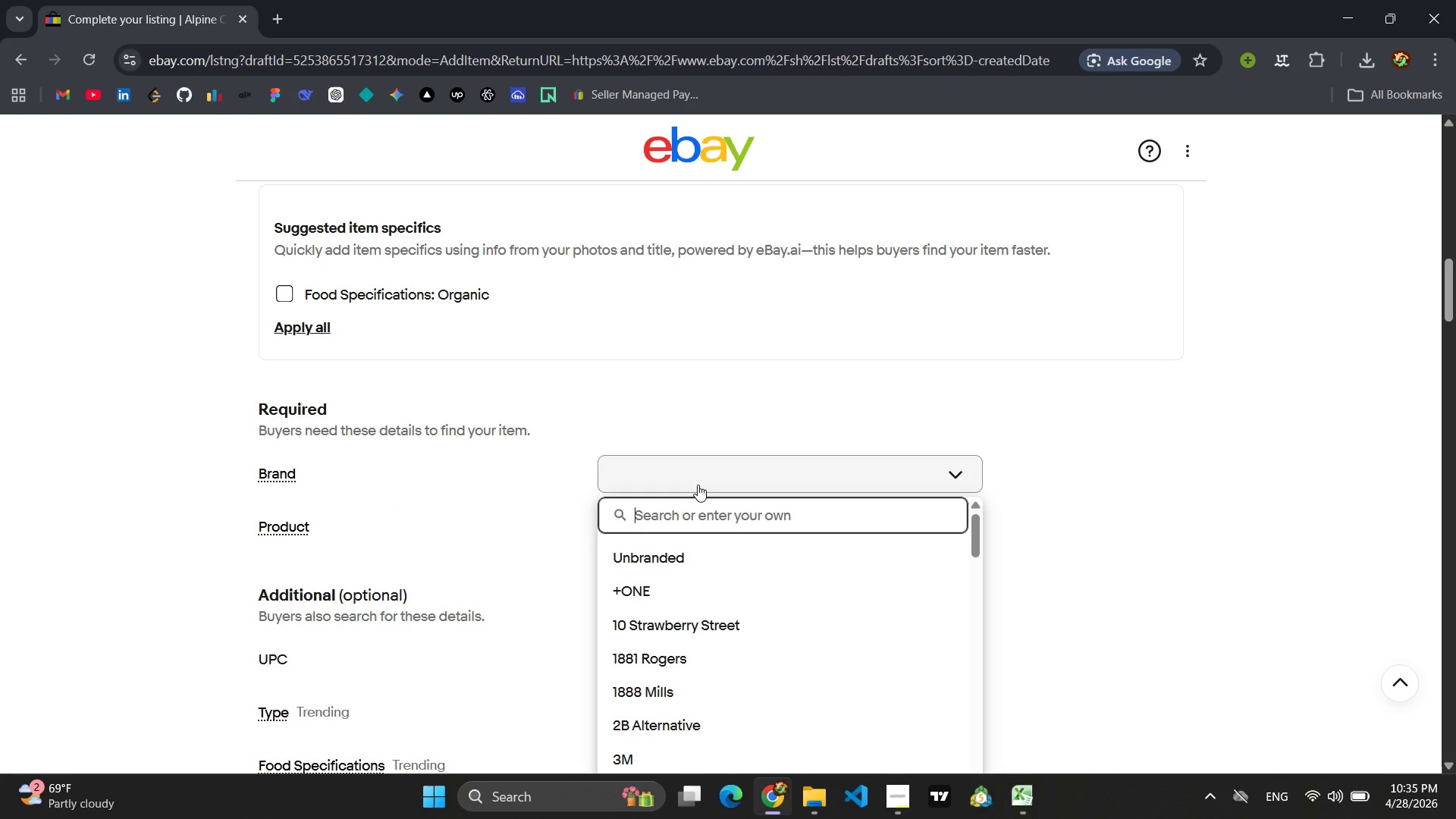 
wait(5.42)
 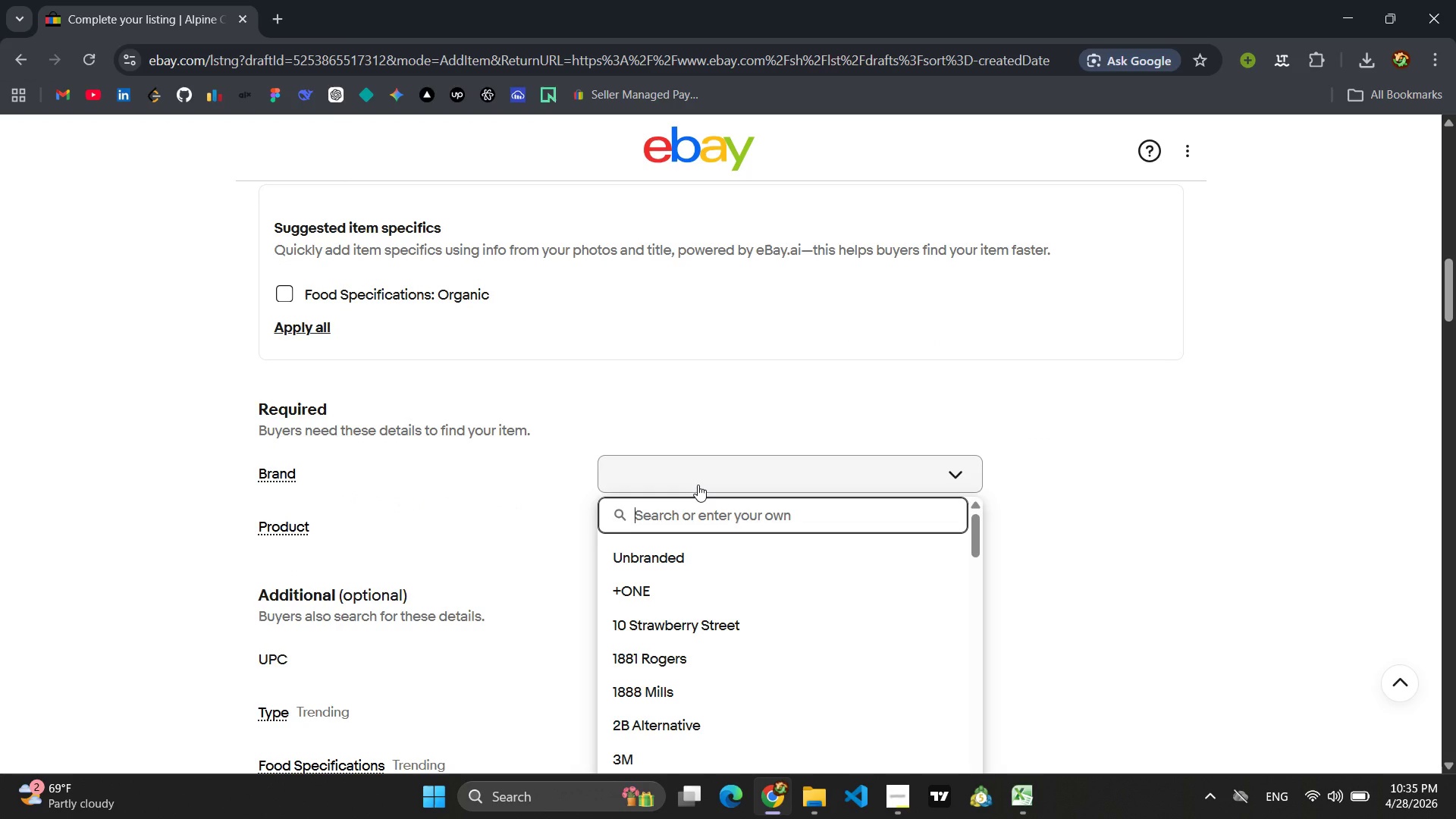 
type(Alpine Curds & Whey)
 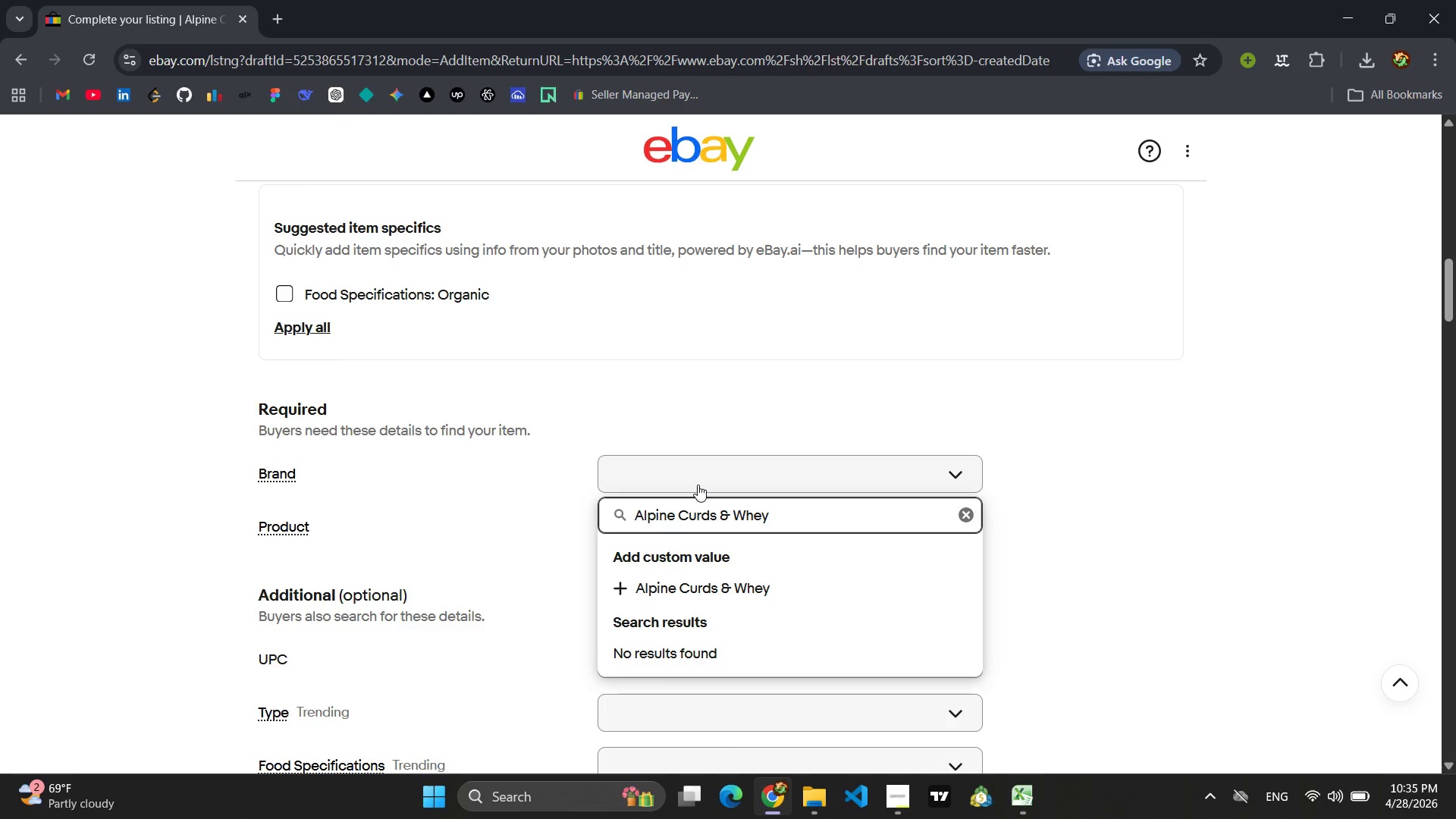 
key(Control+ControlLeft)
 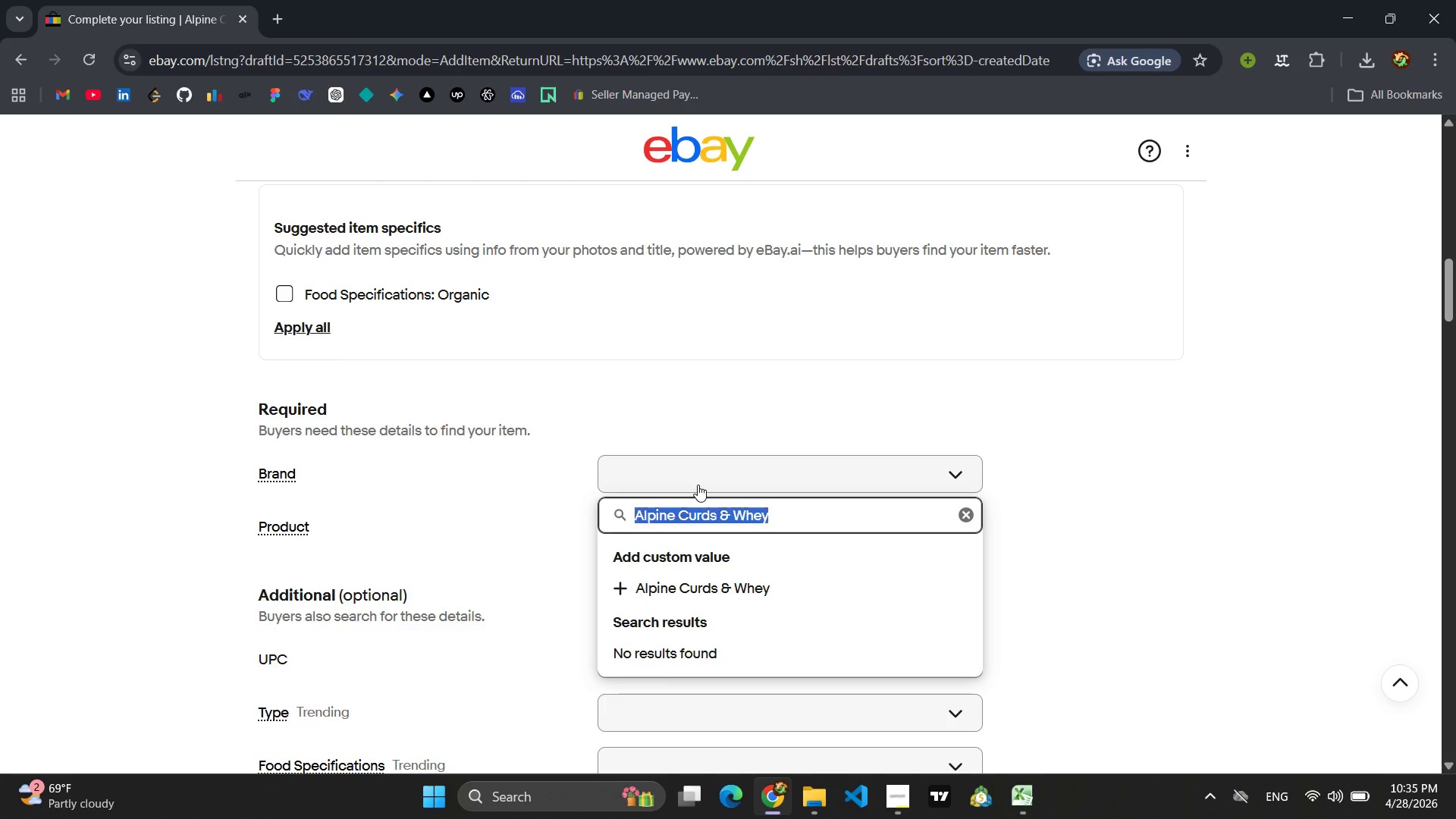 
key(Control+A)
 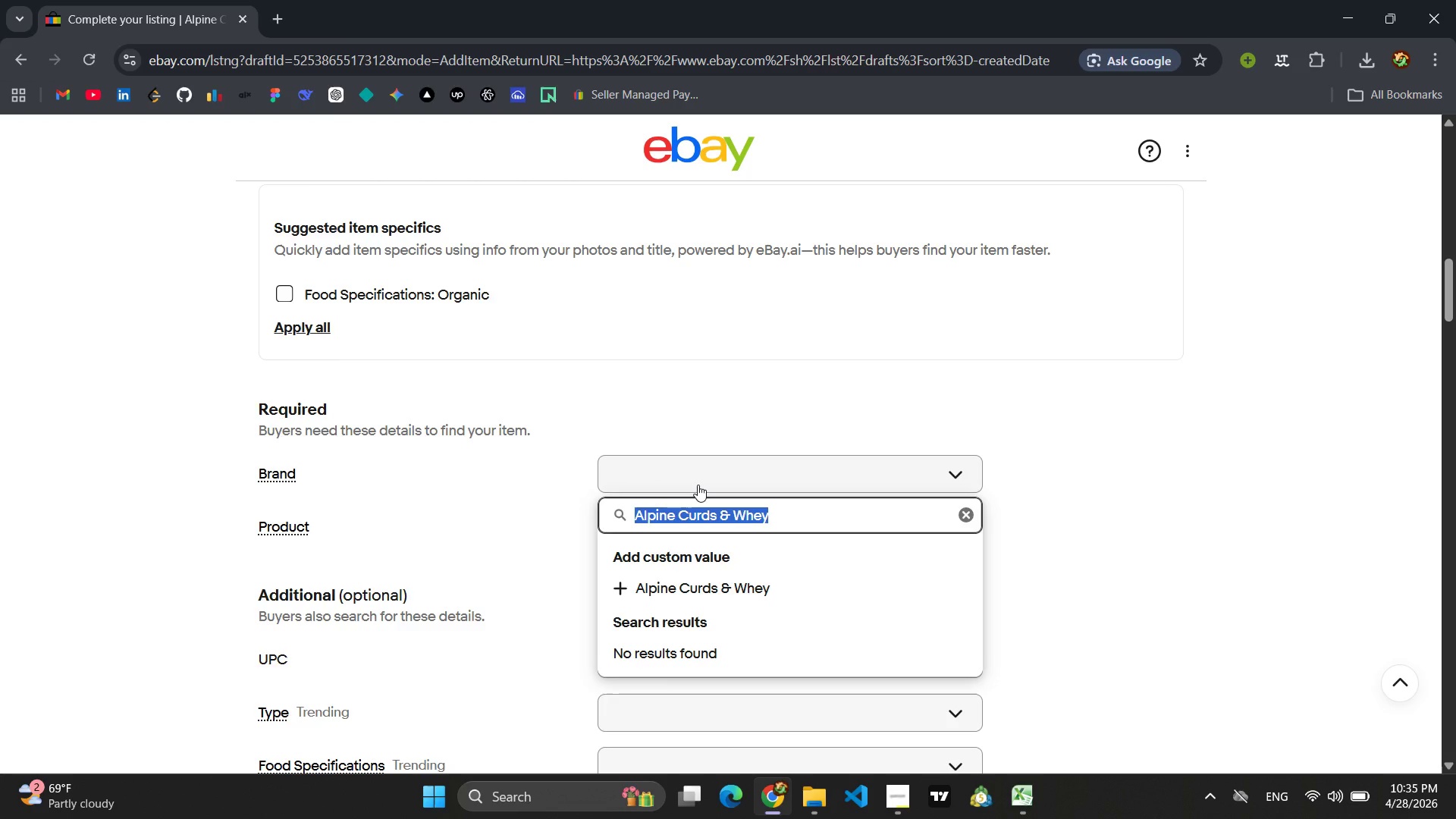 
key(Control+C)
 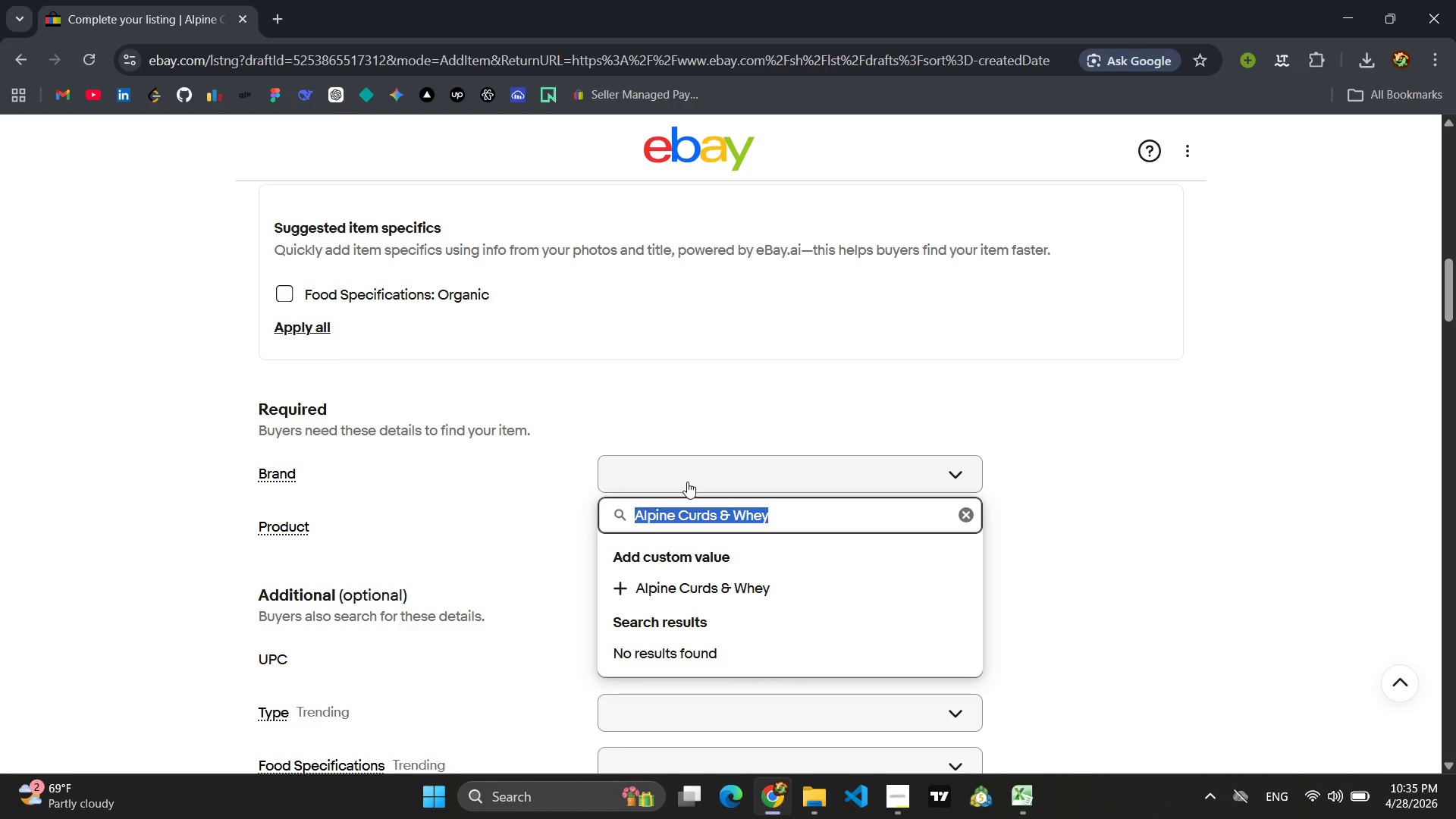 
key(Enter)
 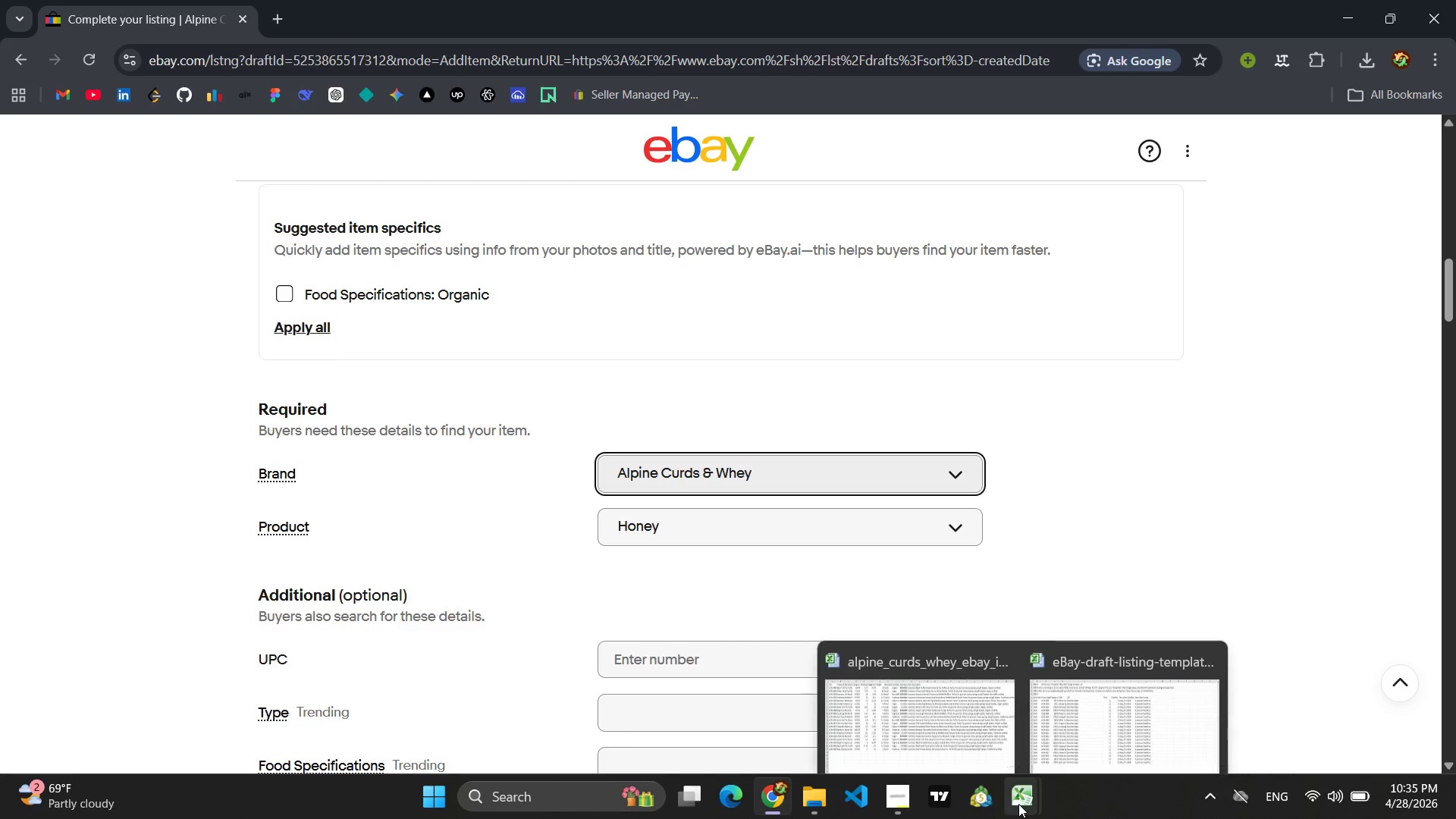 
left_click([1082, 697])
 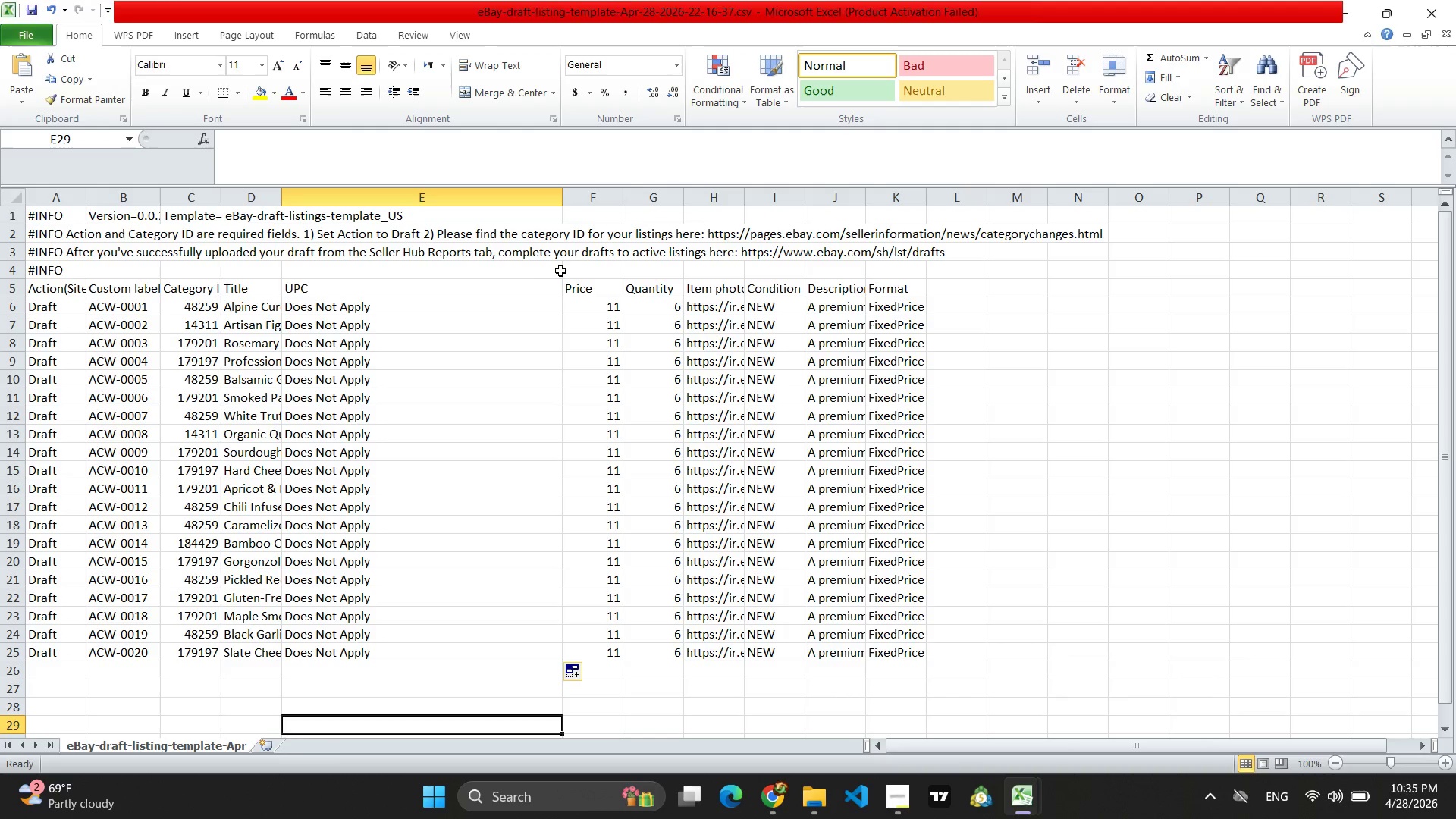 
wait(5.14)
 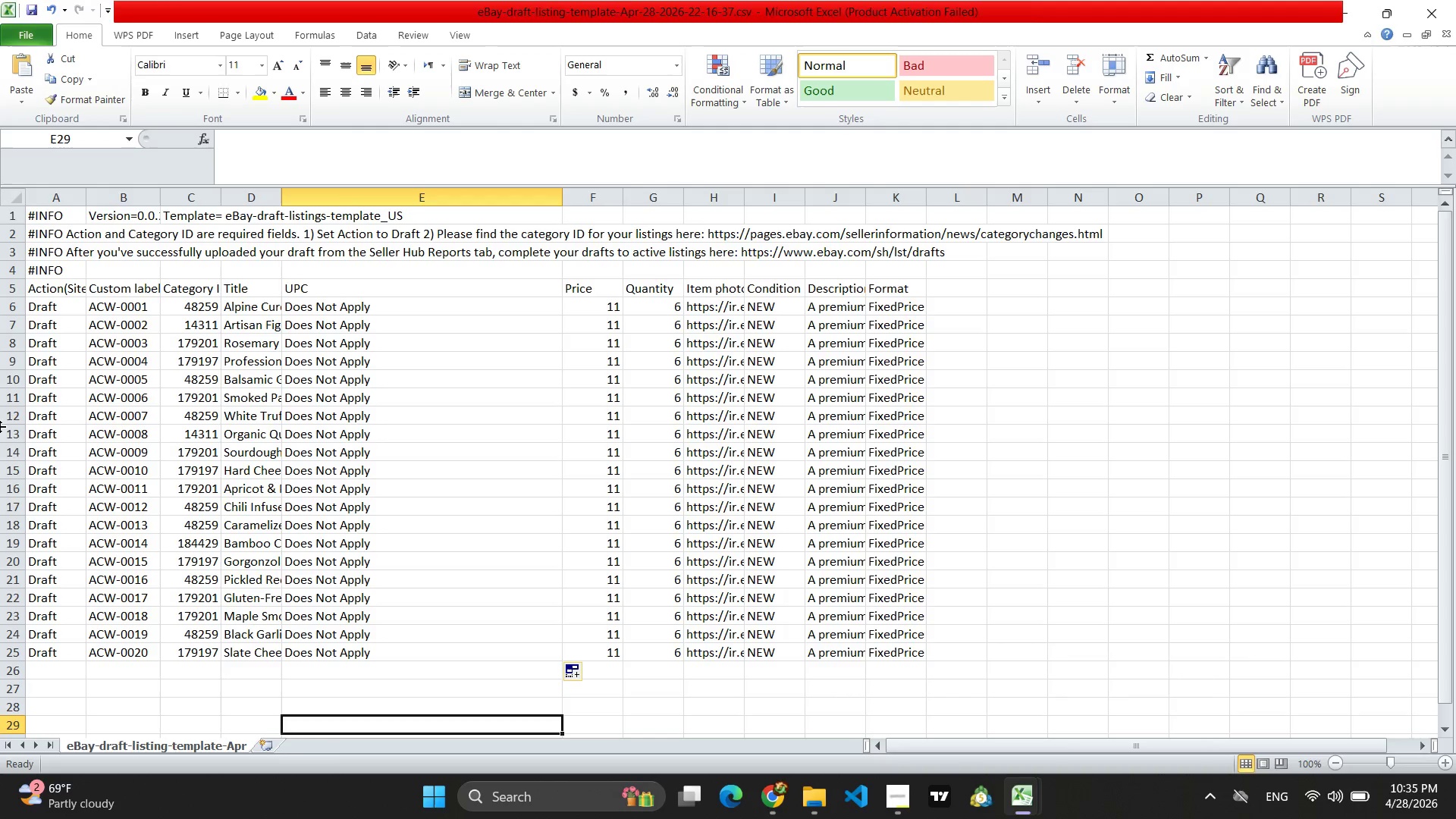 
left_click_drag(start_coordinate=[562, 194], to_coordinate=[394, 215])
 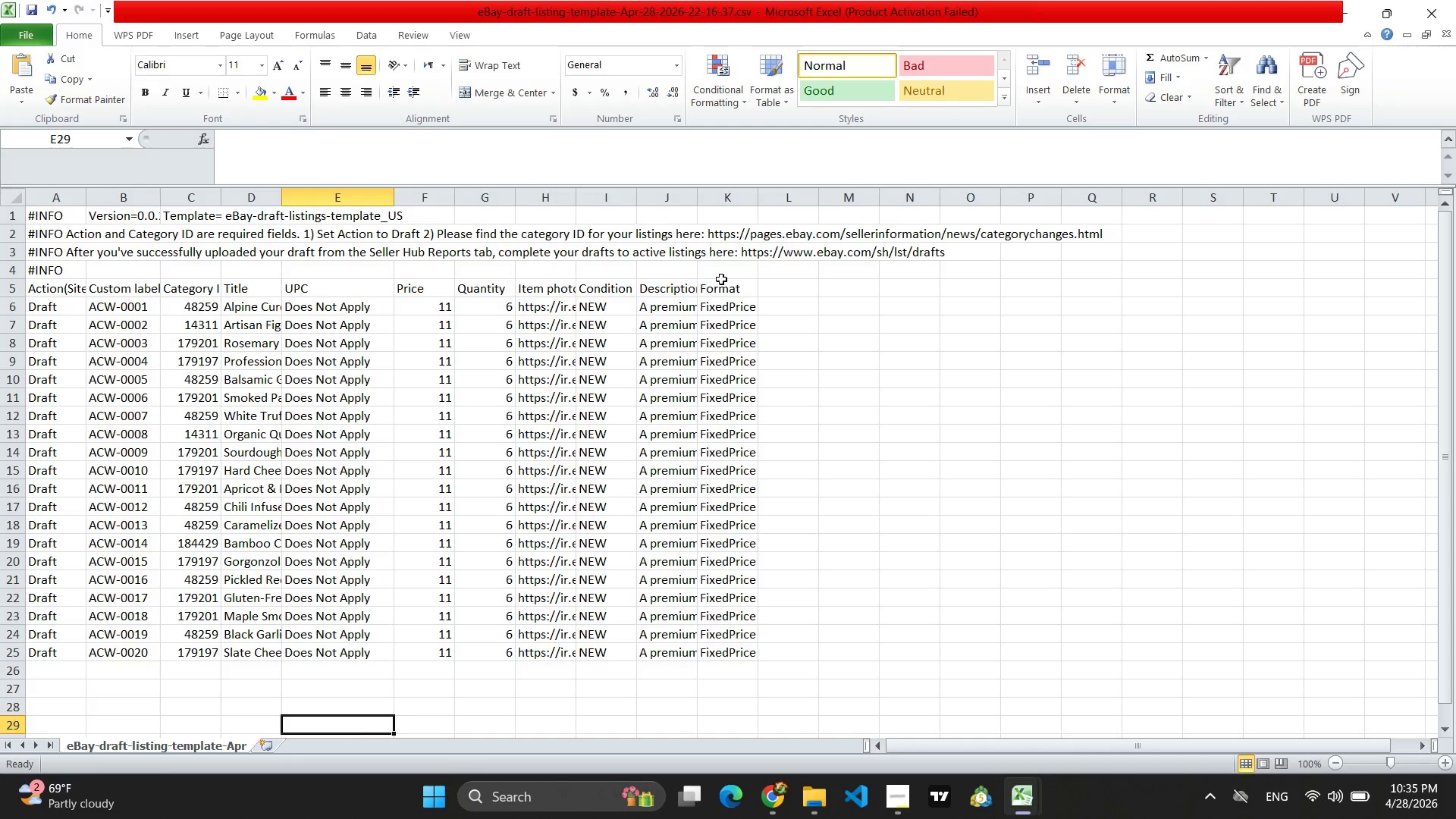 
left_click([730, 286])
 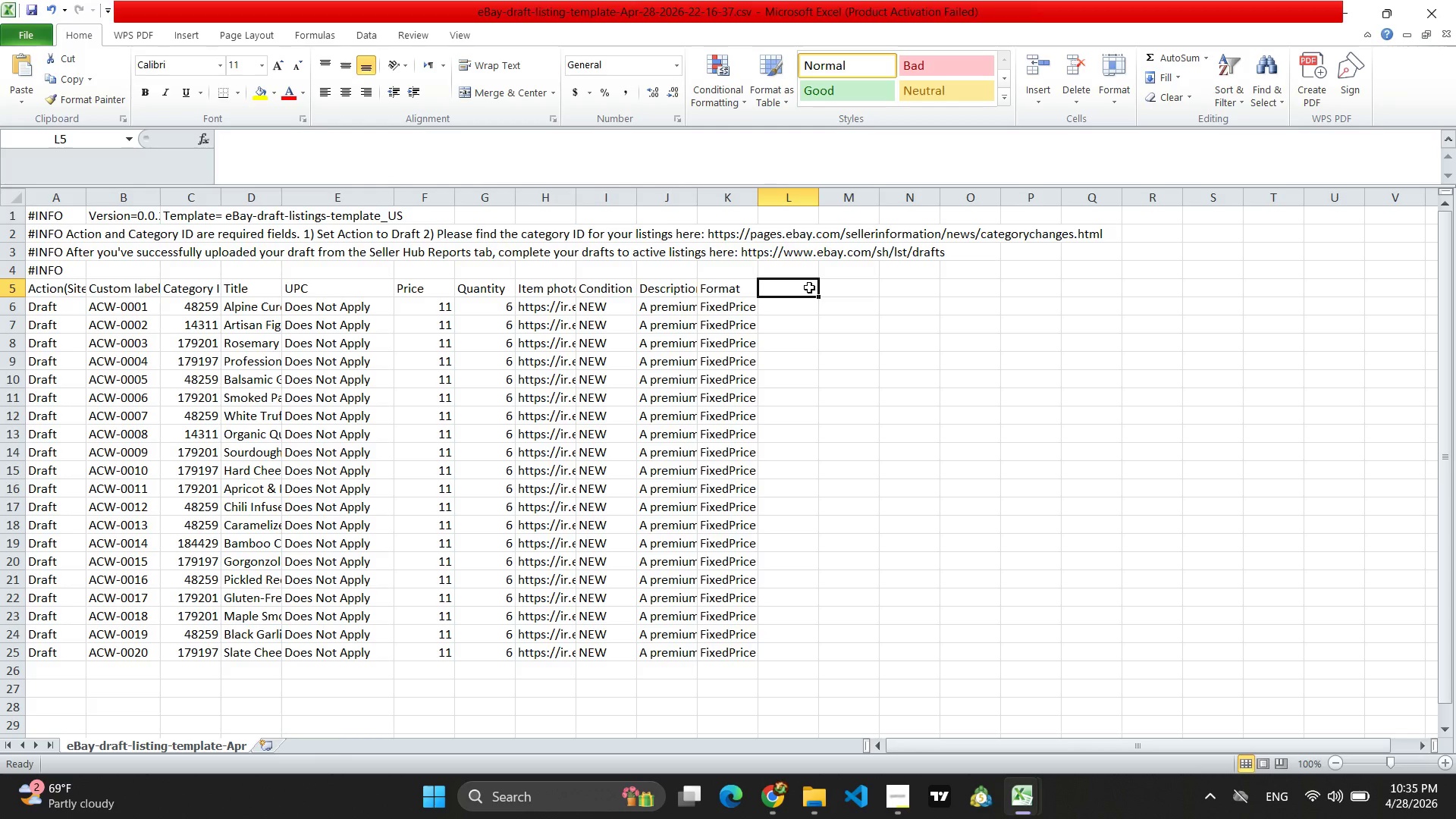 
wait(7.88)
 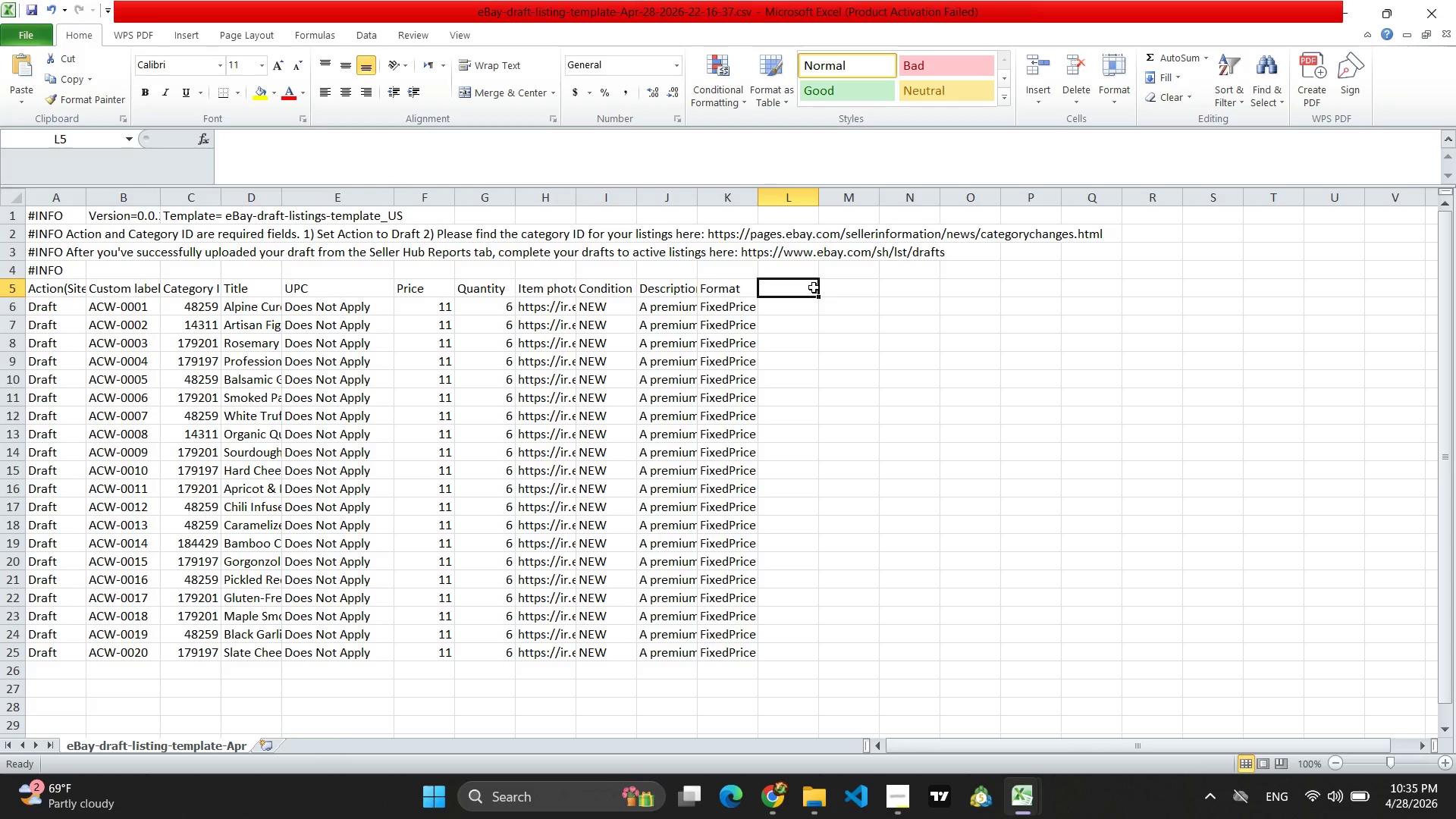 
type(c:Brand)
key(Backspace)
key(Backspace)
key(Backspace)
key(Backspace)
key(Backspace)
type(bRAND)
 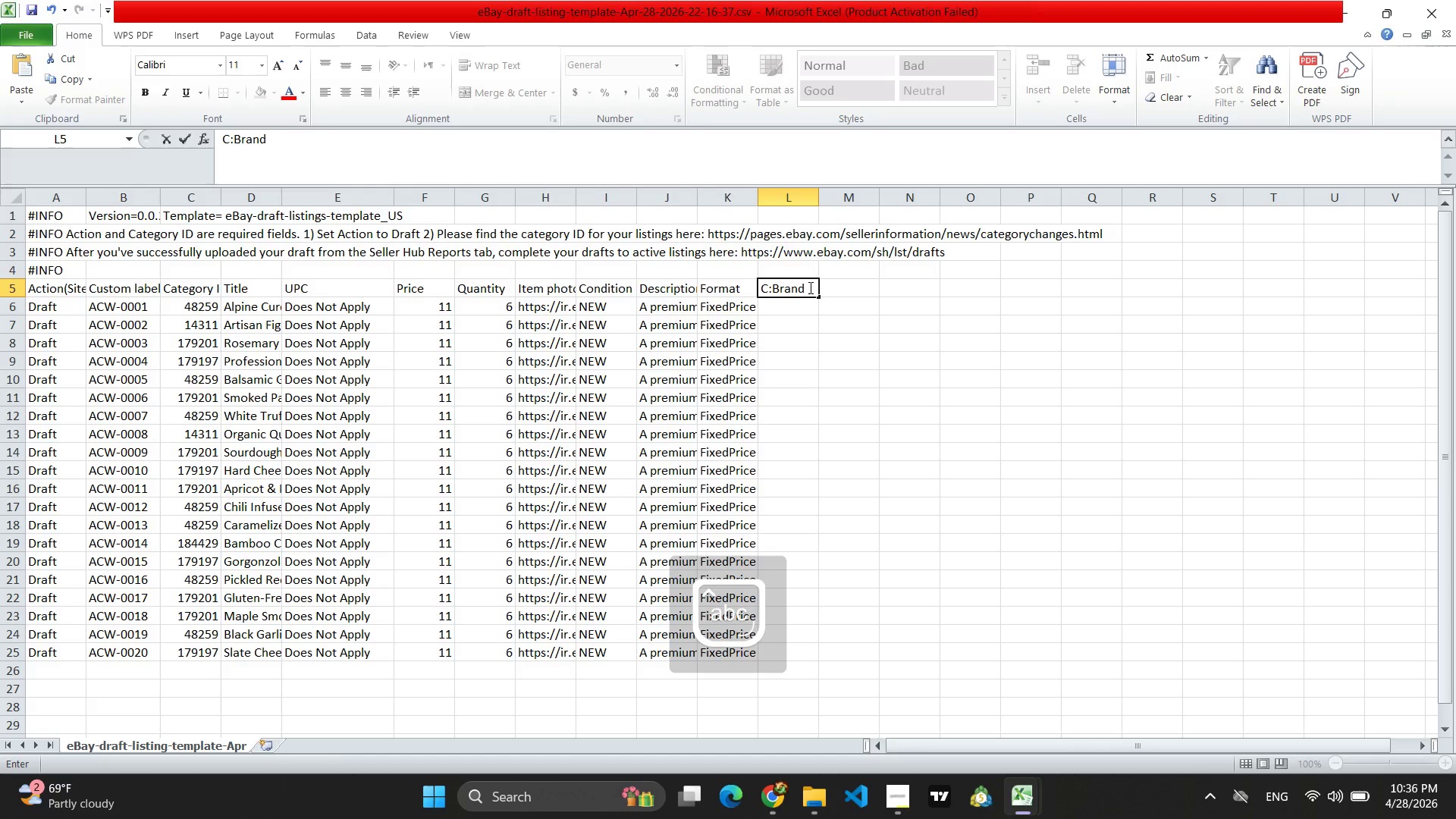 
left_click([787, 312])
 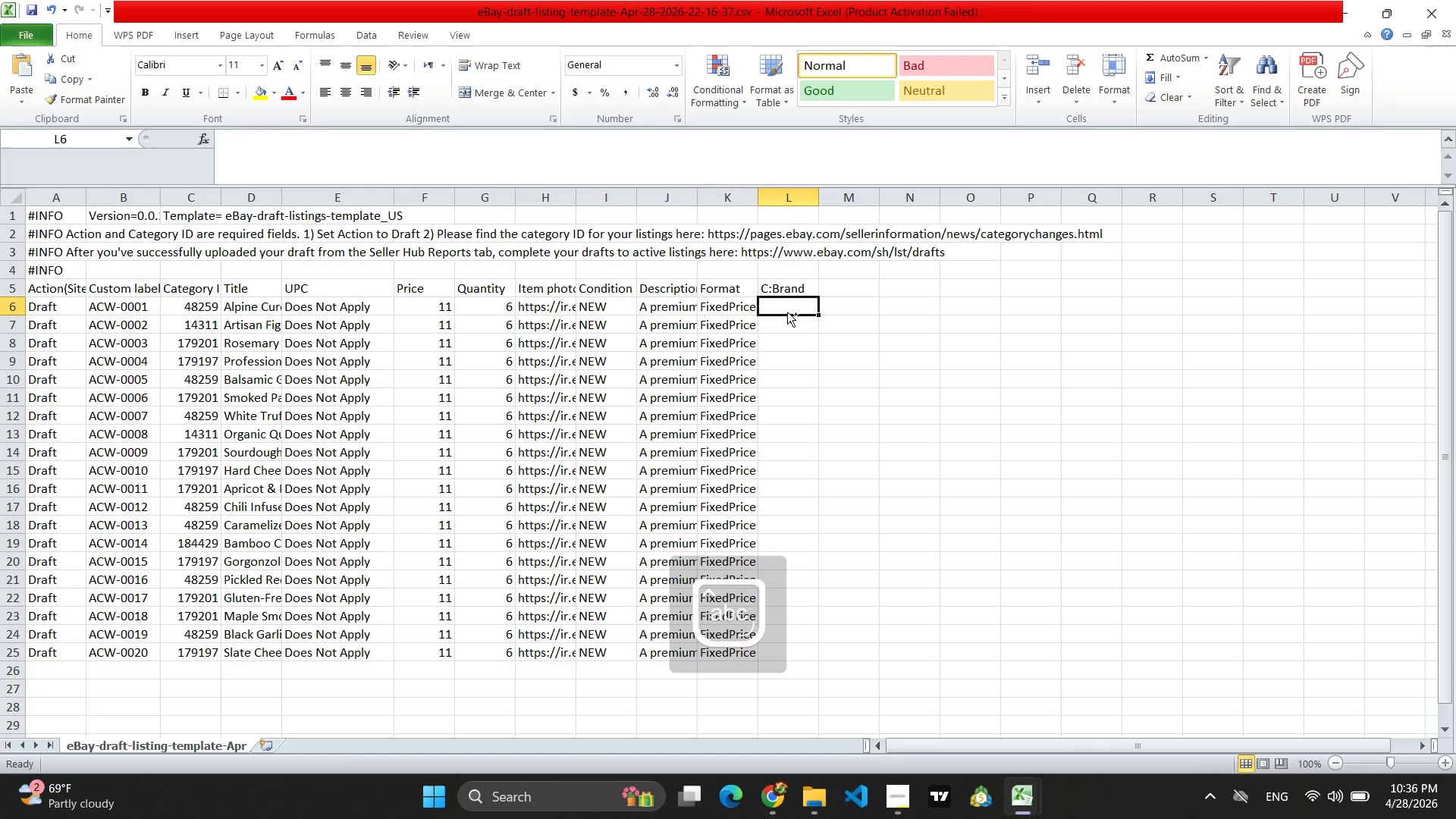 
key(Control+V)
 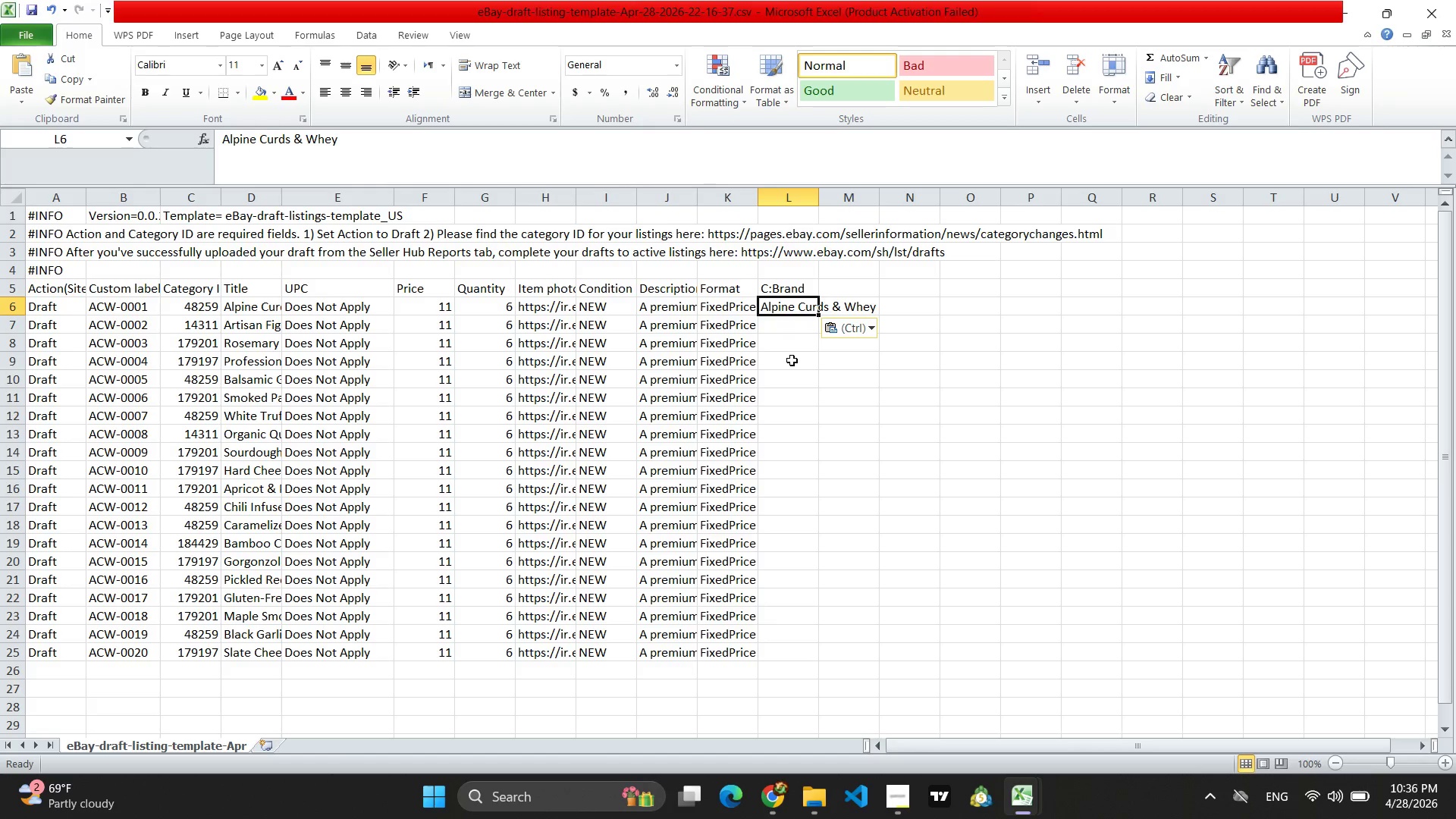 
left_click([792, 360])
 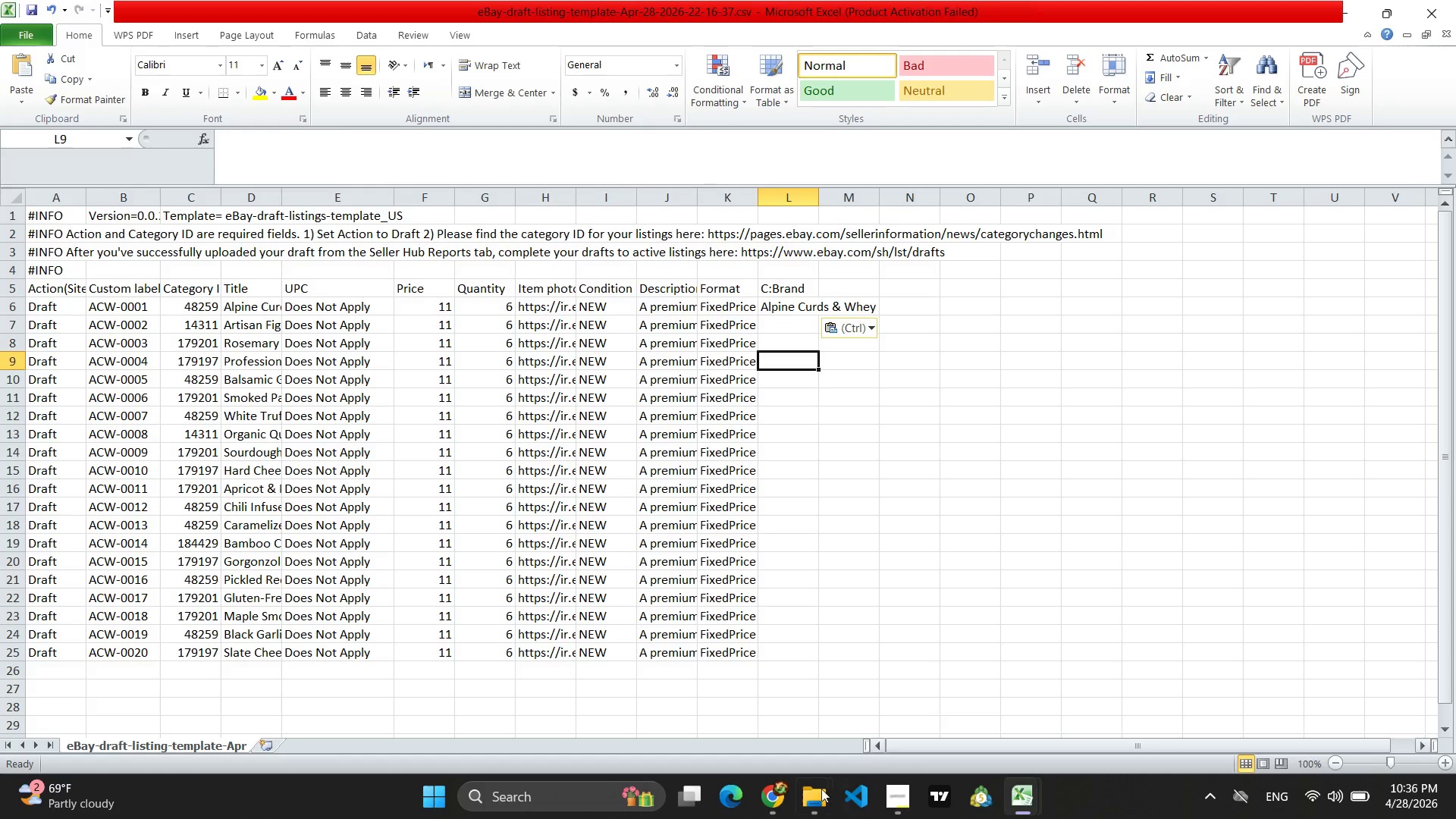 
left_click([771, 801])
 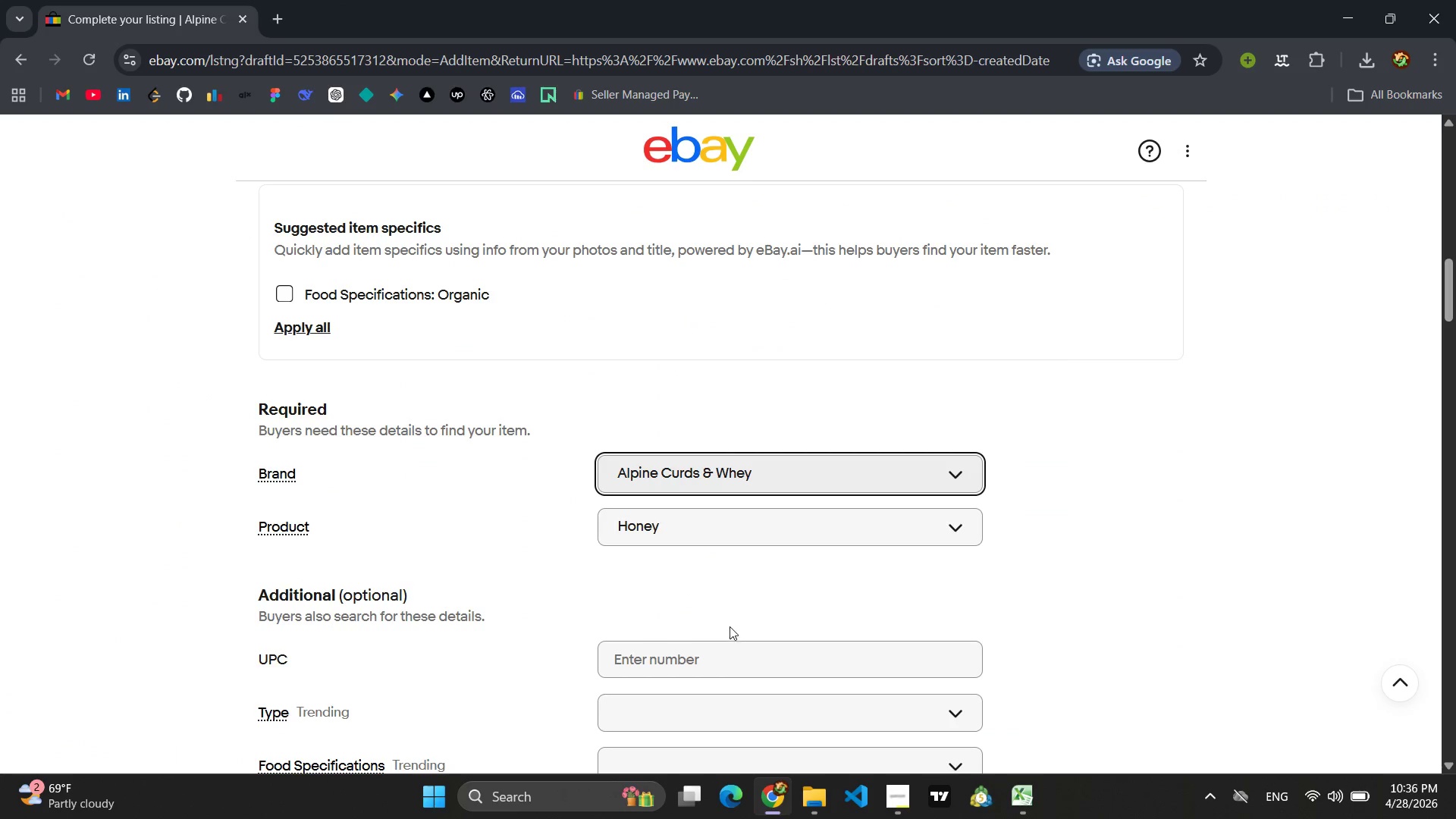 
left_click([730, 579])
 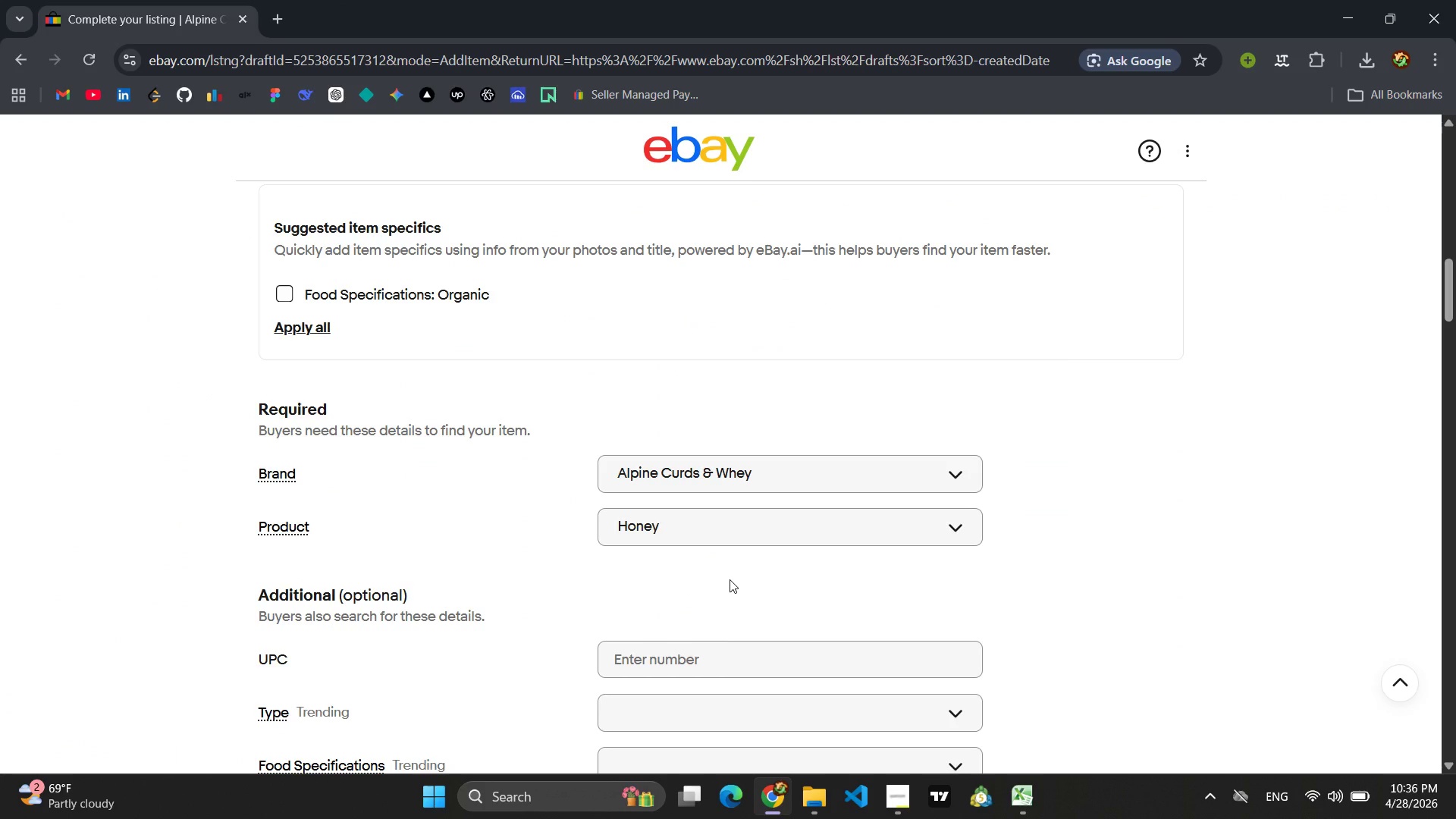 
wait(21.38)
 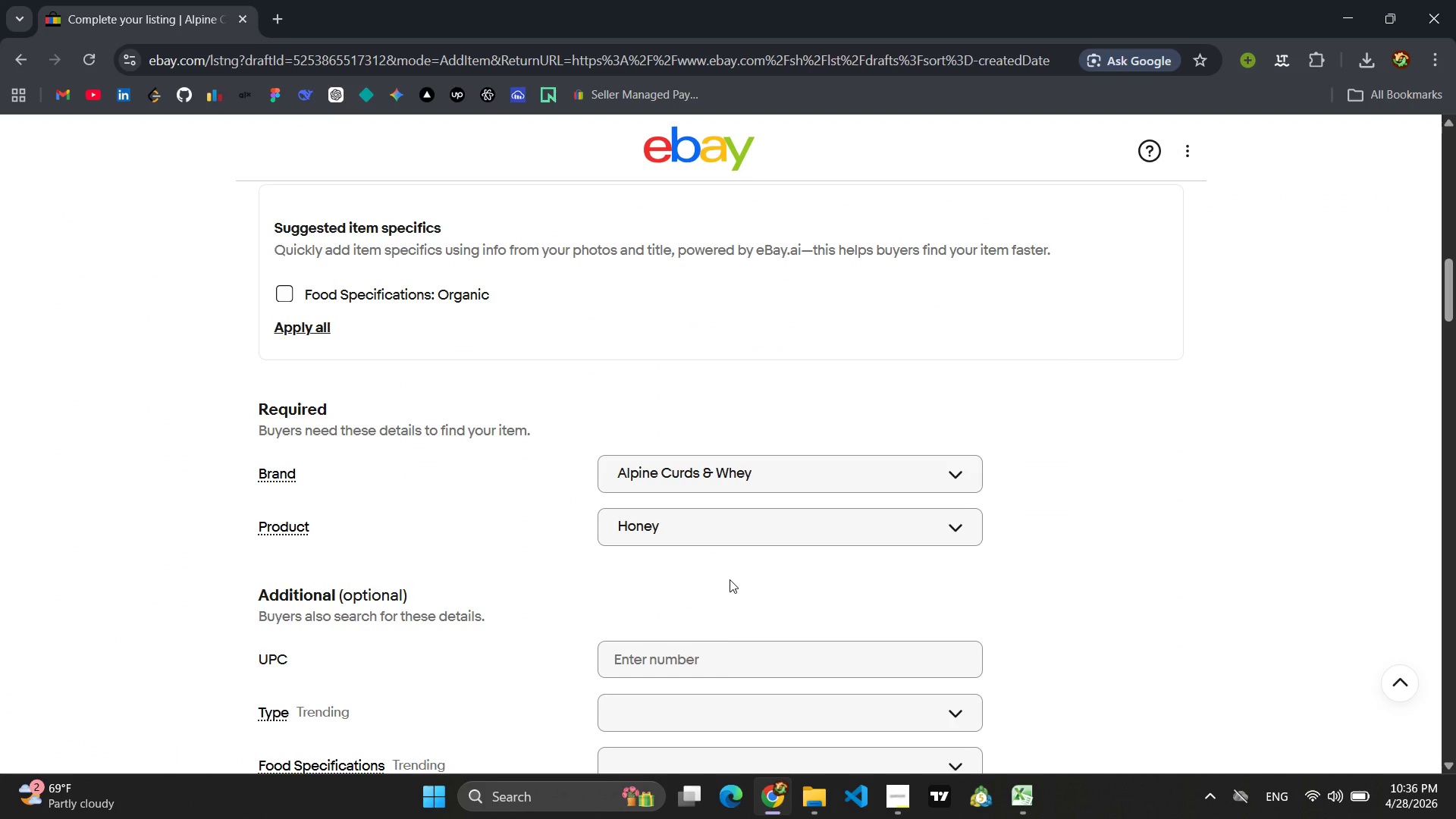 
scroll: coordinate [730, 579], scroll_direction: down, amount: 2.0
 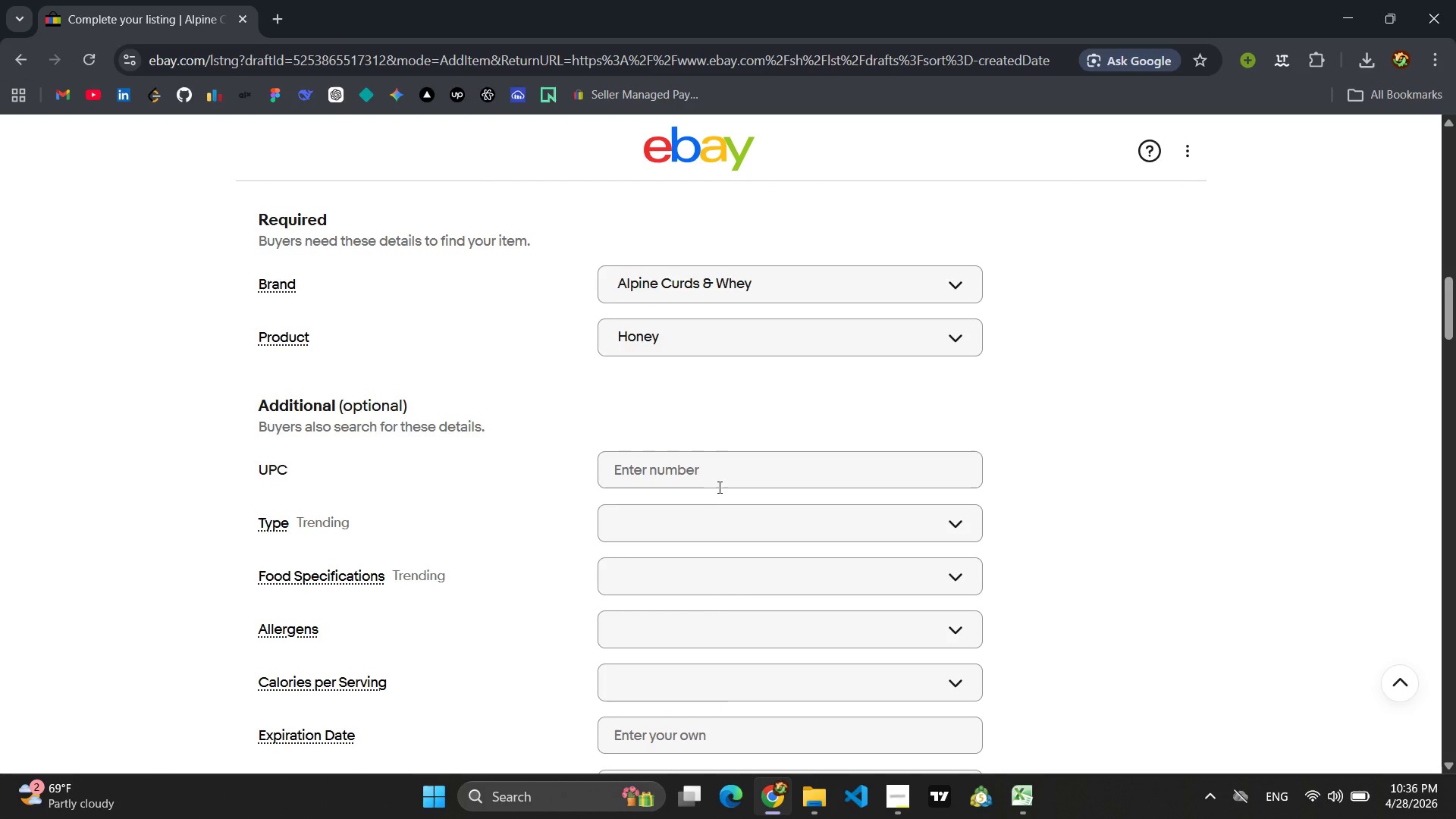 
left_click([716, 483])
 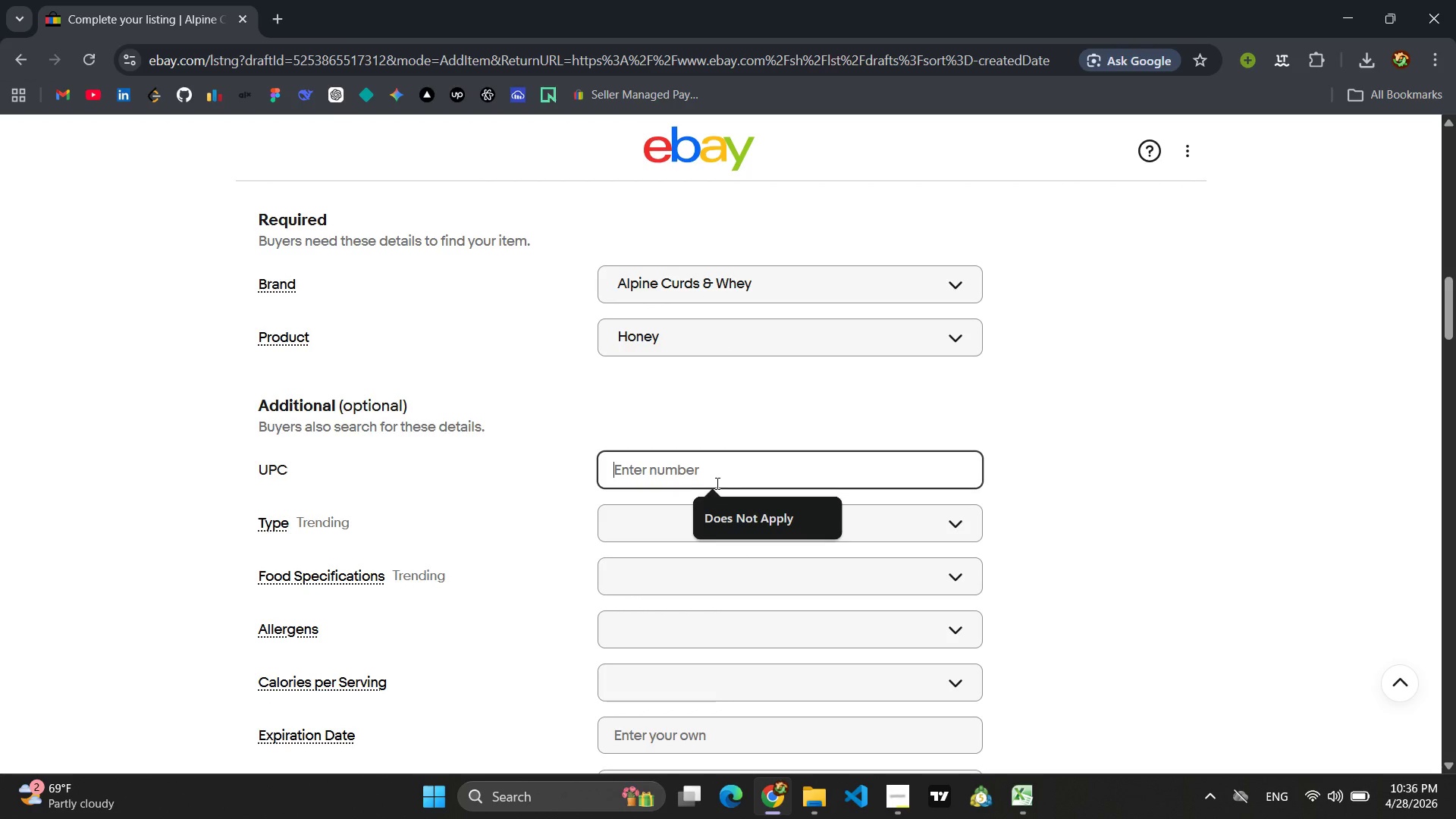 
left_click([752, 506])
 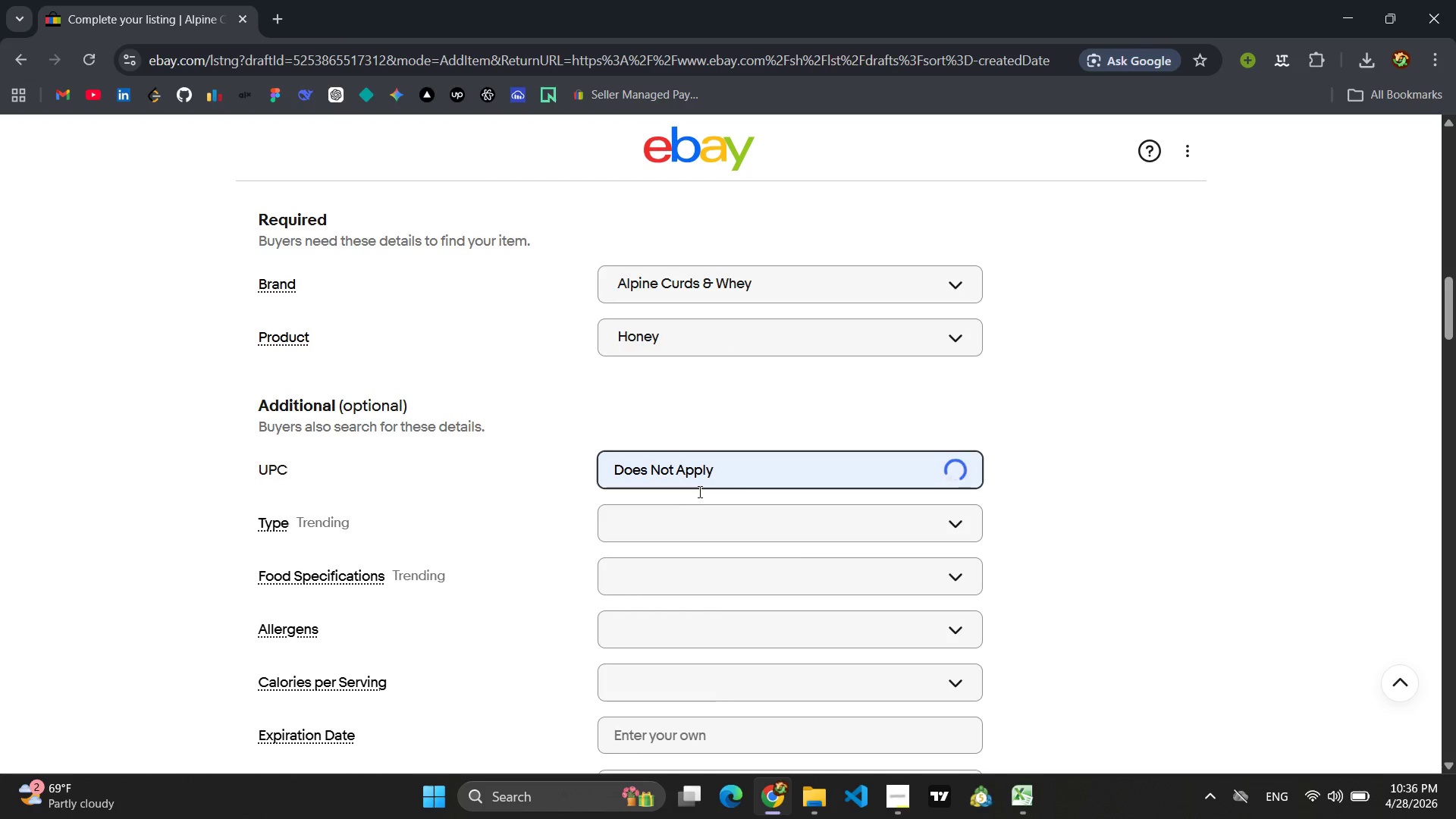 
left_click([686, 517])
 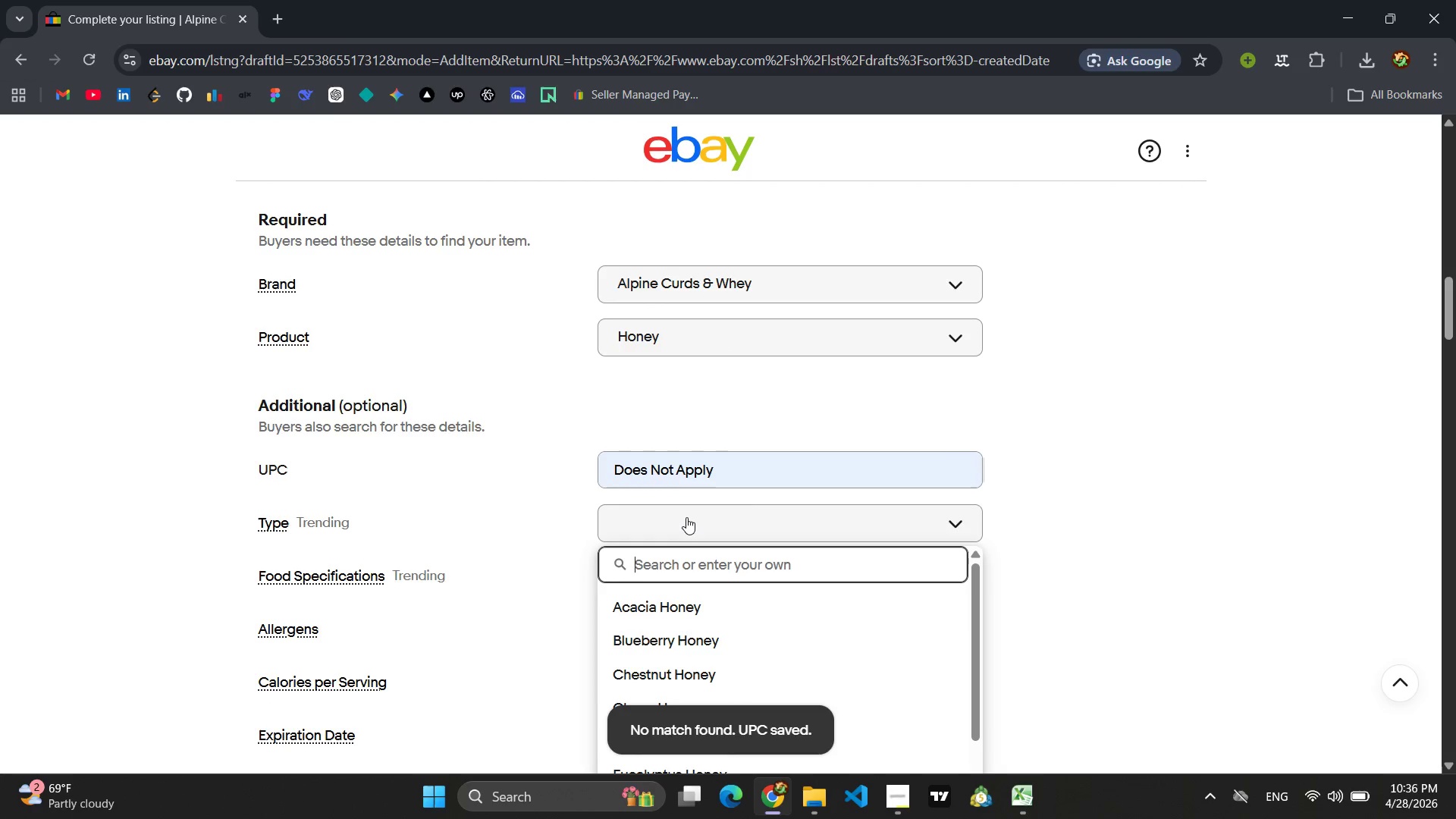 
type(Truffle Hn)
key(Backspace)
type(oney)
 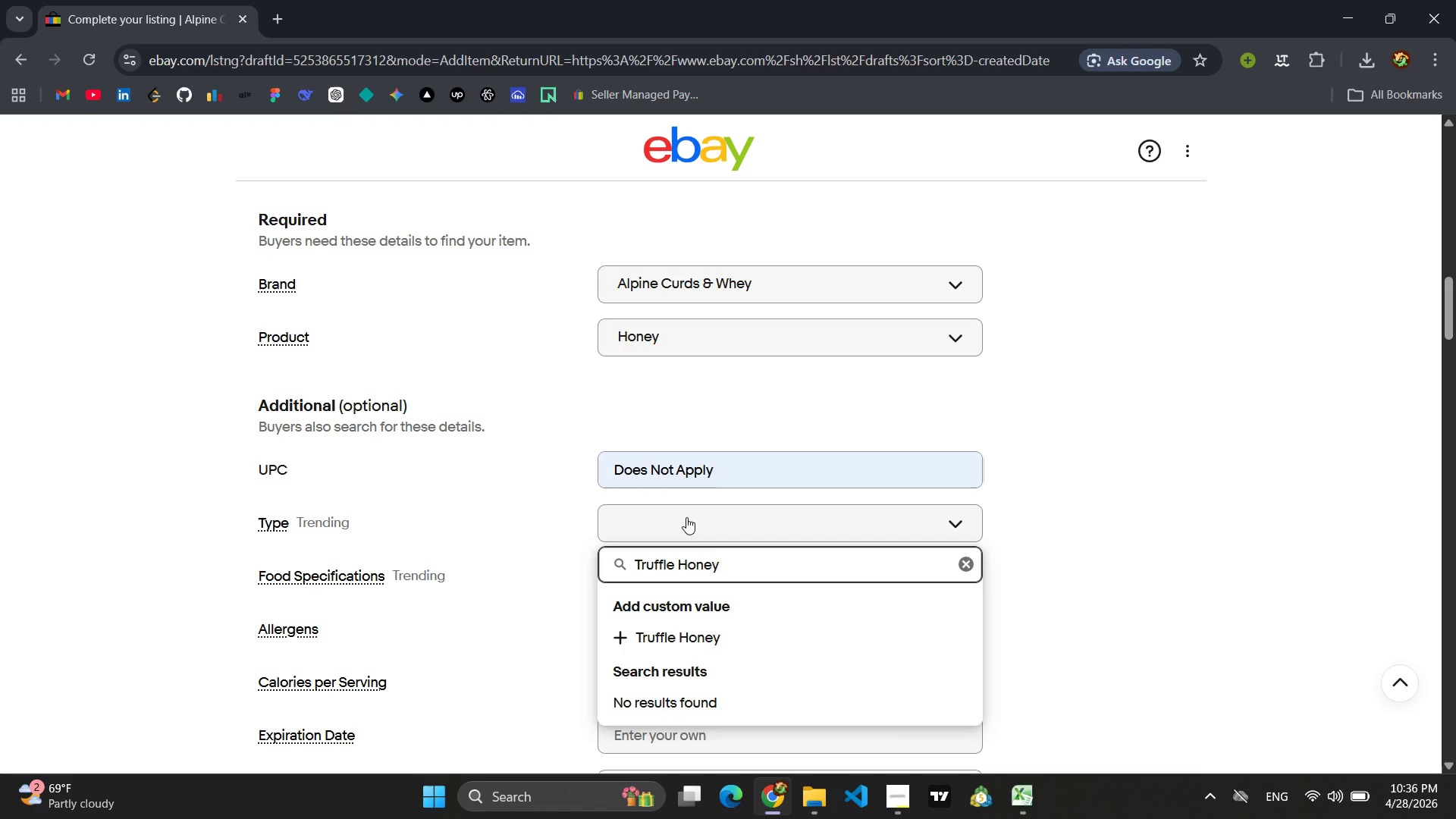 
key(Control+A)
 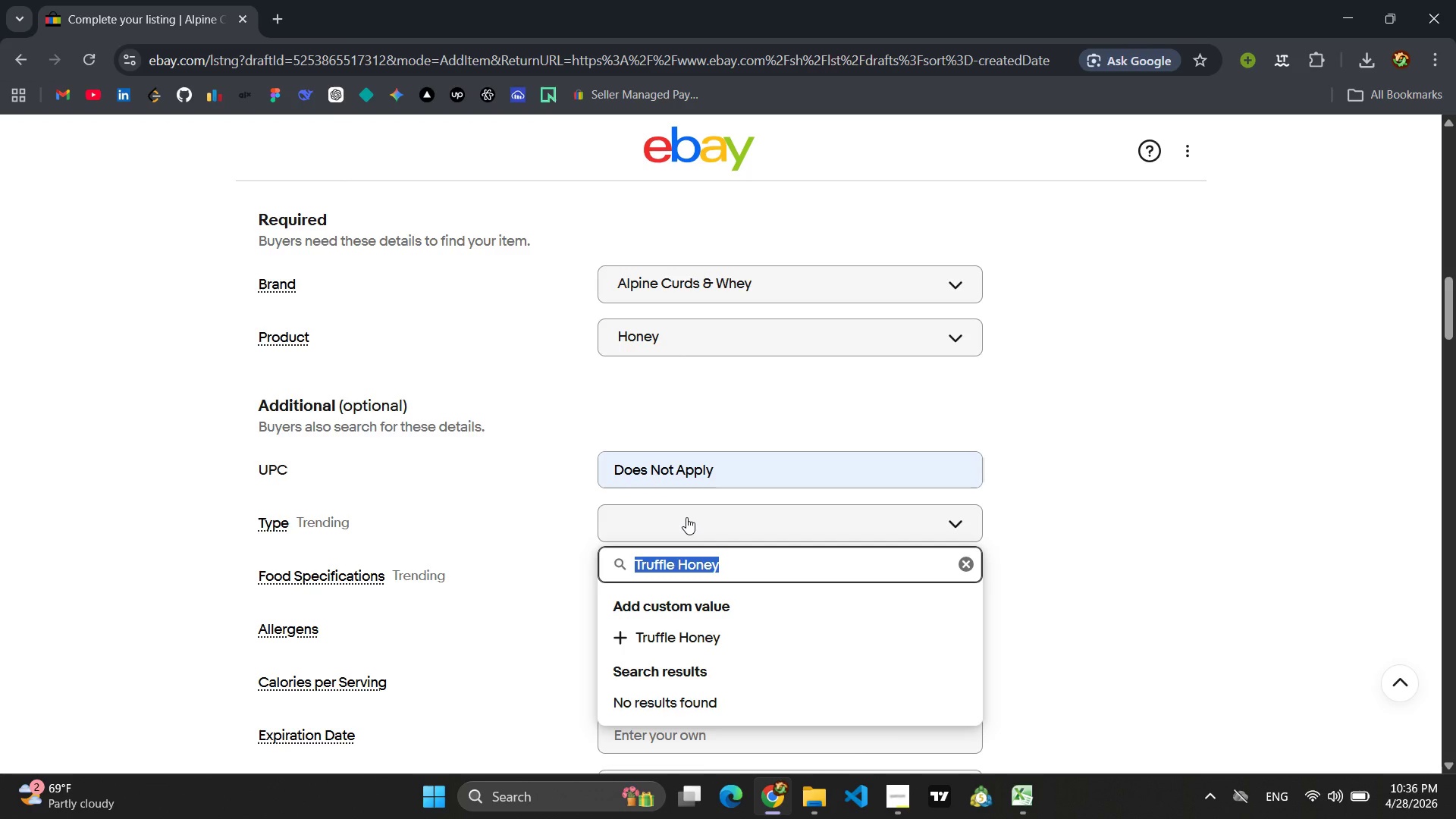 
key(Control+C)
 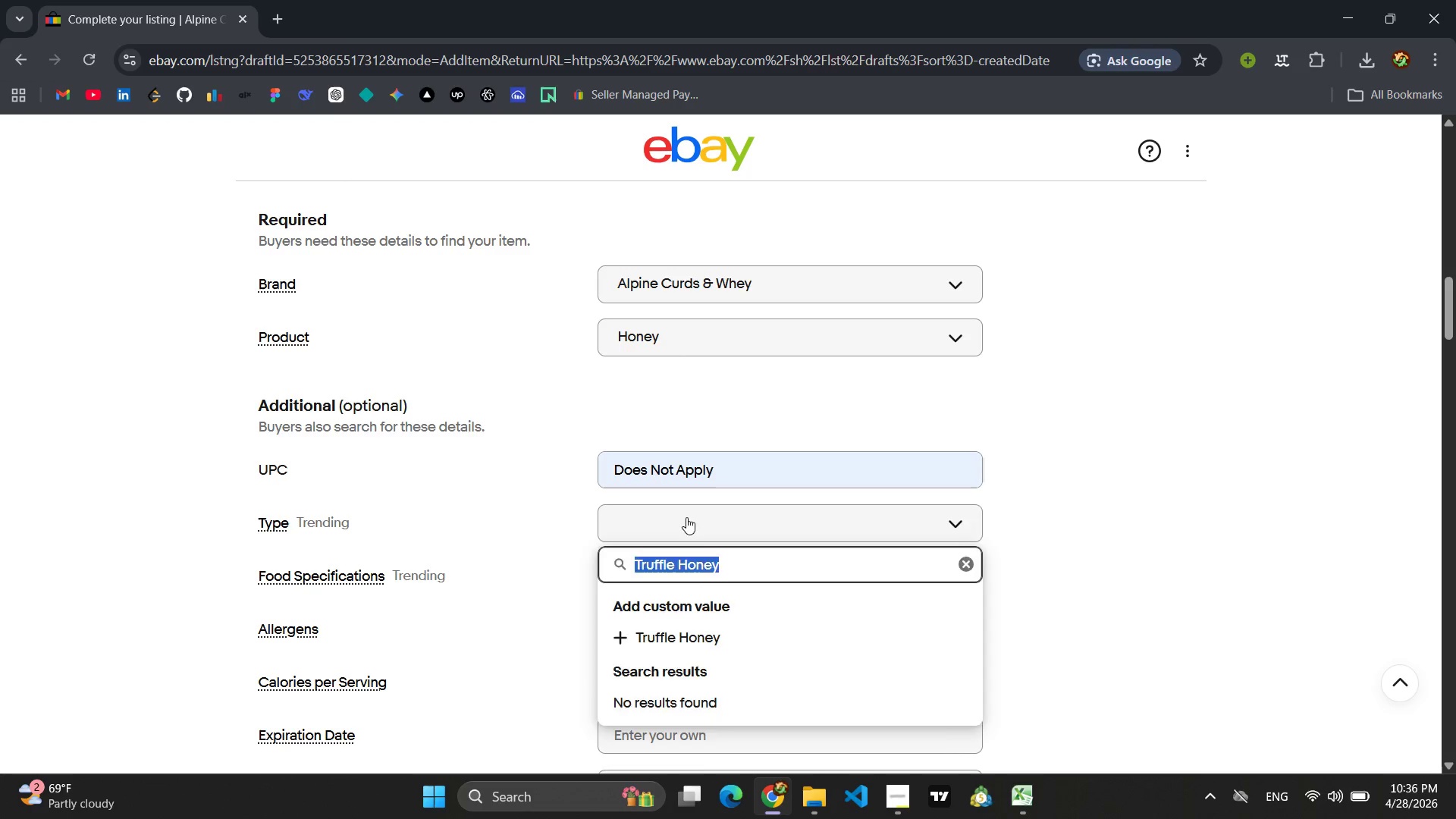 
key(Enter)
 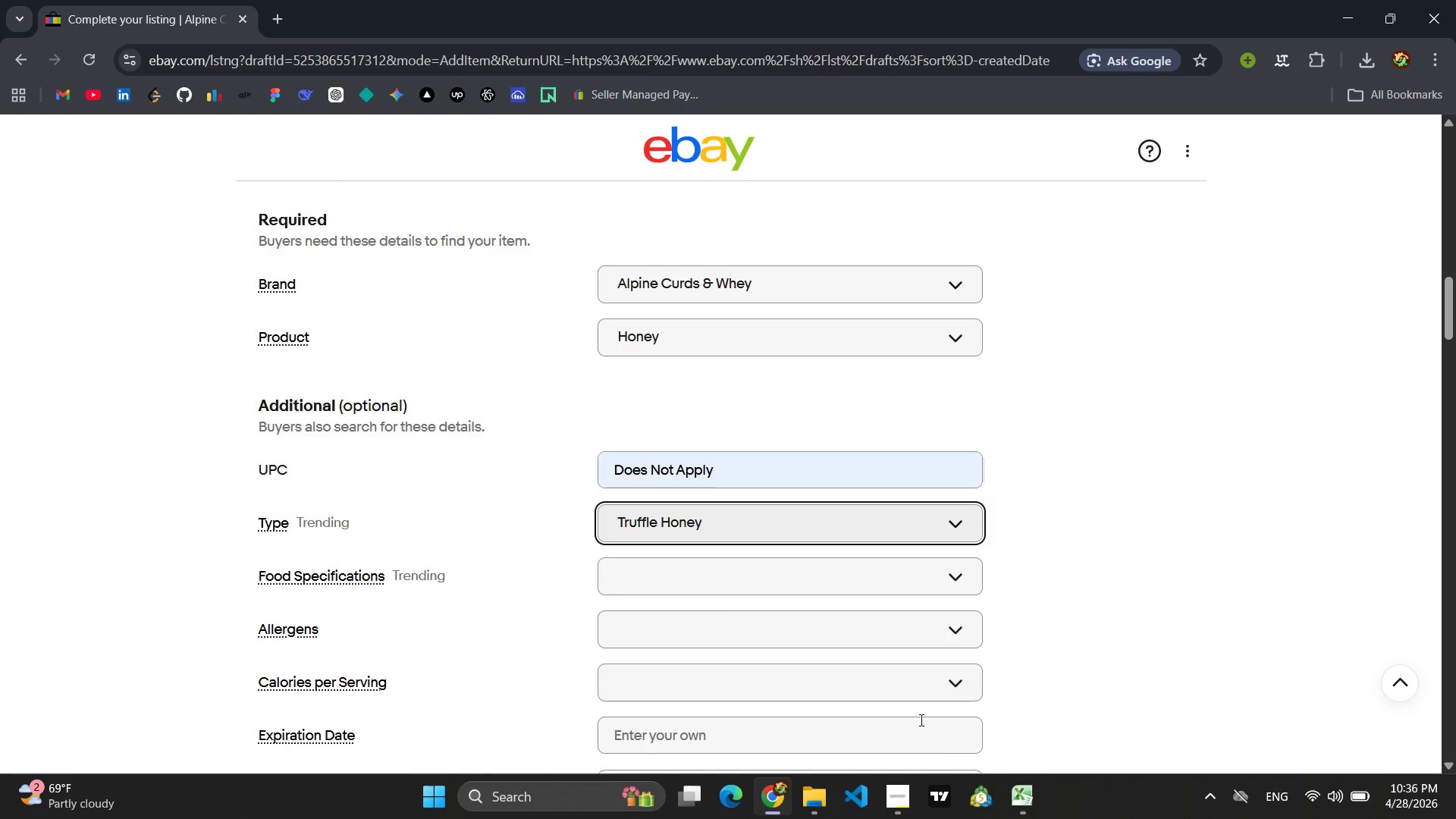 
left_click([1019, 804])
 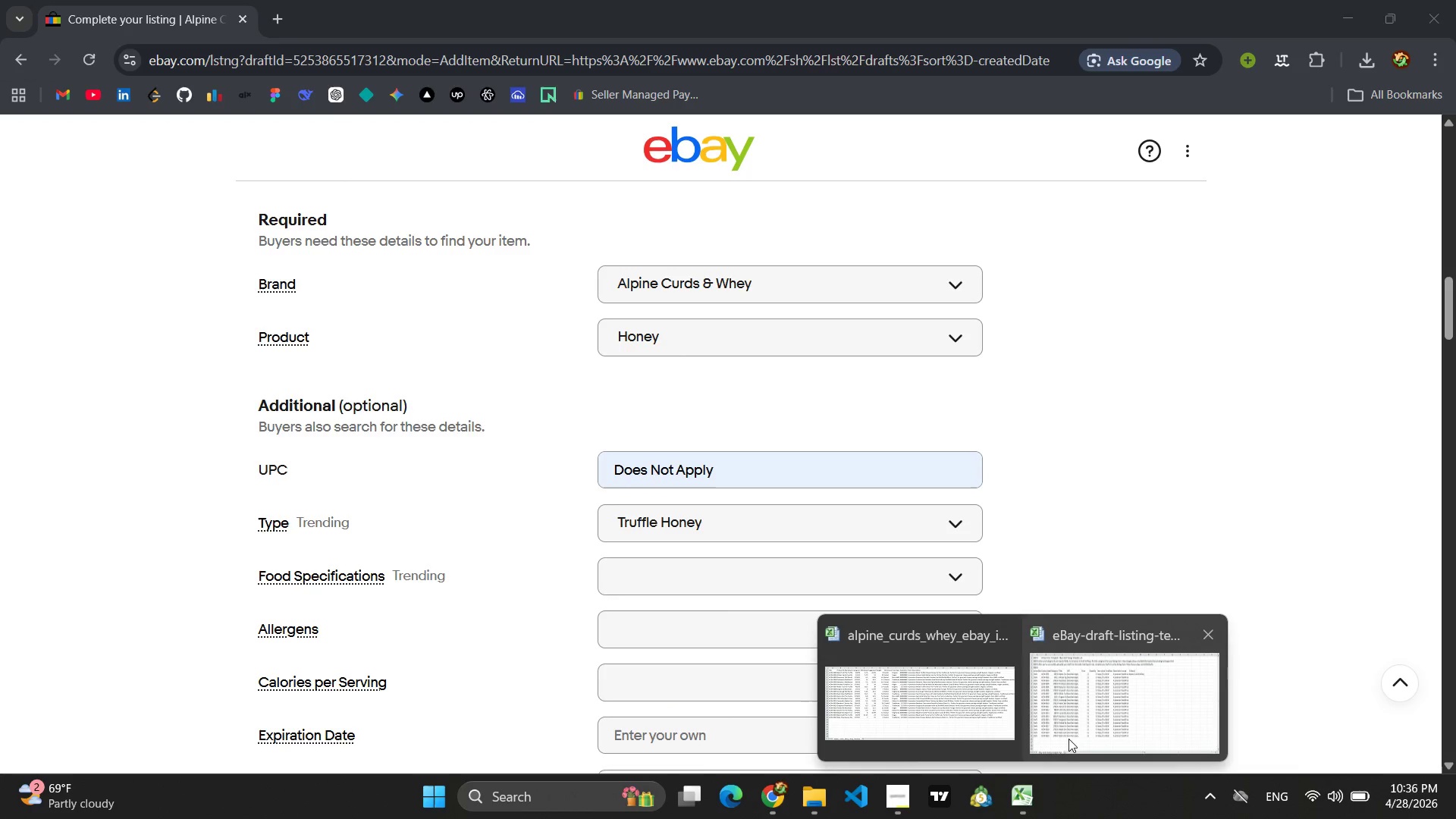 
left_click([1094, 712])
 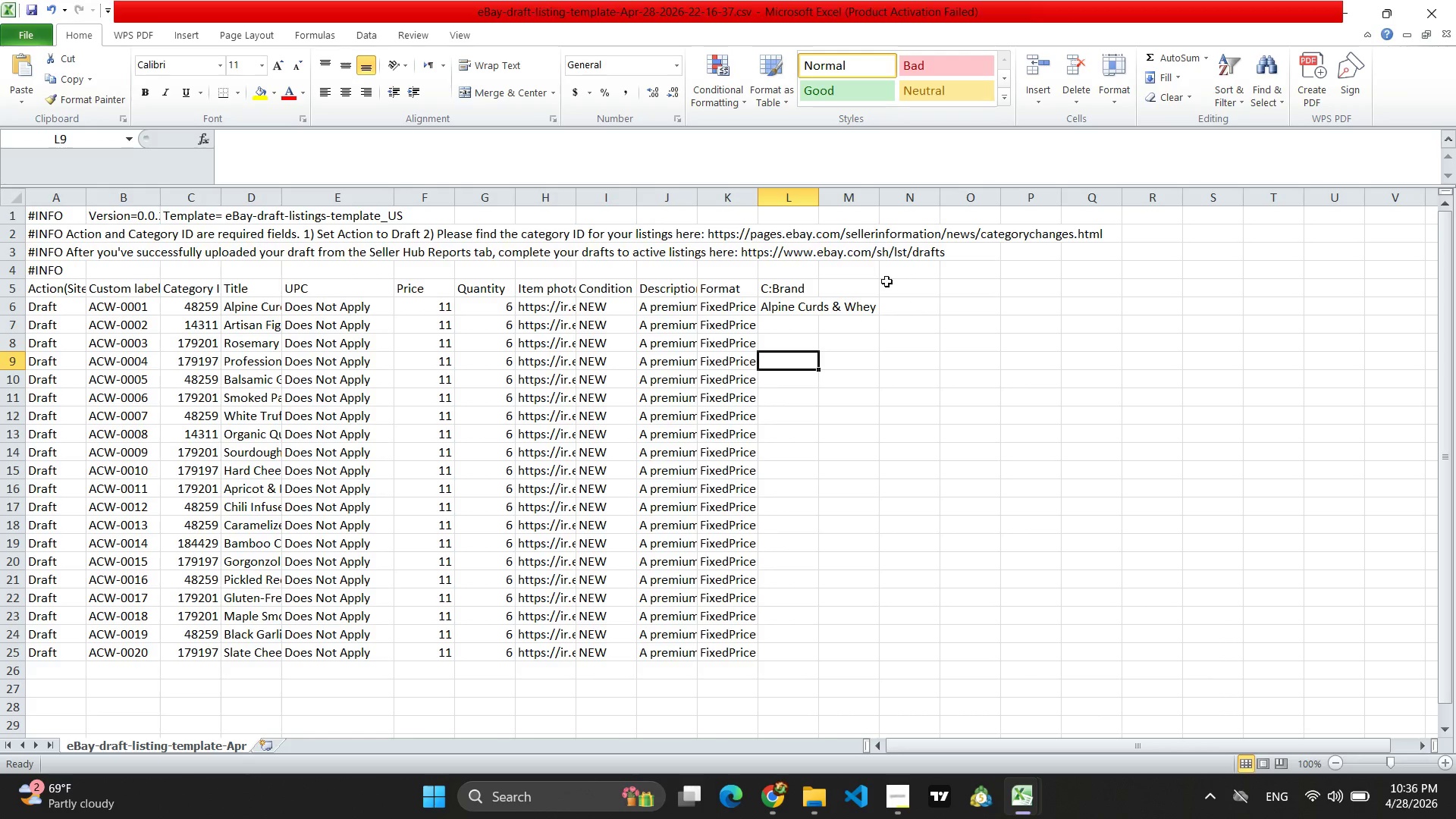 
left_click([851, 288])
 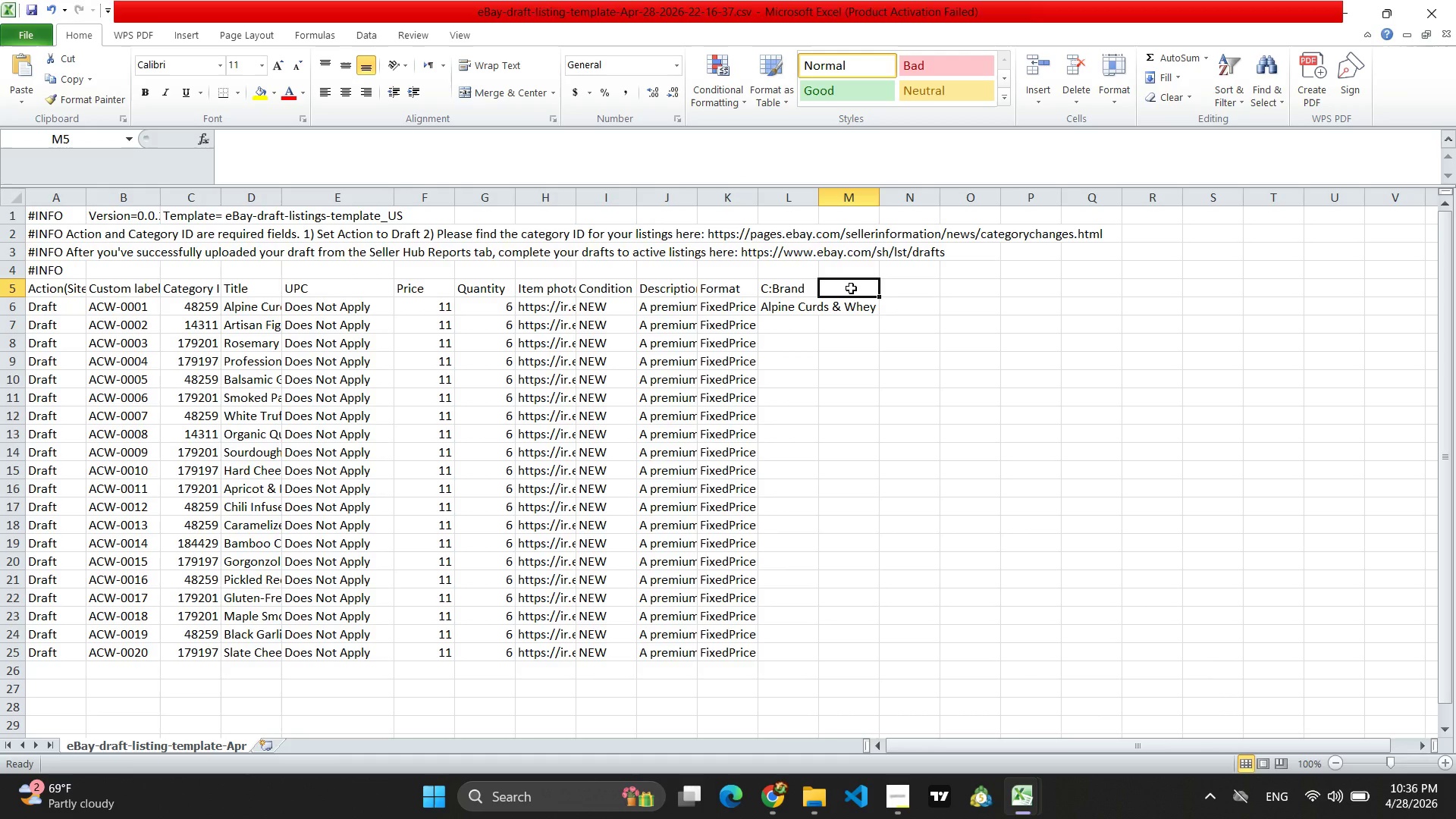 
type(C:Type)
 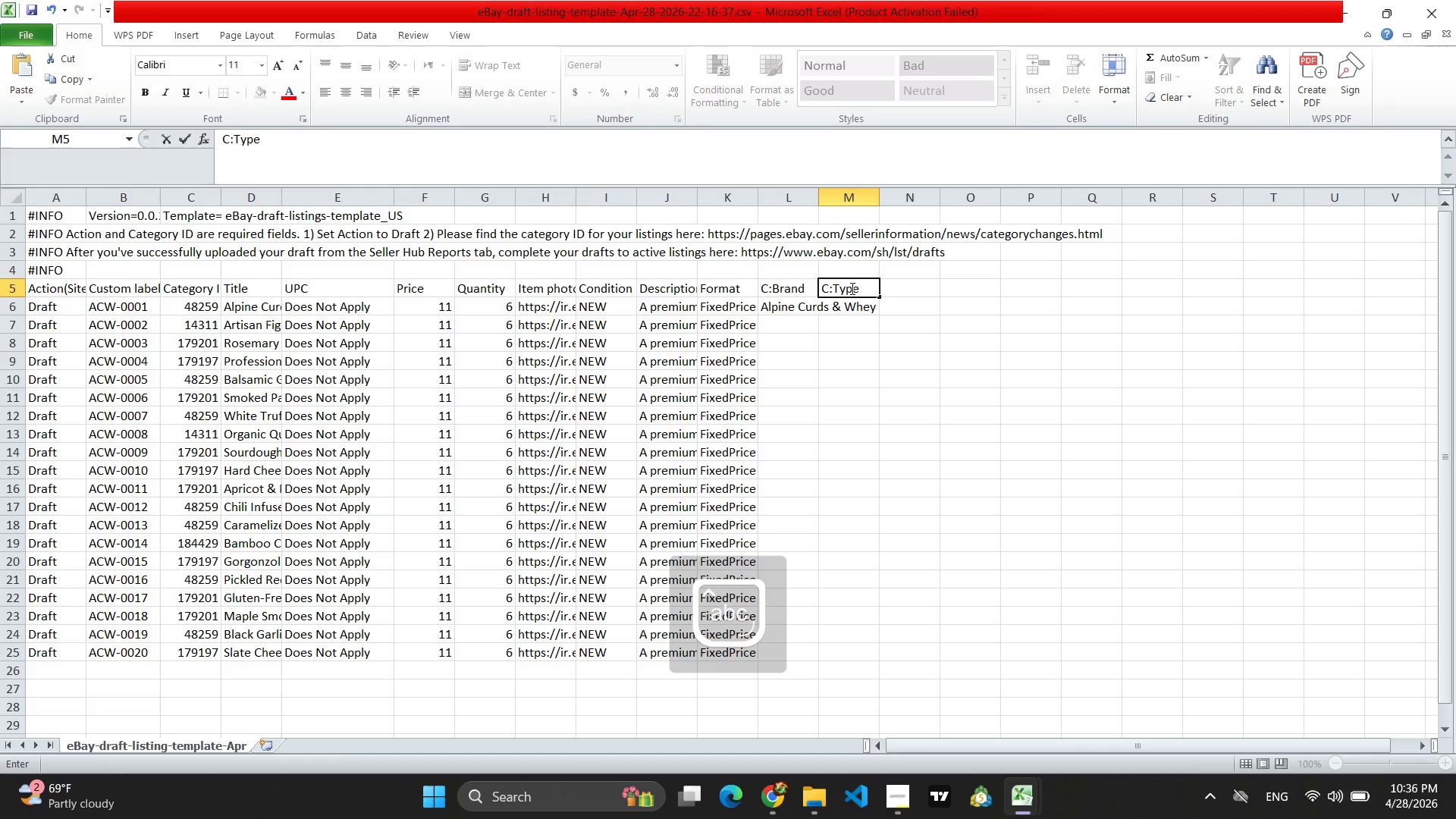 
left_click([859, 313])
 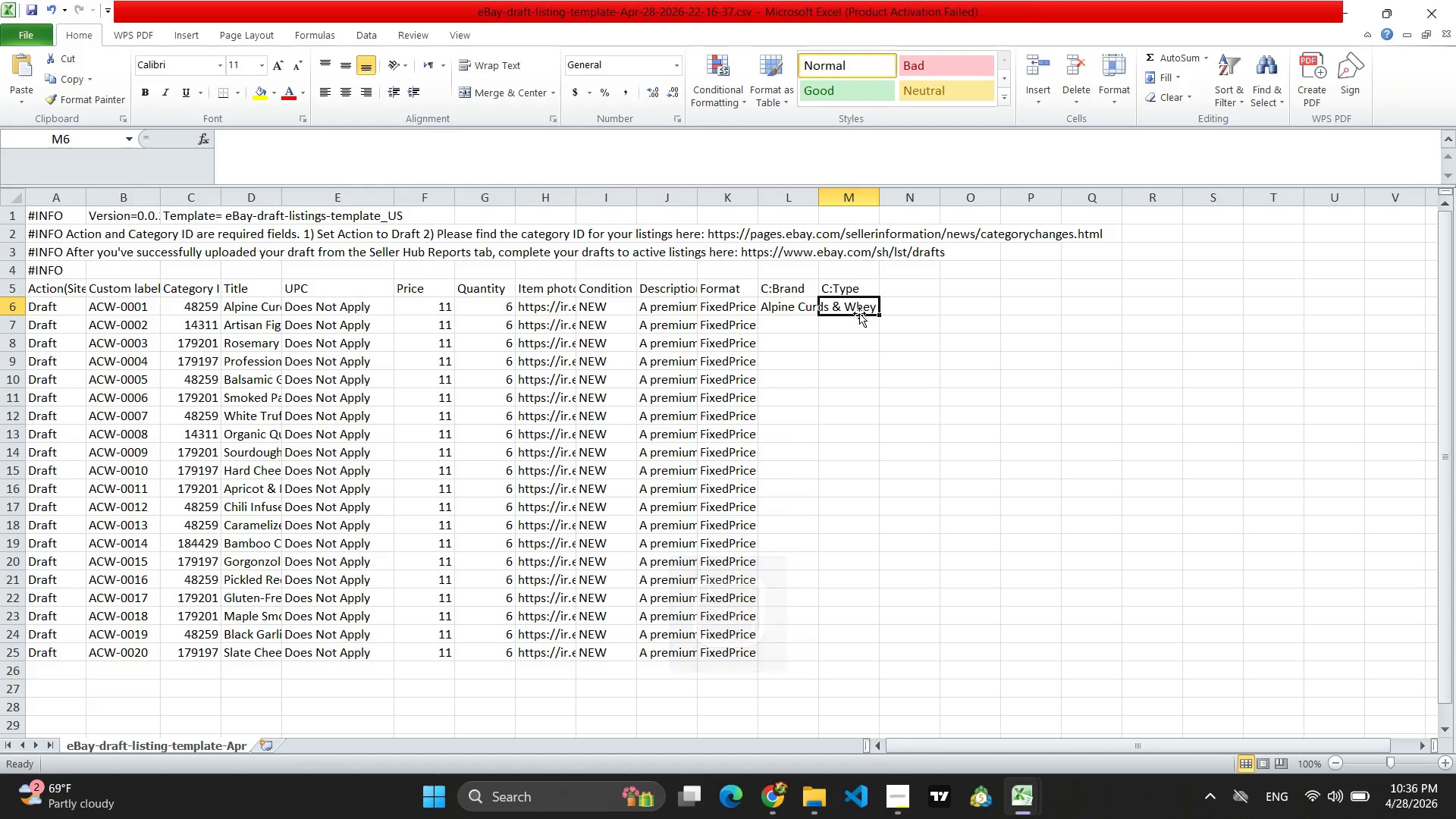 
key(Control+V)
 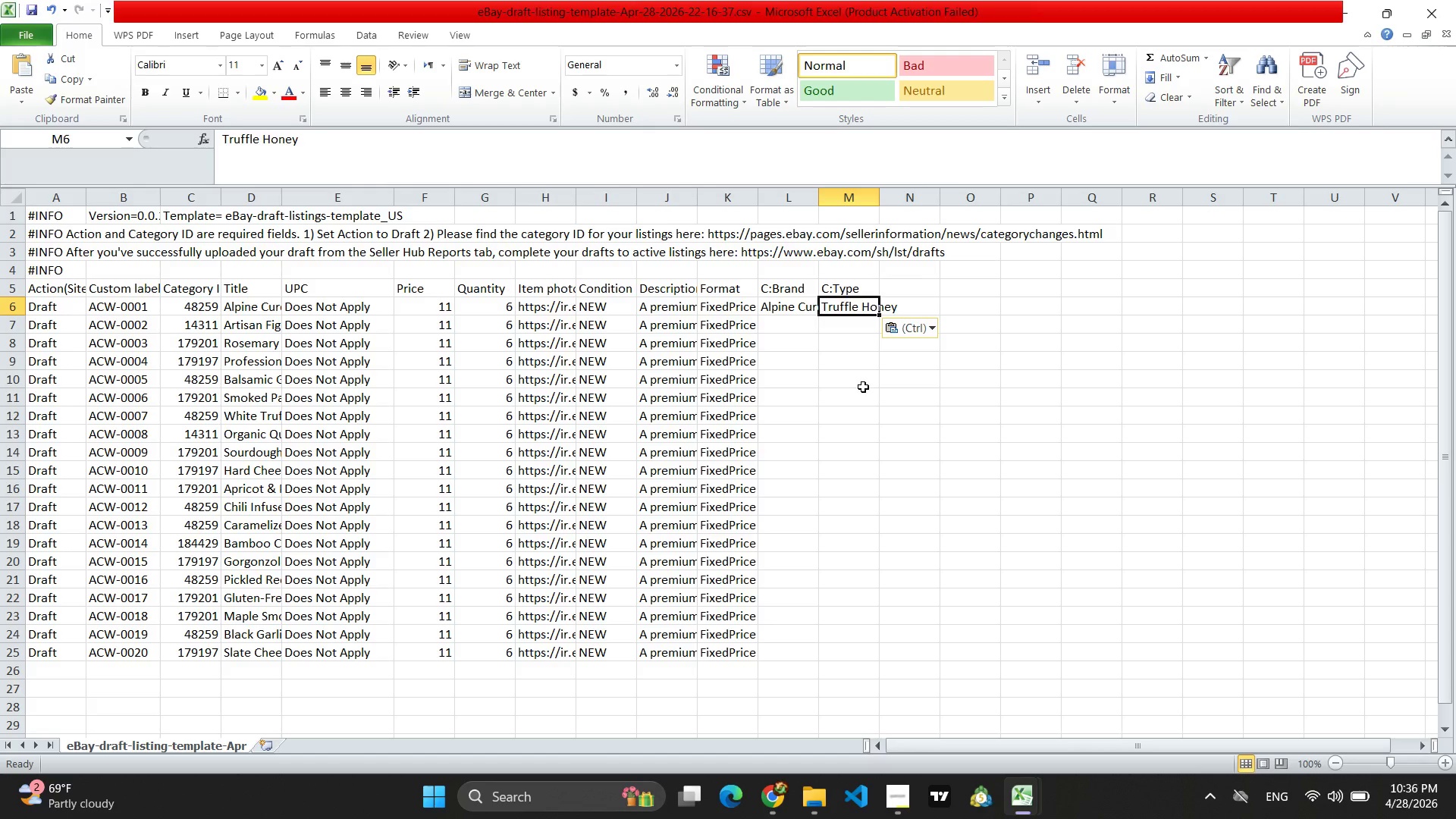 
left_click([863, 387])
 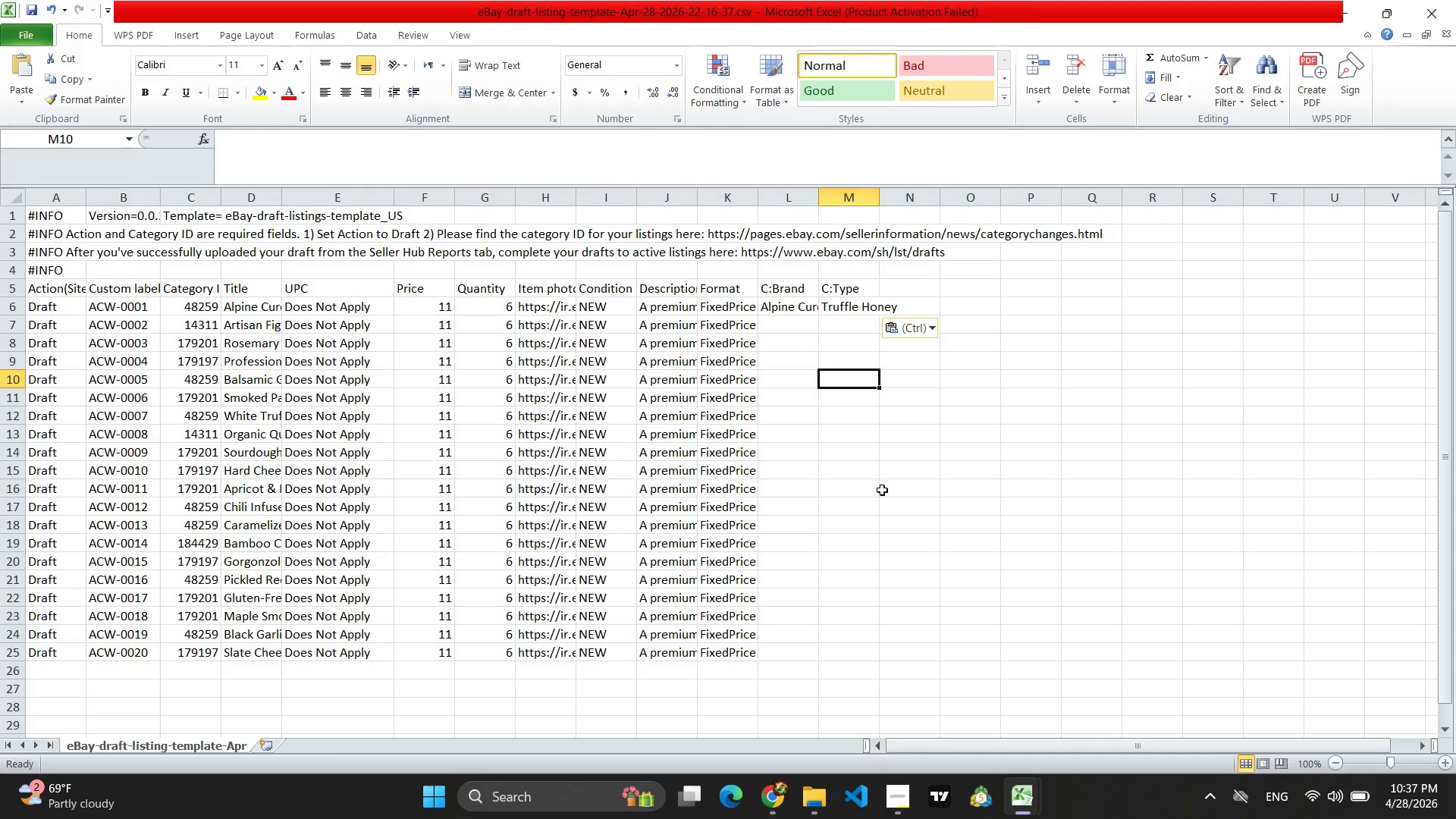 
left_click([764, 795])
 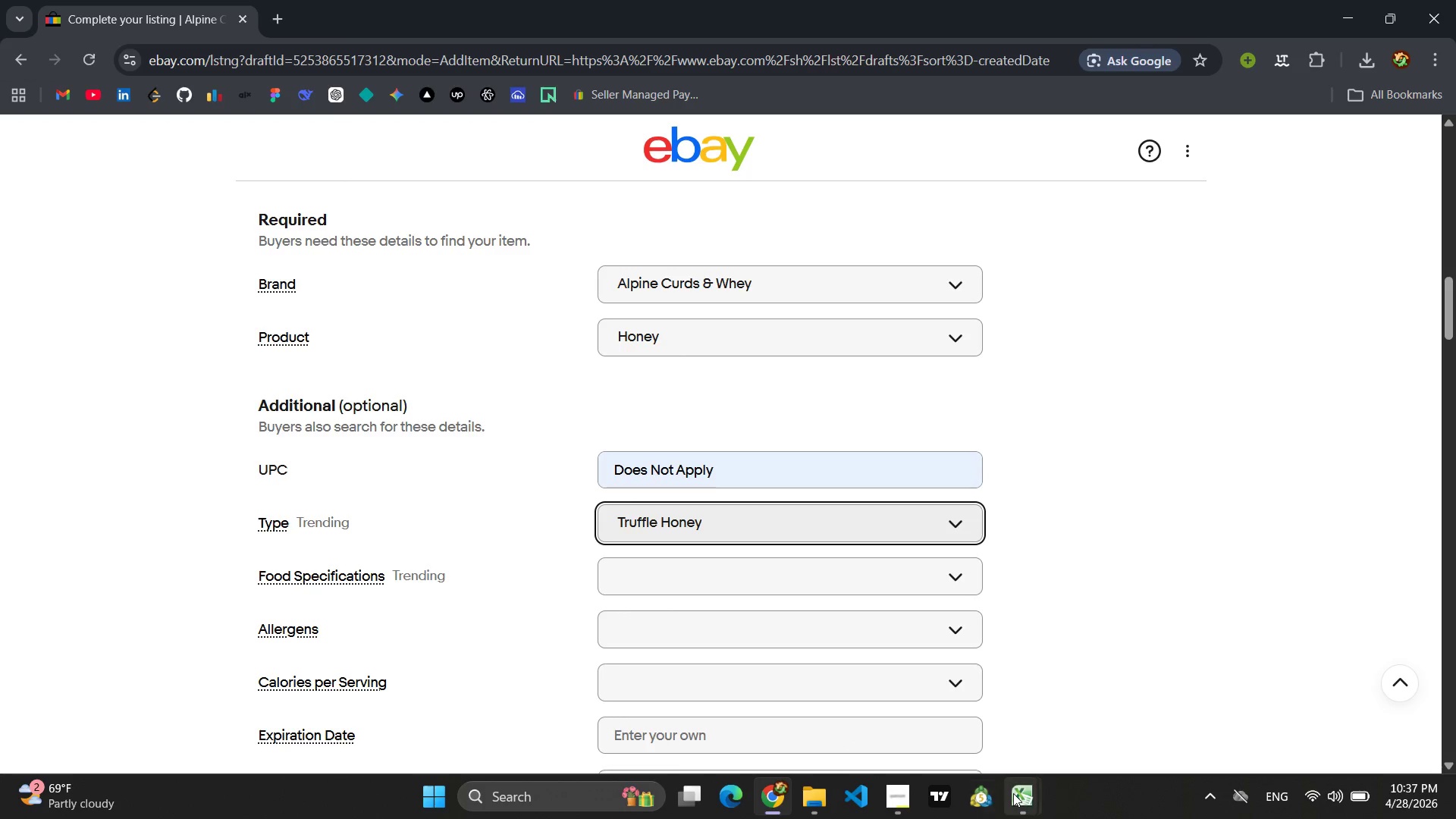 
left_click([1055, 717])
 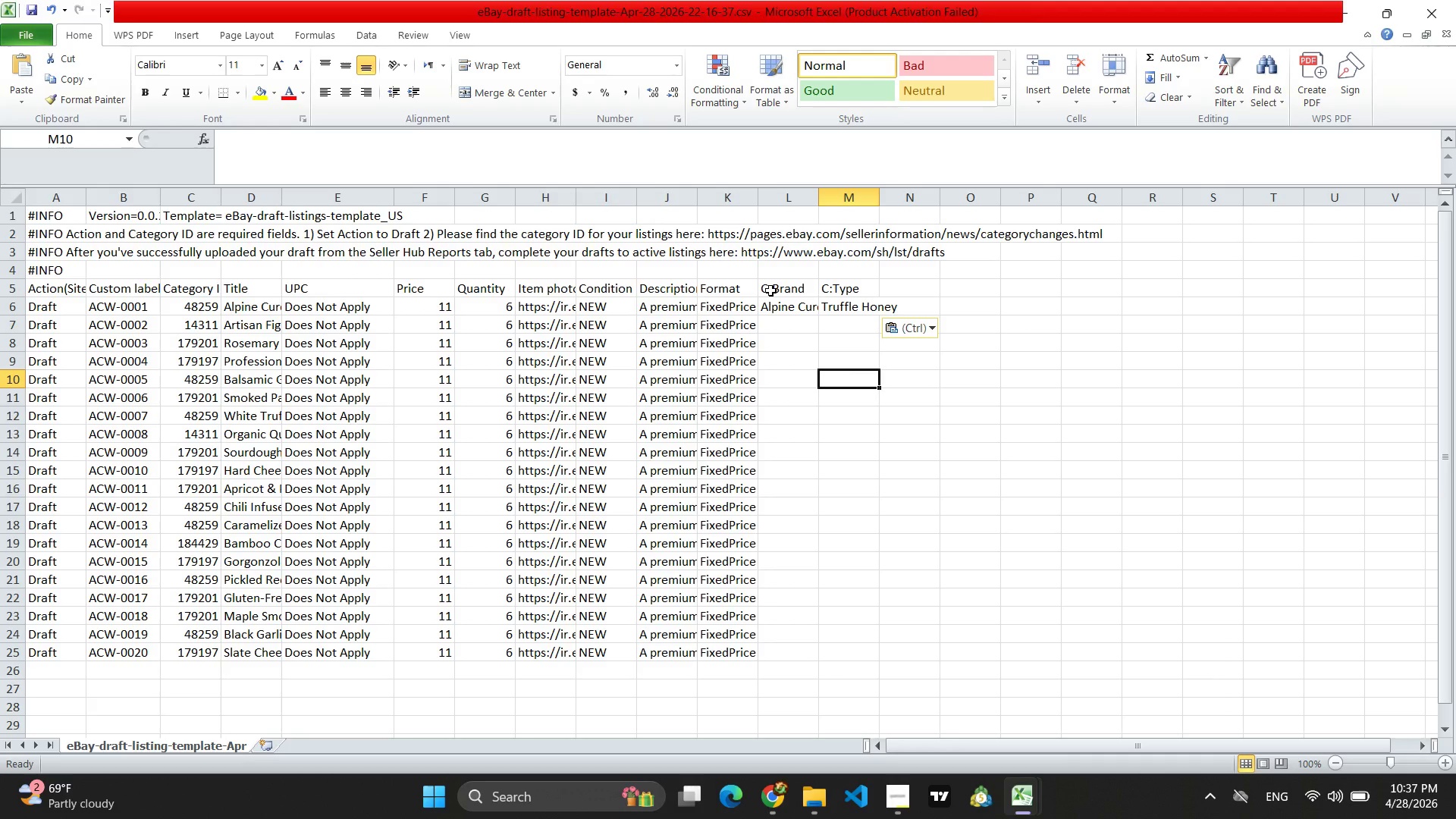 
left_click([767, 289])
 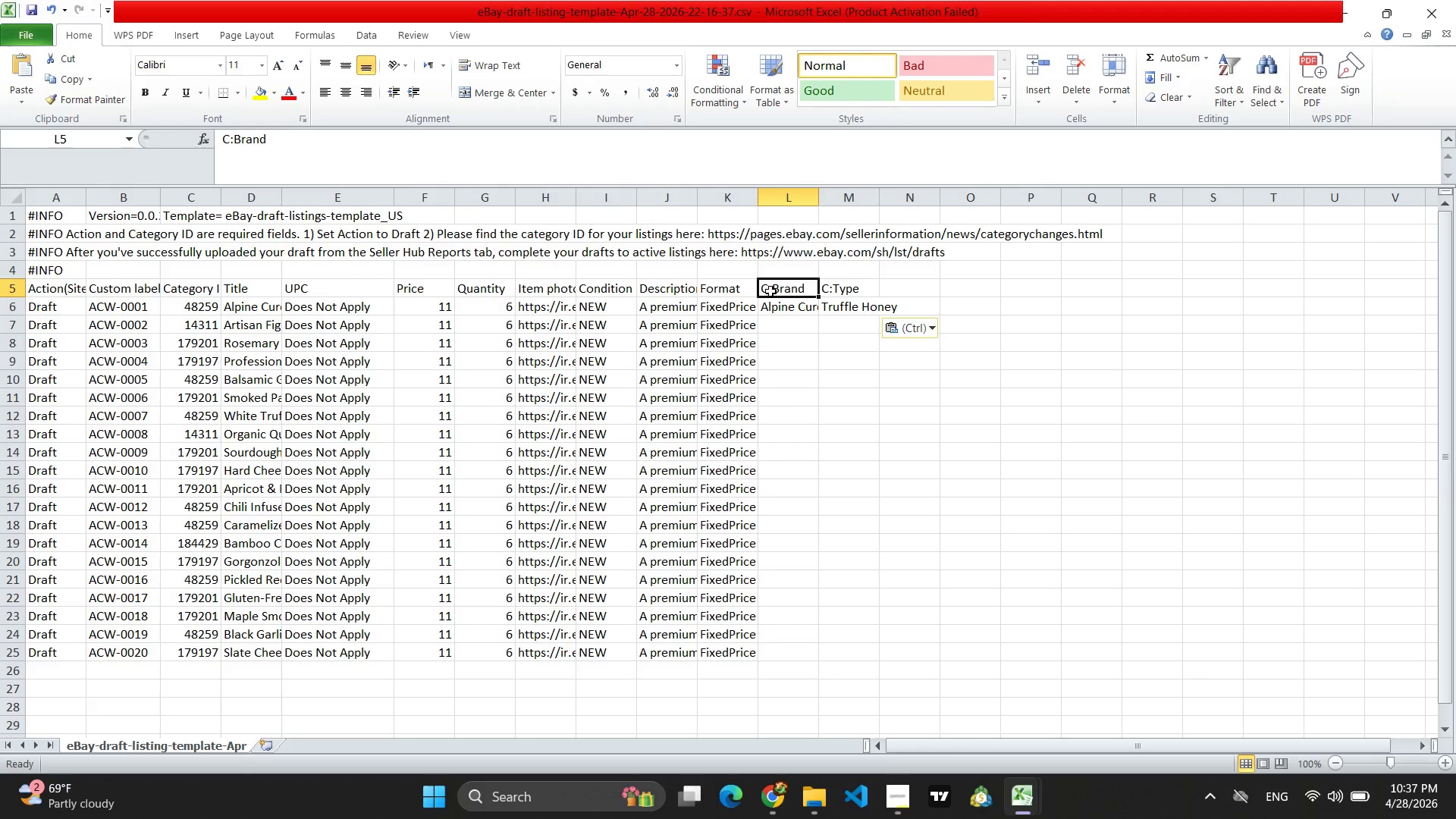 
double_click([770, 291])
 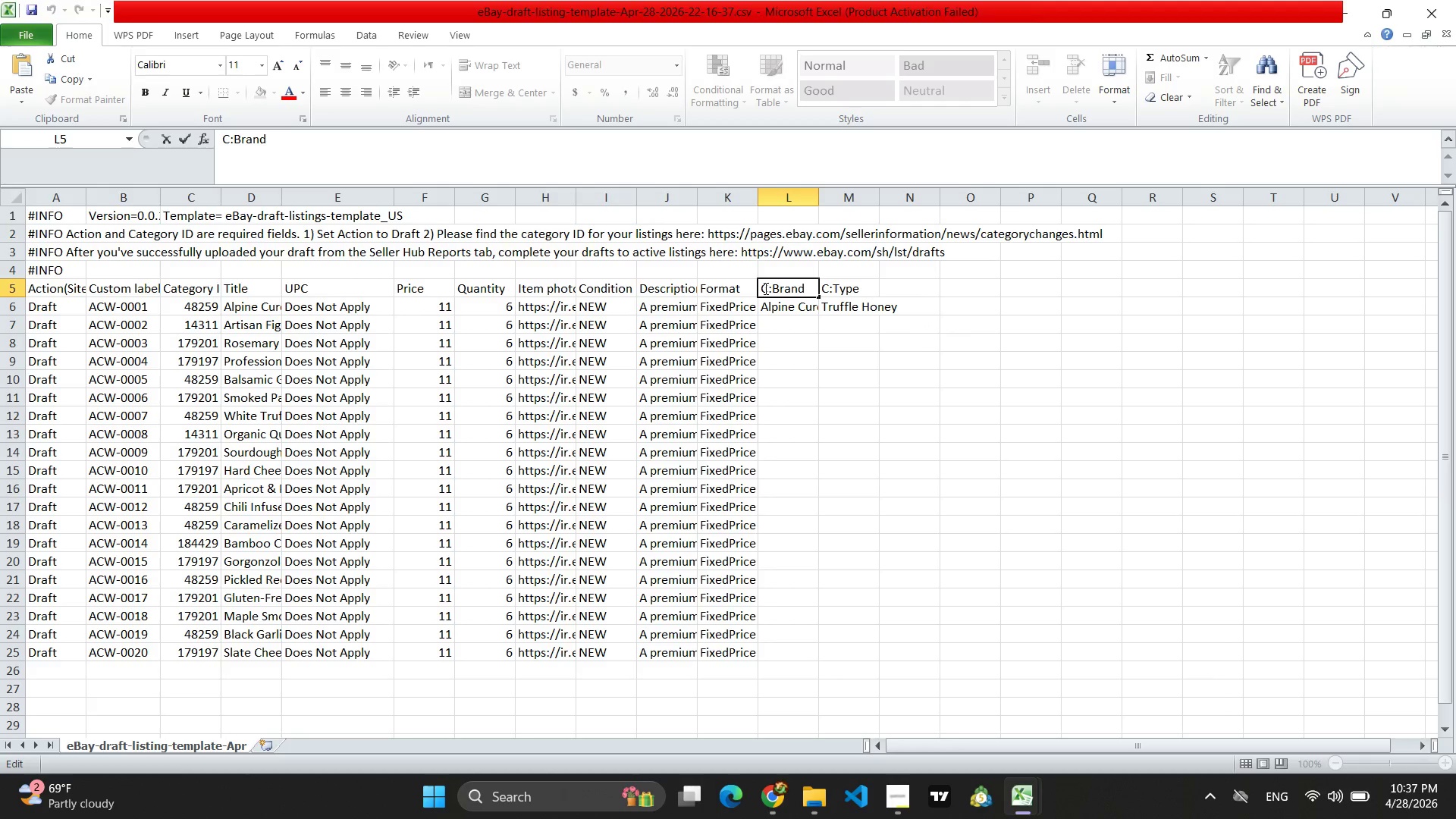 
left_click([764, 290])
 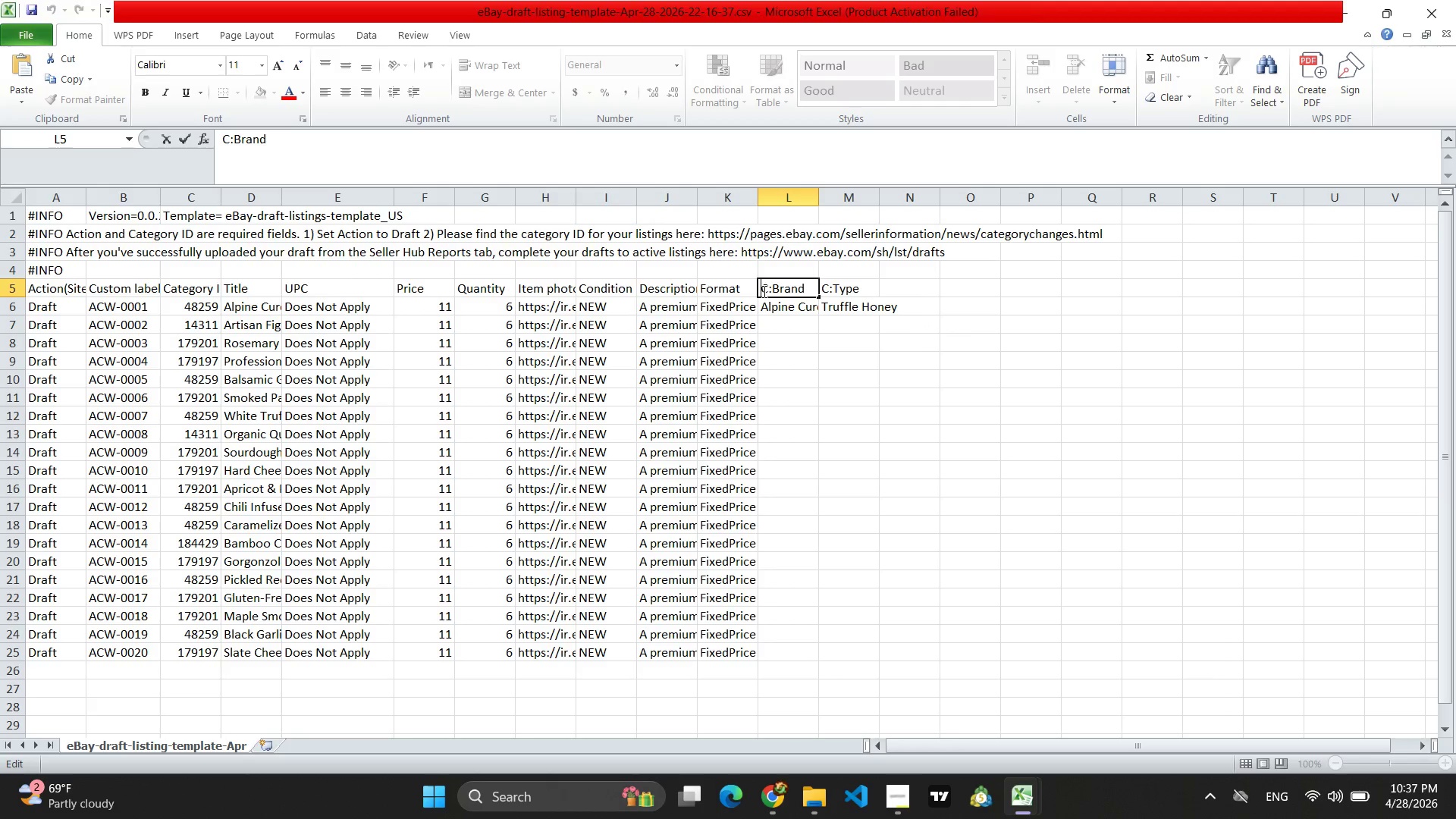 
key(Shift+ShiftLeft)
 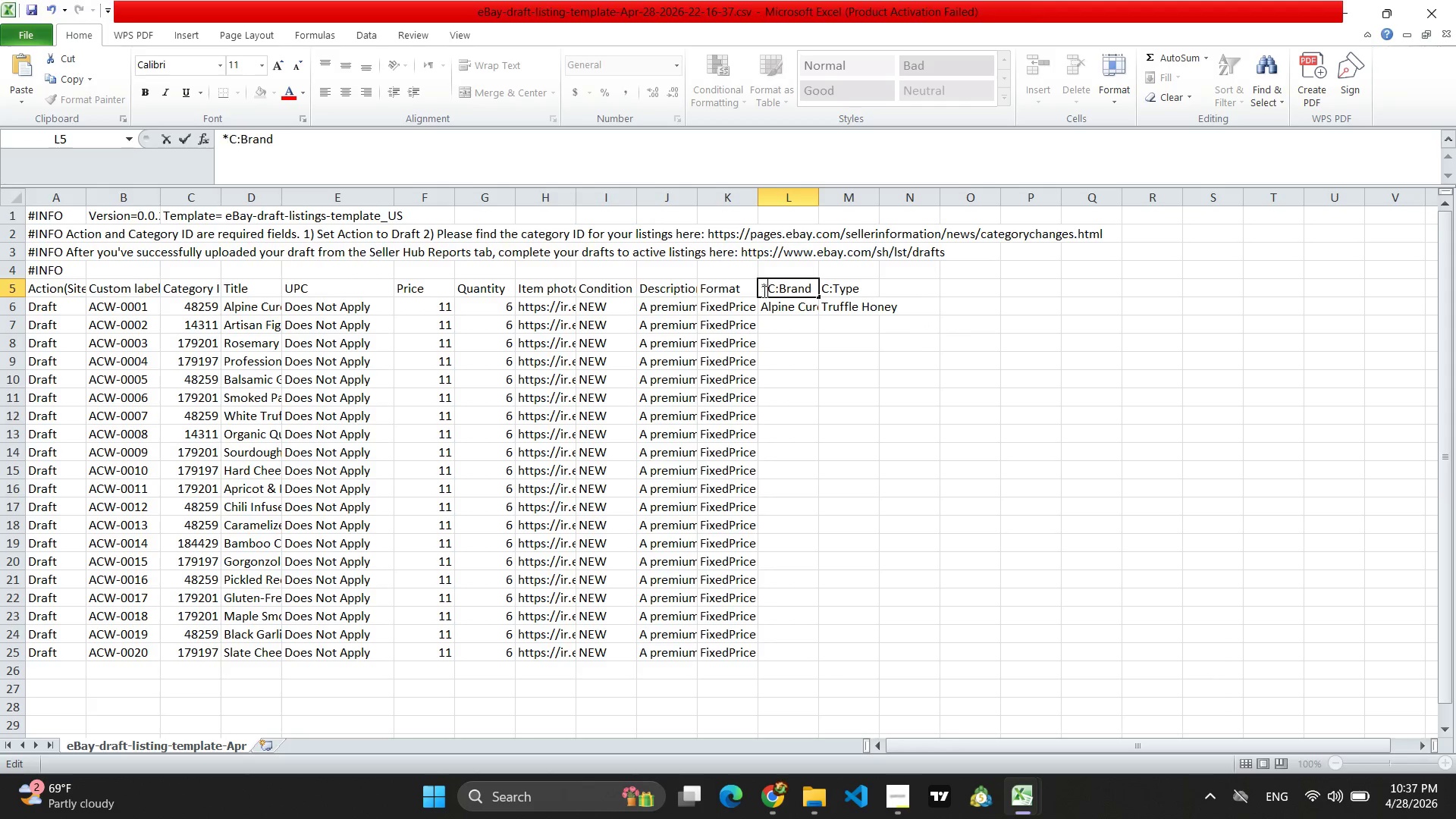 
key(Shift+8)
 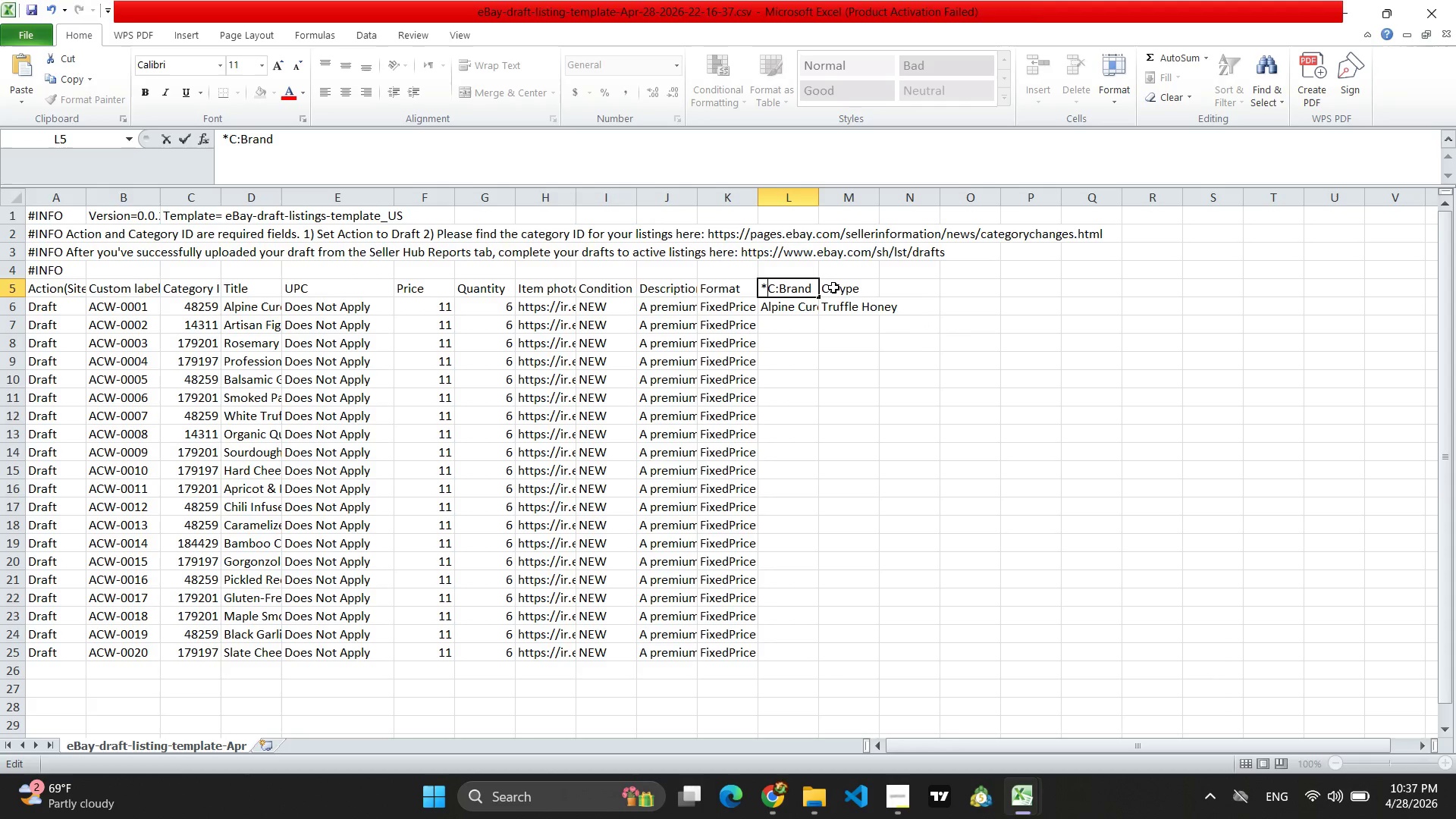 
double_click([830, 288])
 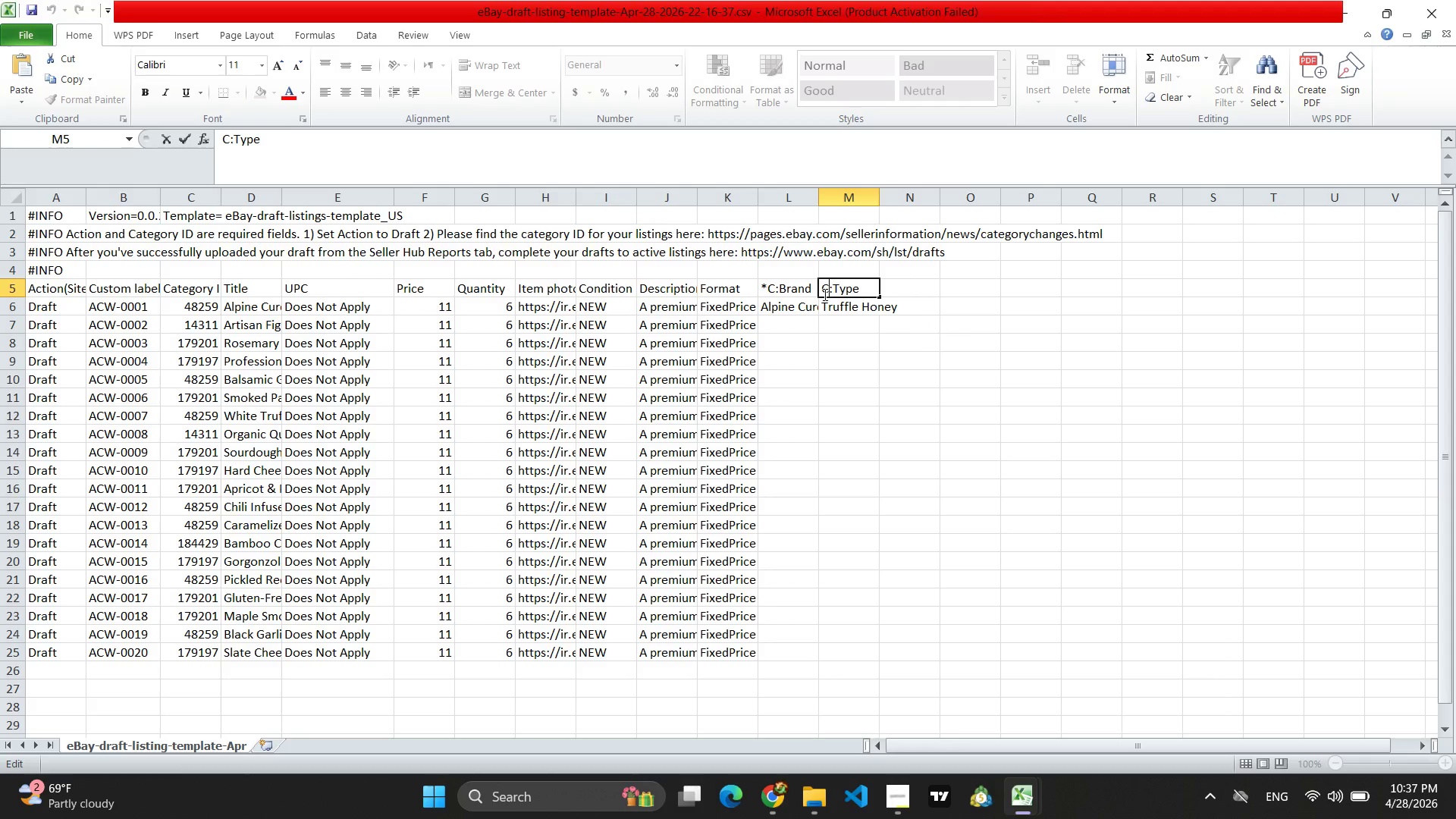 
left_click([824, 294])
 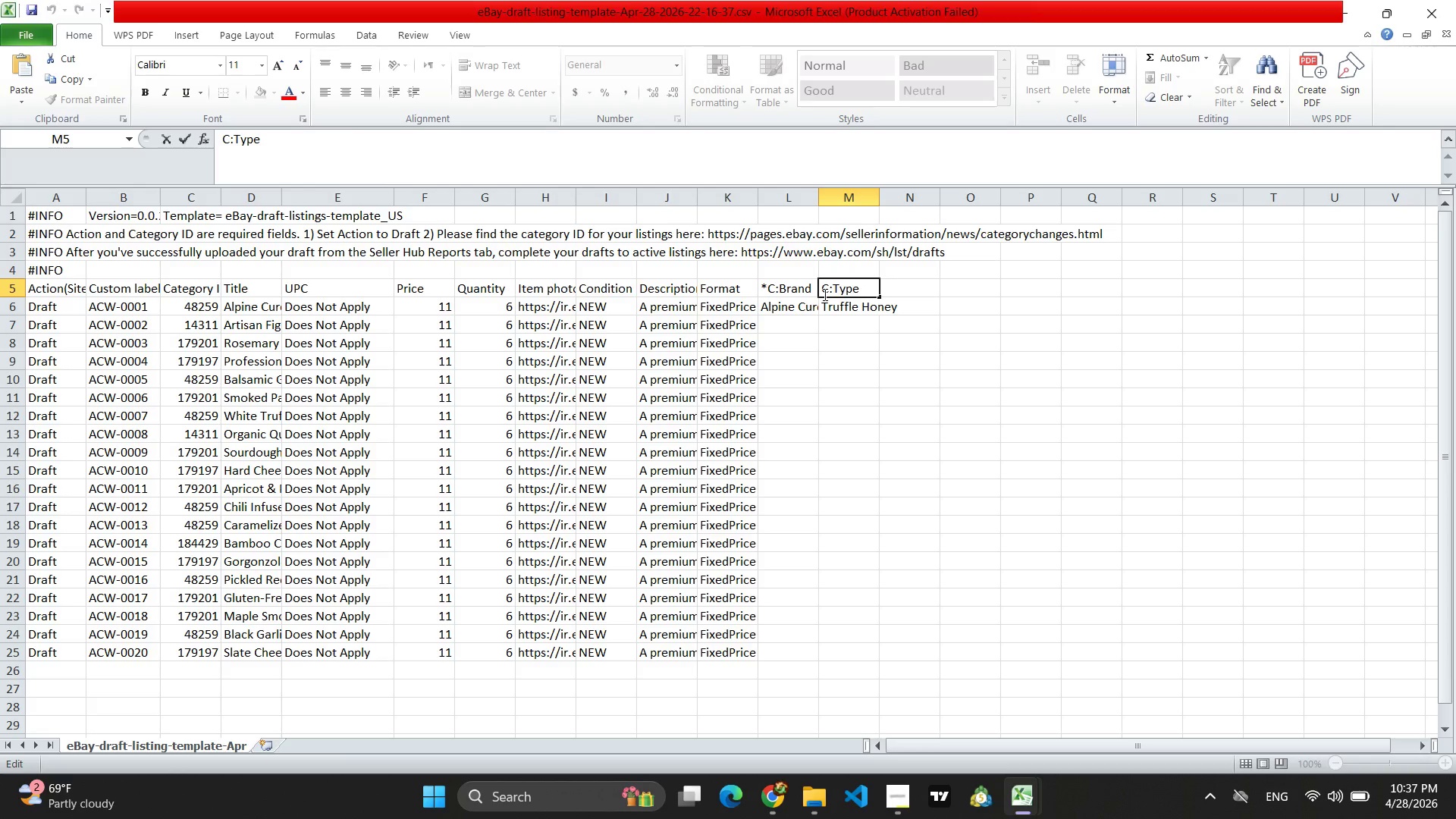 
key(Shift+8)
 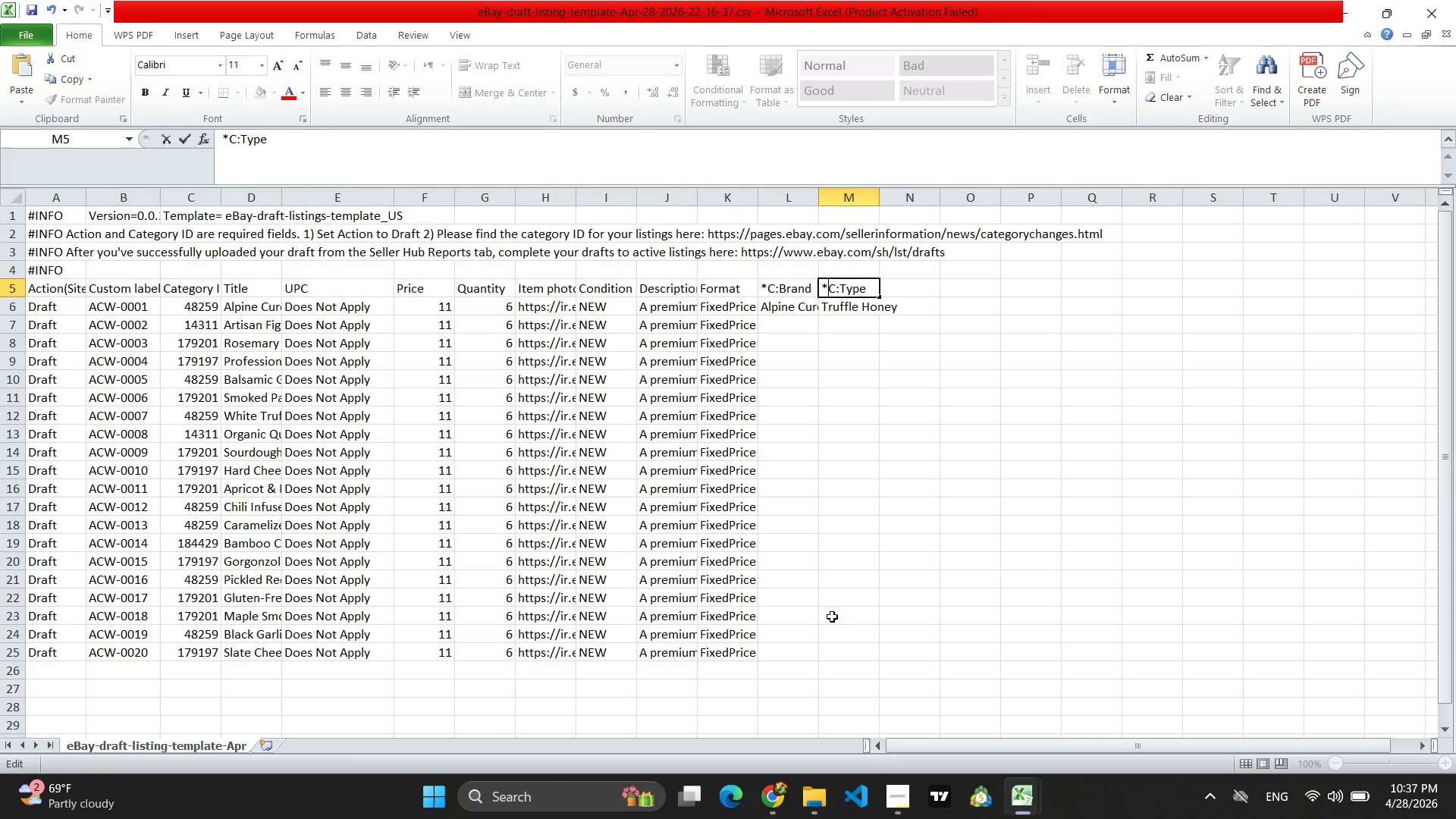 
left_click([813, 481])
 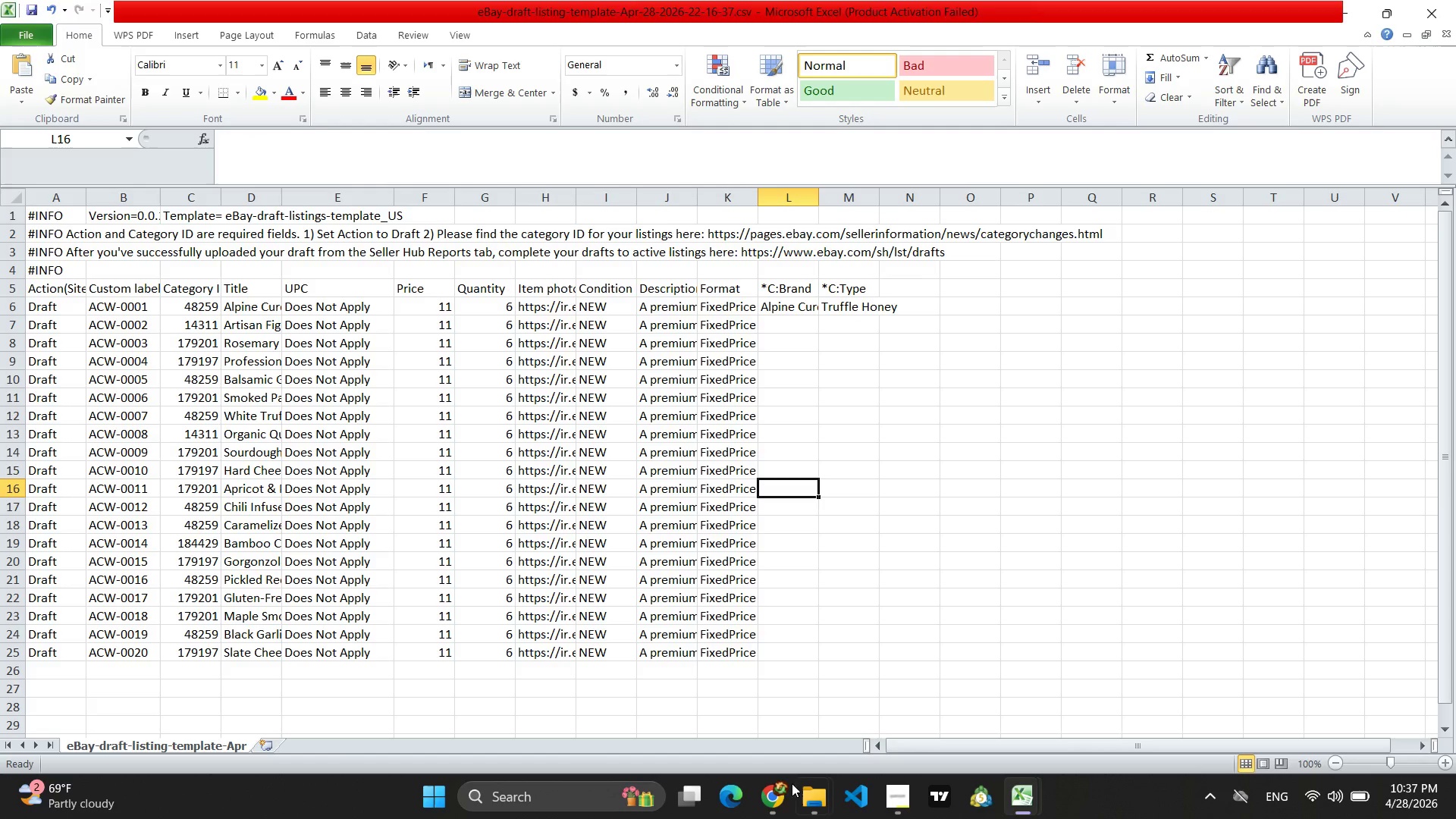 
left_click([784, 790])
 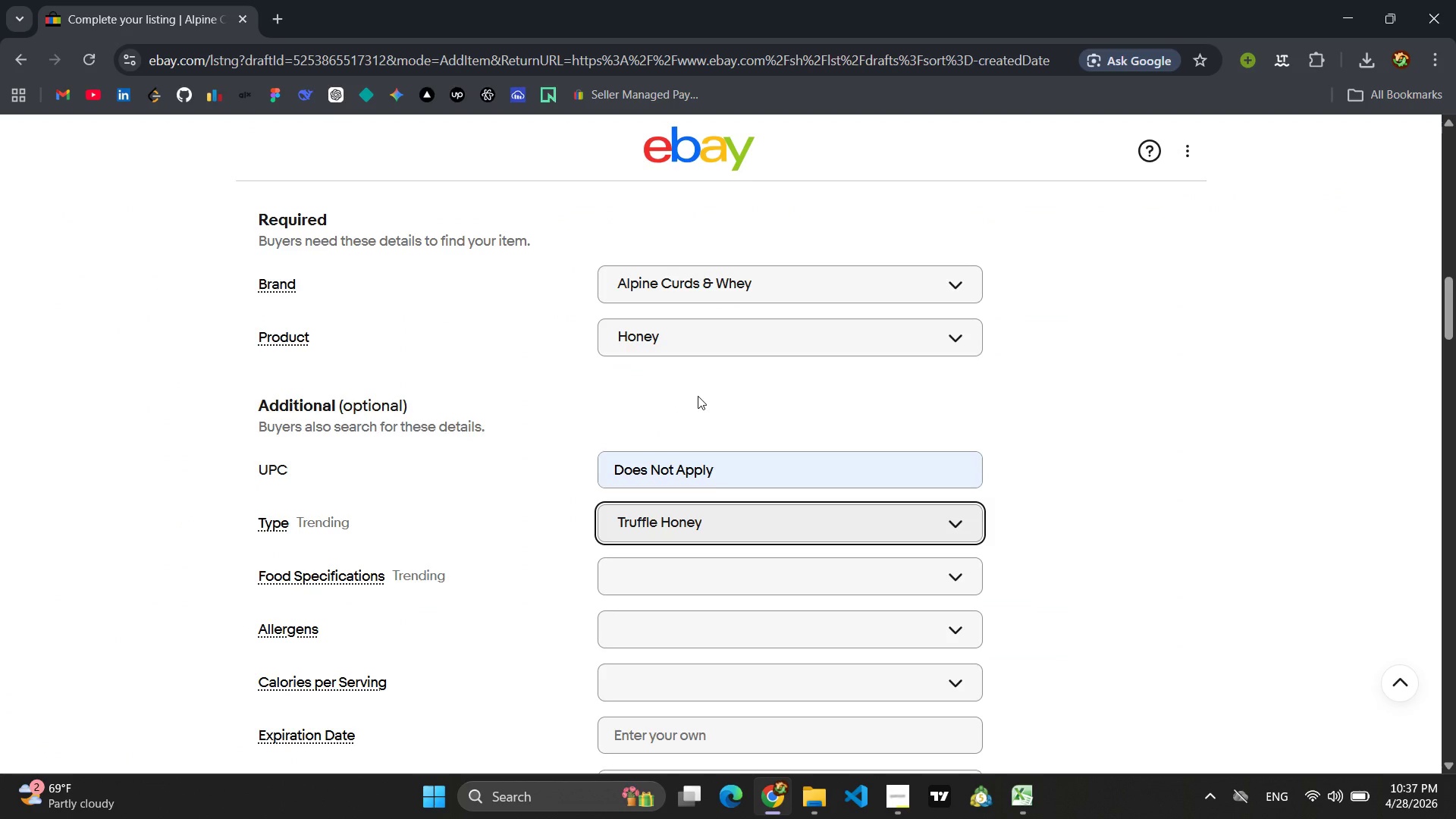 
wait(14.75)
 